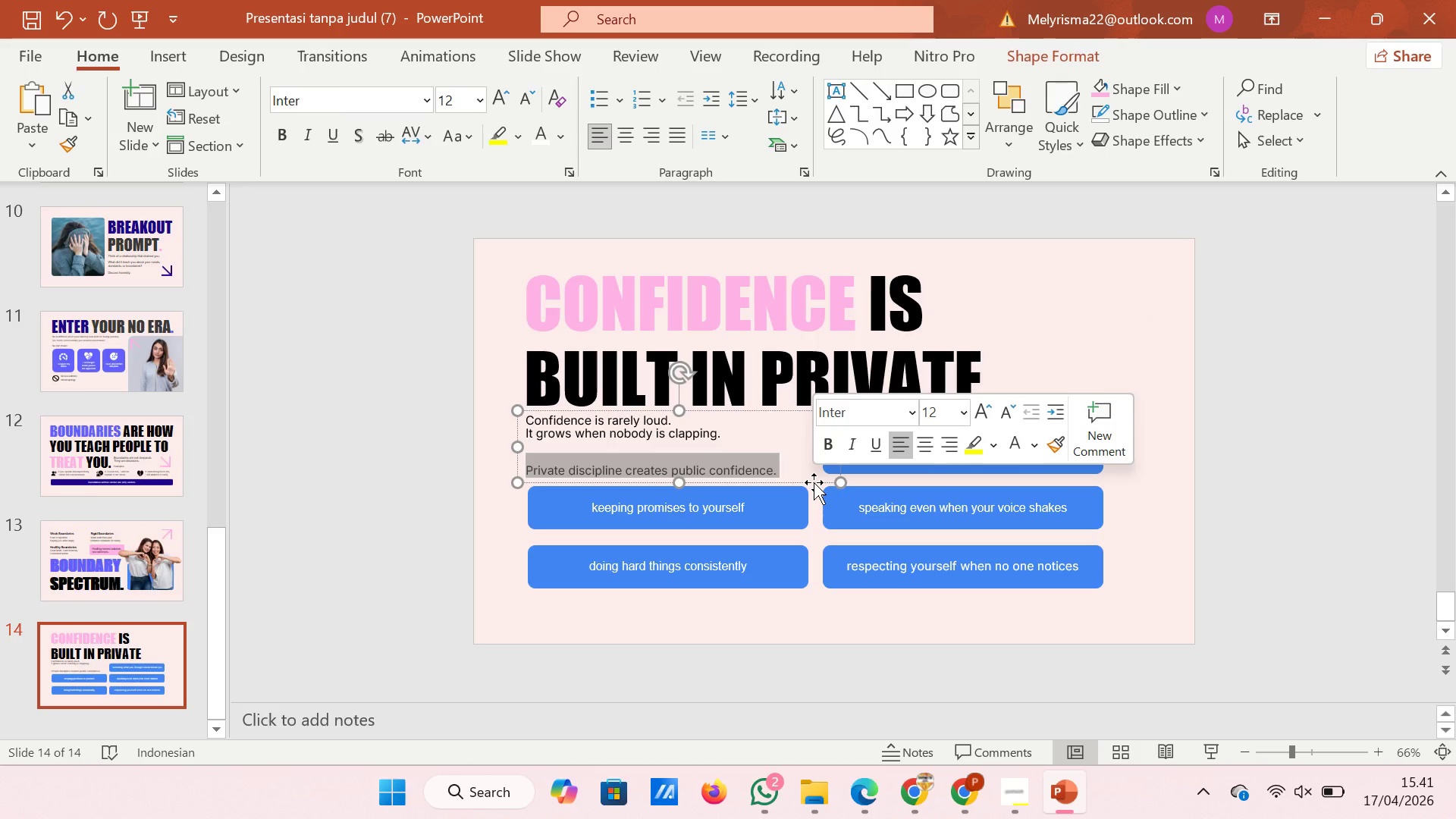 
key(Control+X)
 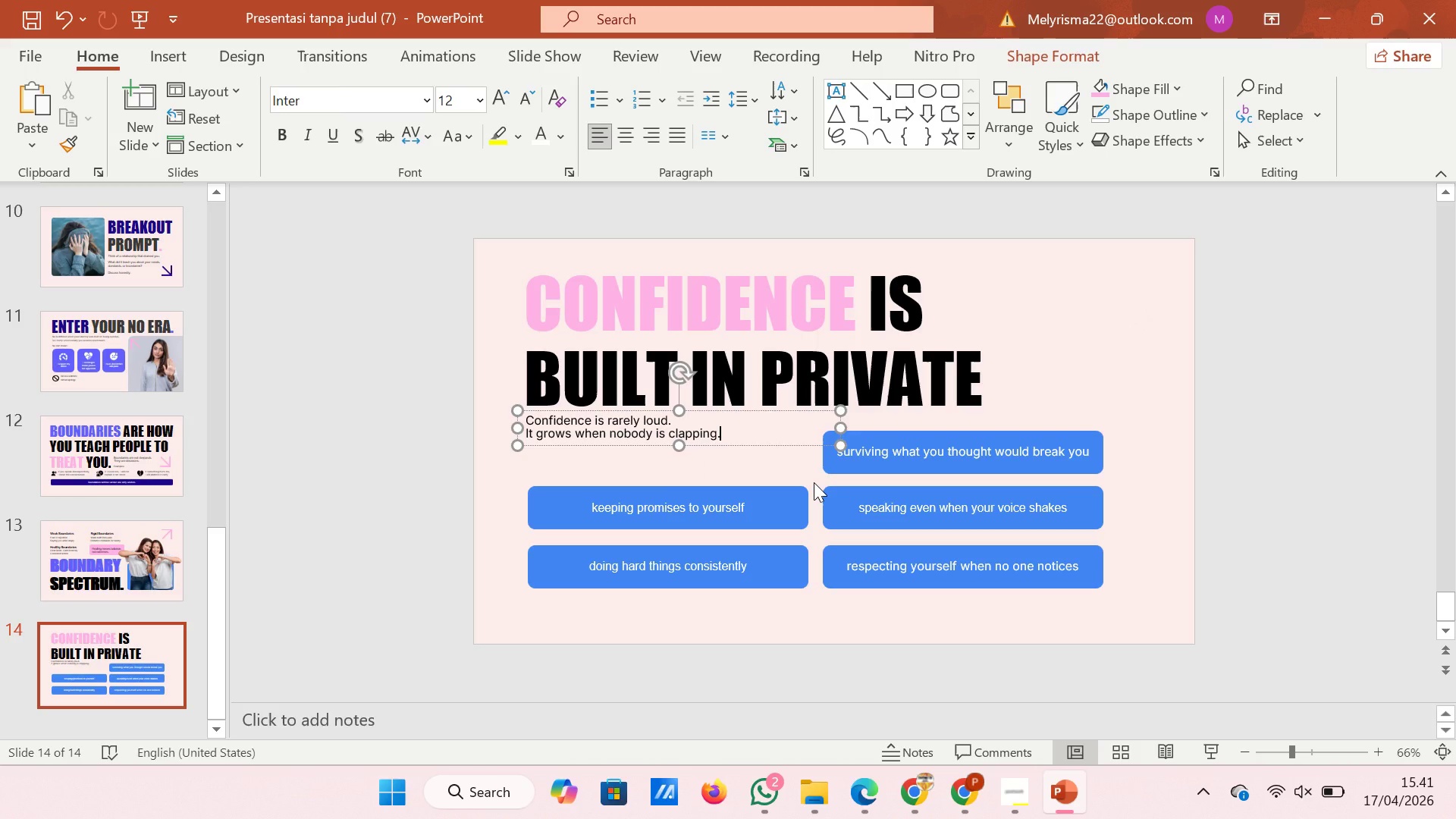 
key(CapsLock)
 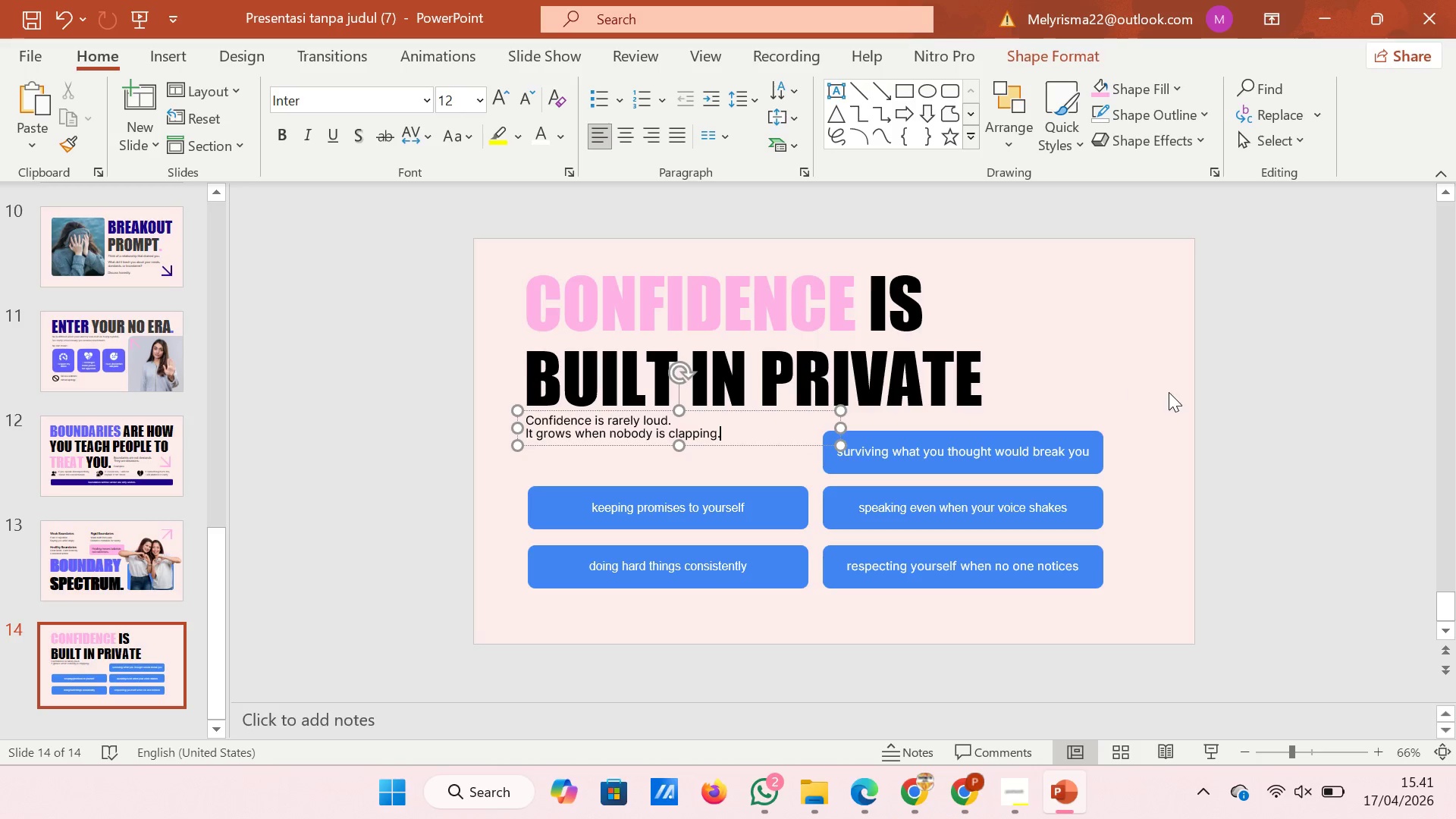 
left_click([1169, 392])
 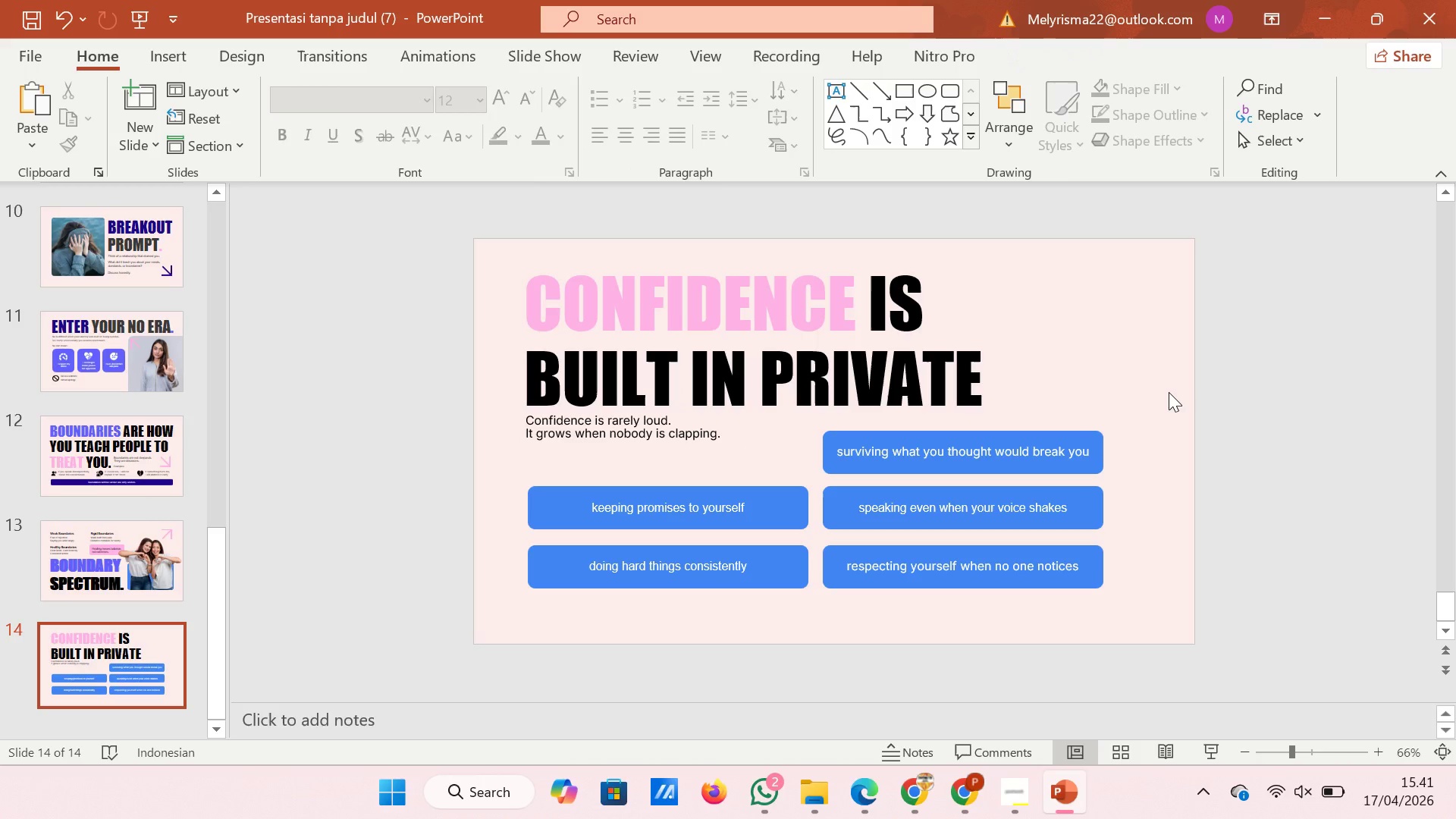 
key(Control+V)
 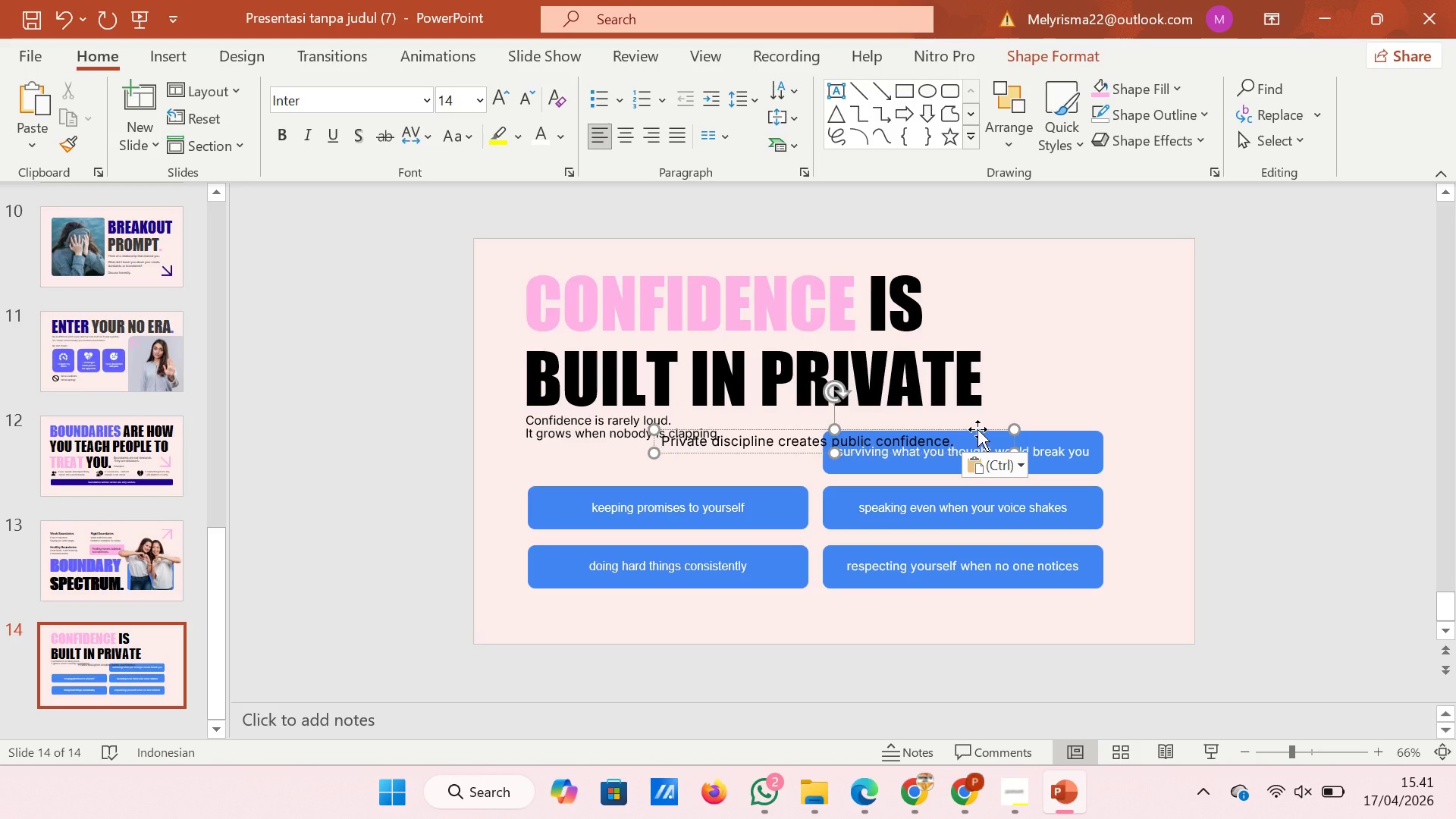 
left_click_drag(start_coordinate=[977, 429], to_coordinate=[843, 452])
 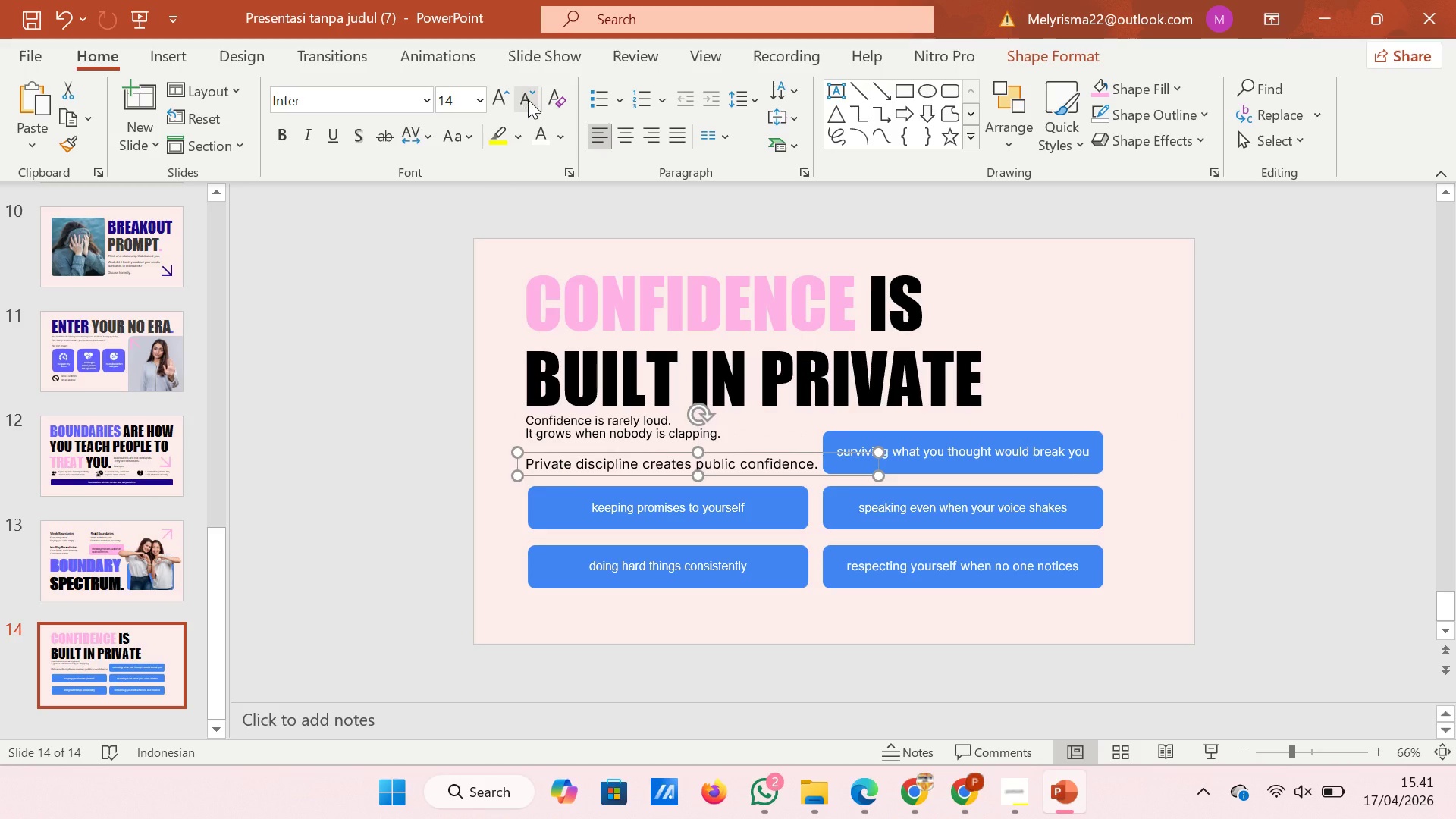 
left_click([528, 99])
 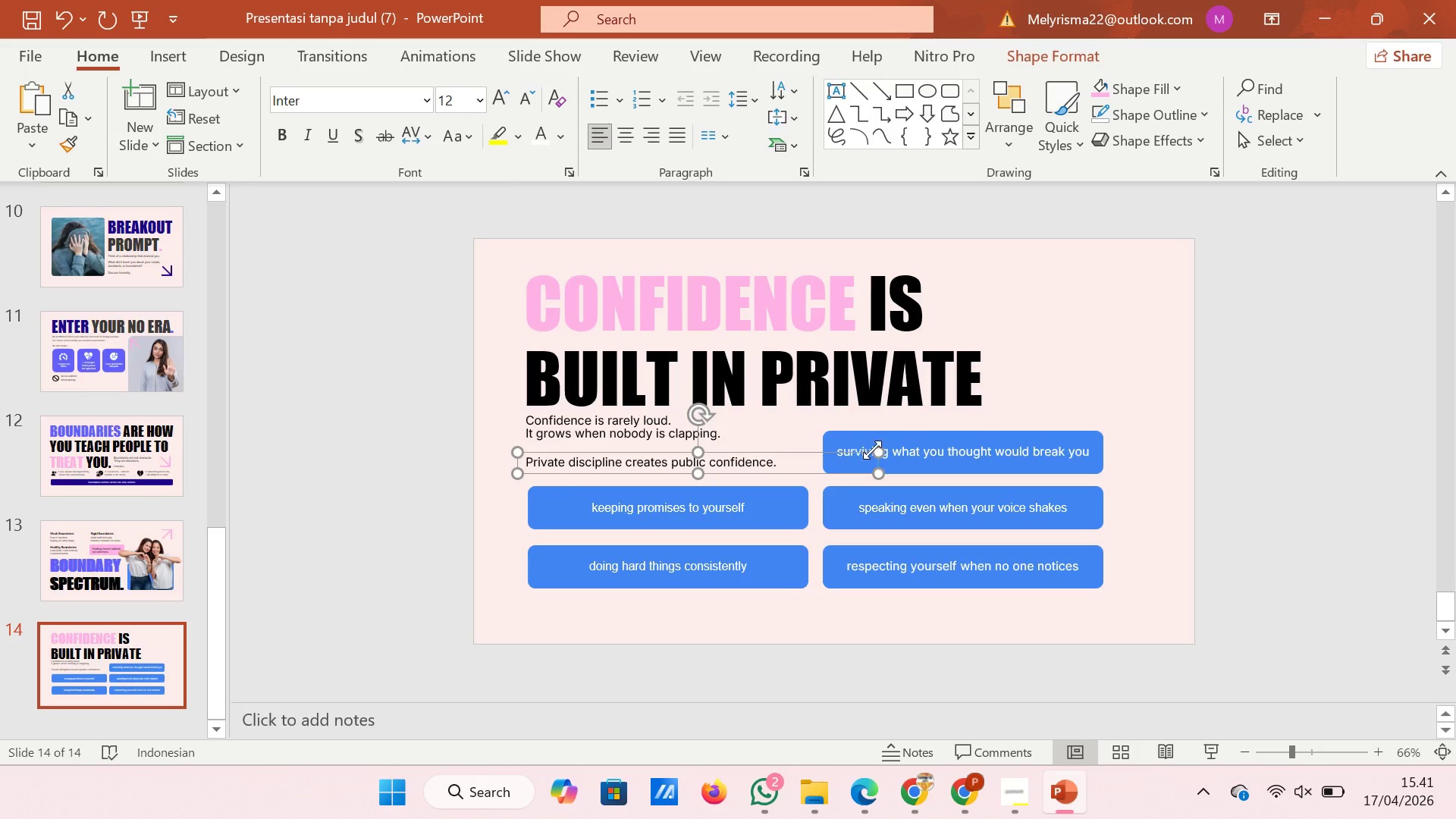 
left_click_drag(start_coordinate=[875, 449], to_coordinate=[806, 456])
 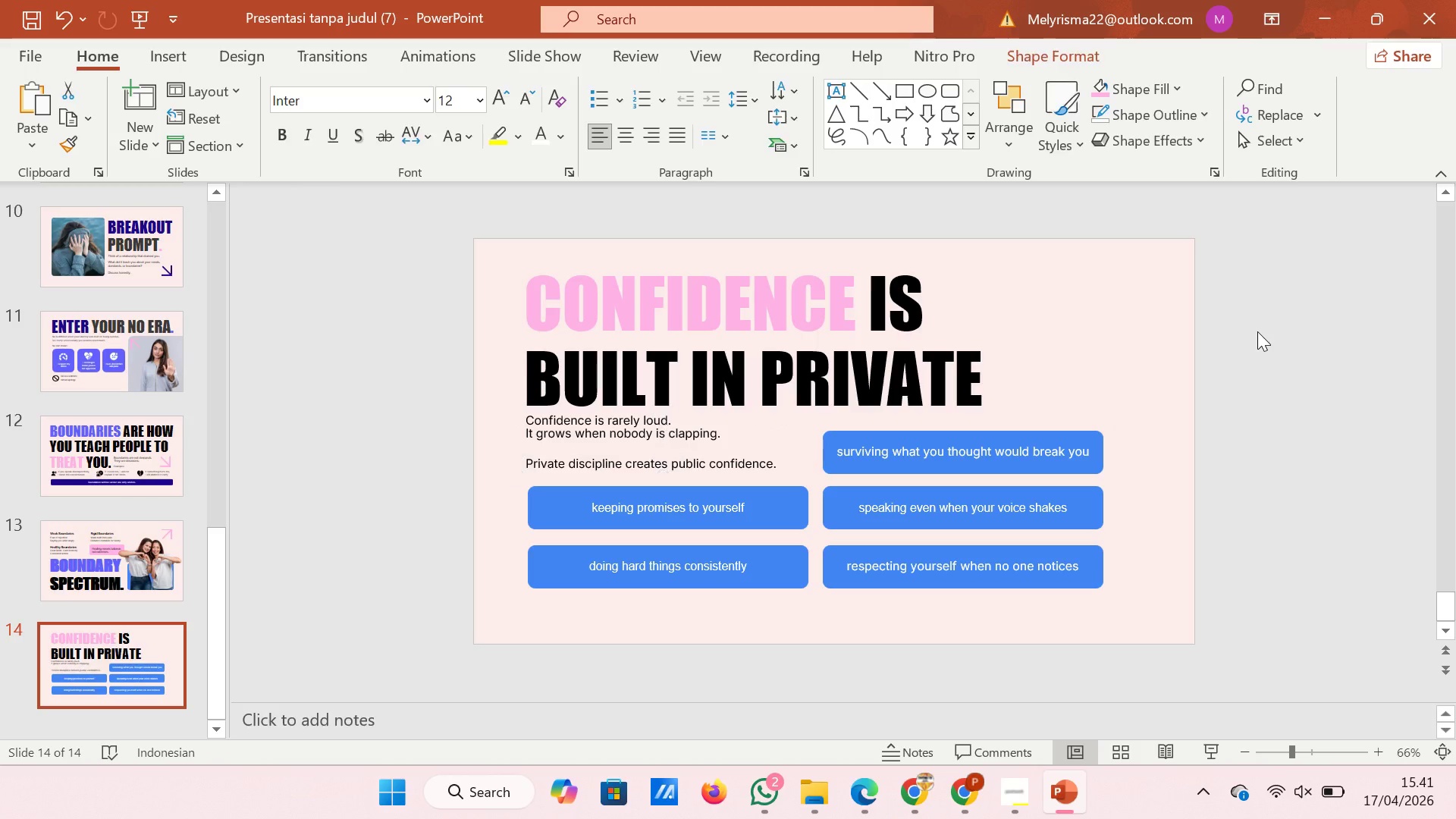 
left_click([1257, 331])
 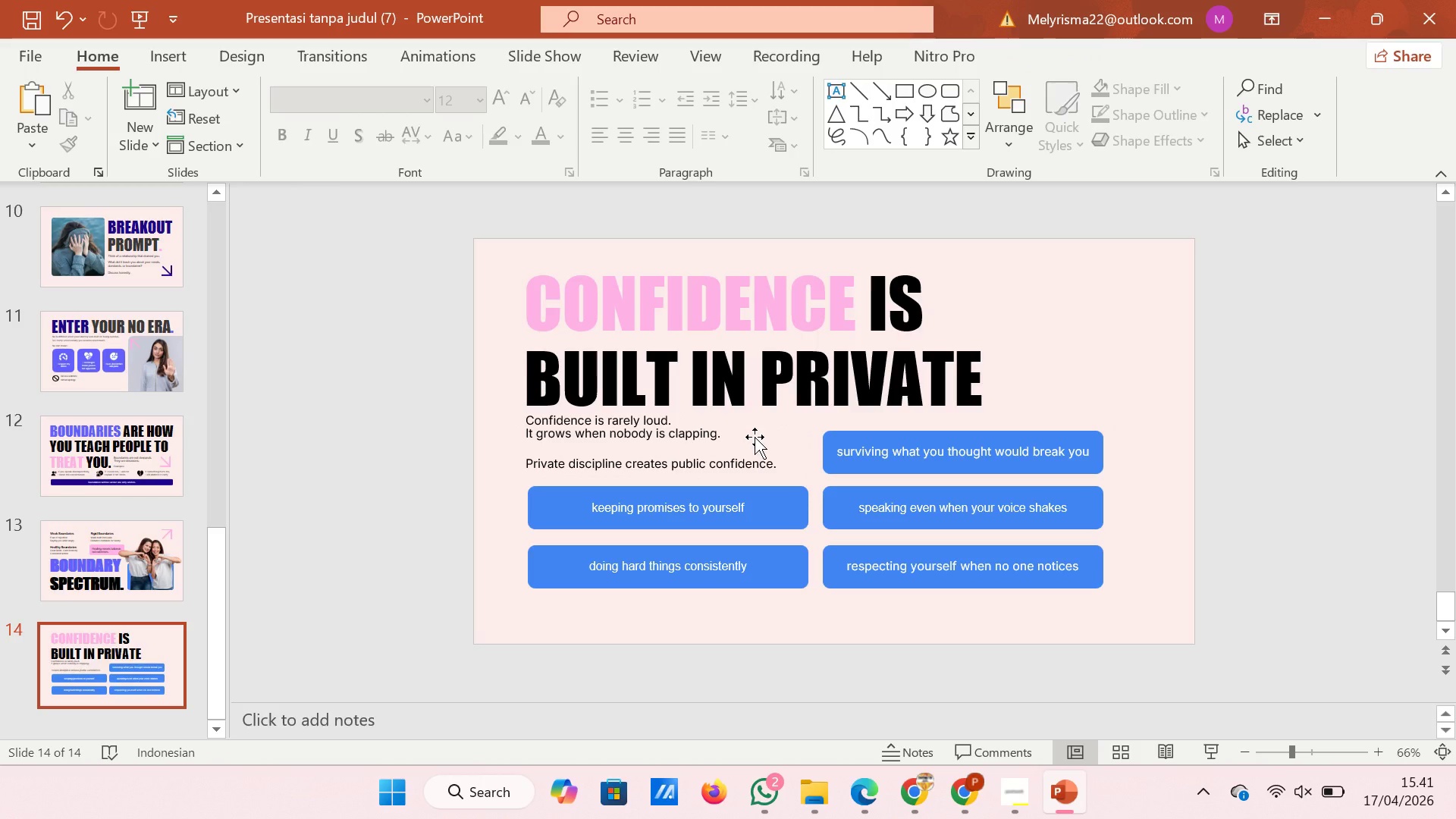 
left_click([755, 431])
 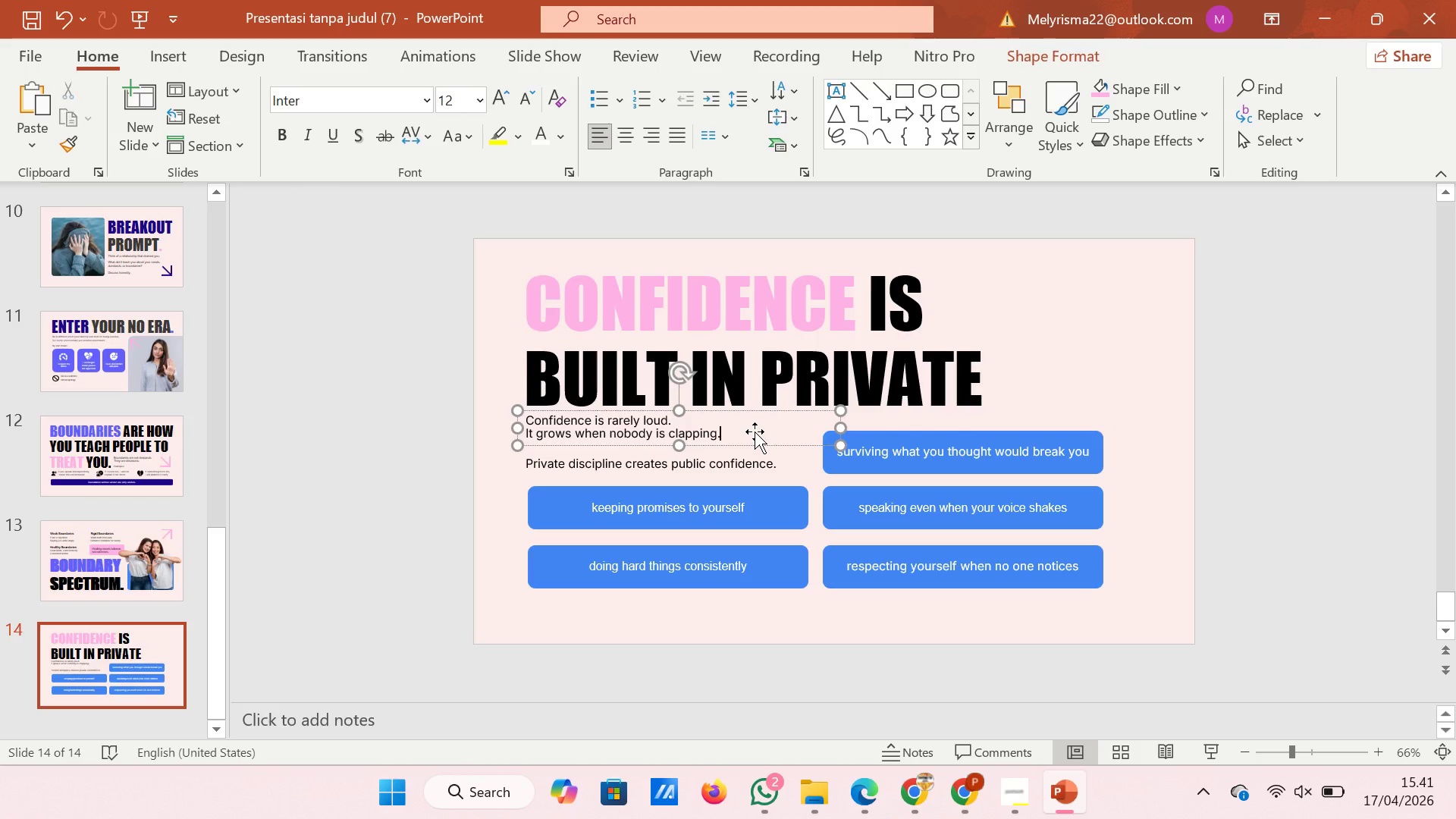 
left_click_drag(start_coordinate=[755, 431], to_coordinate=[754, 443])
 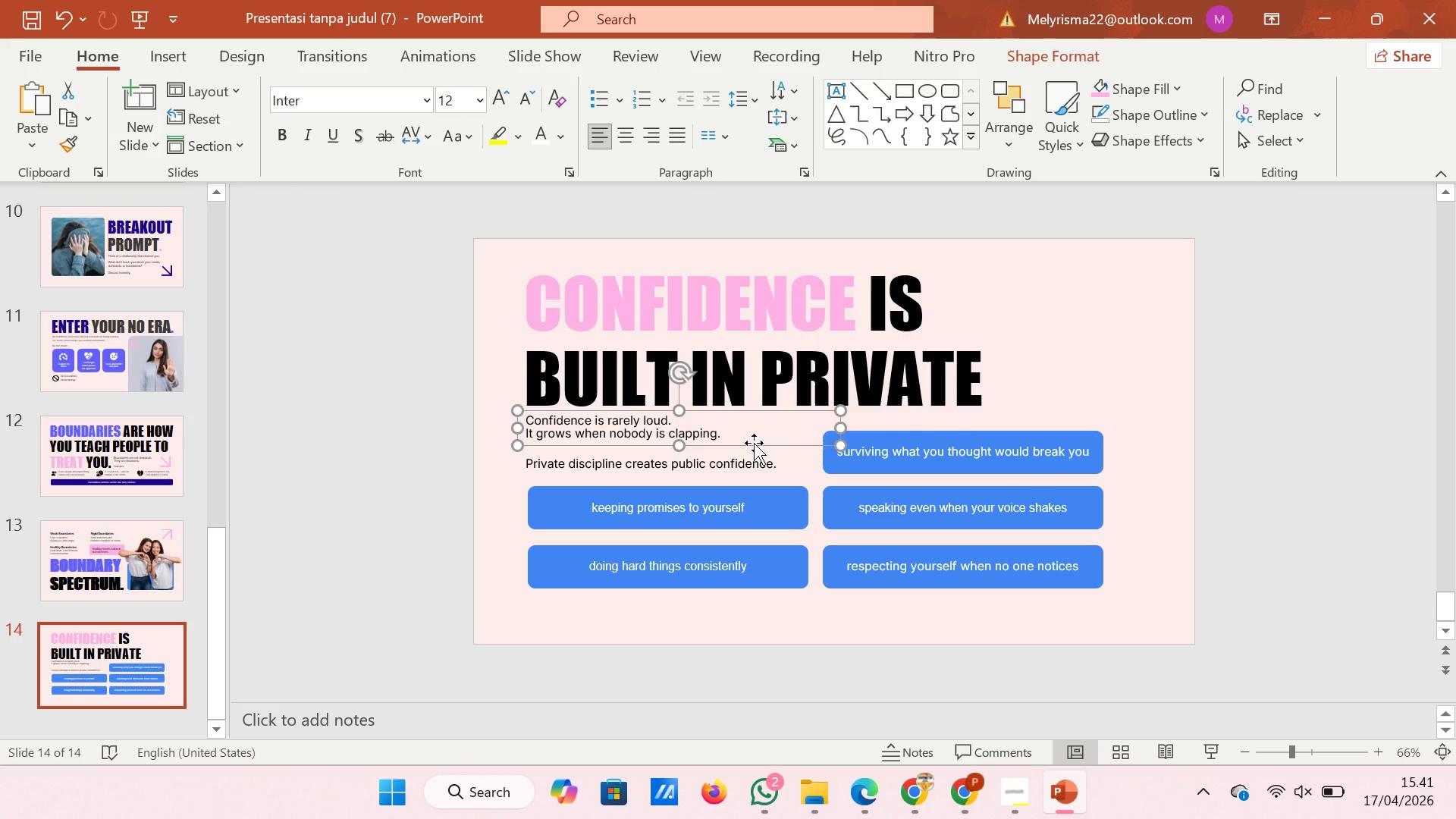 
left_click([754, 443])
 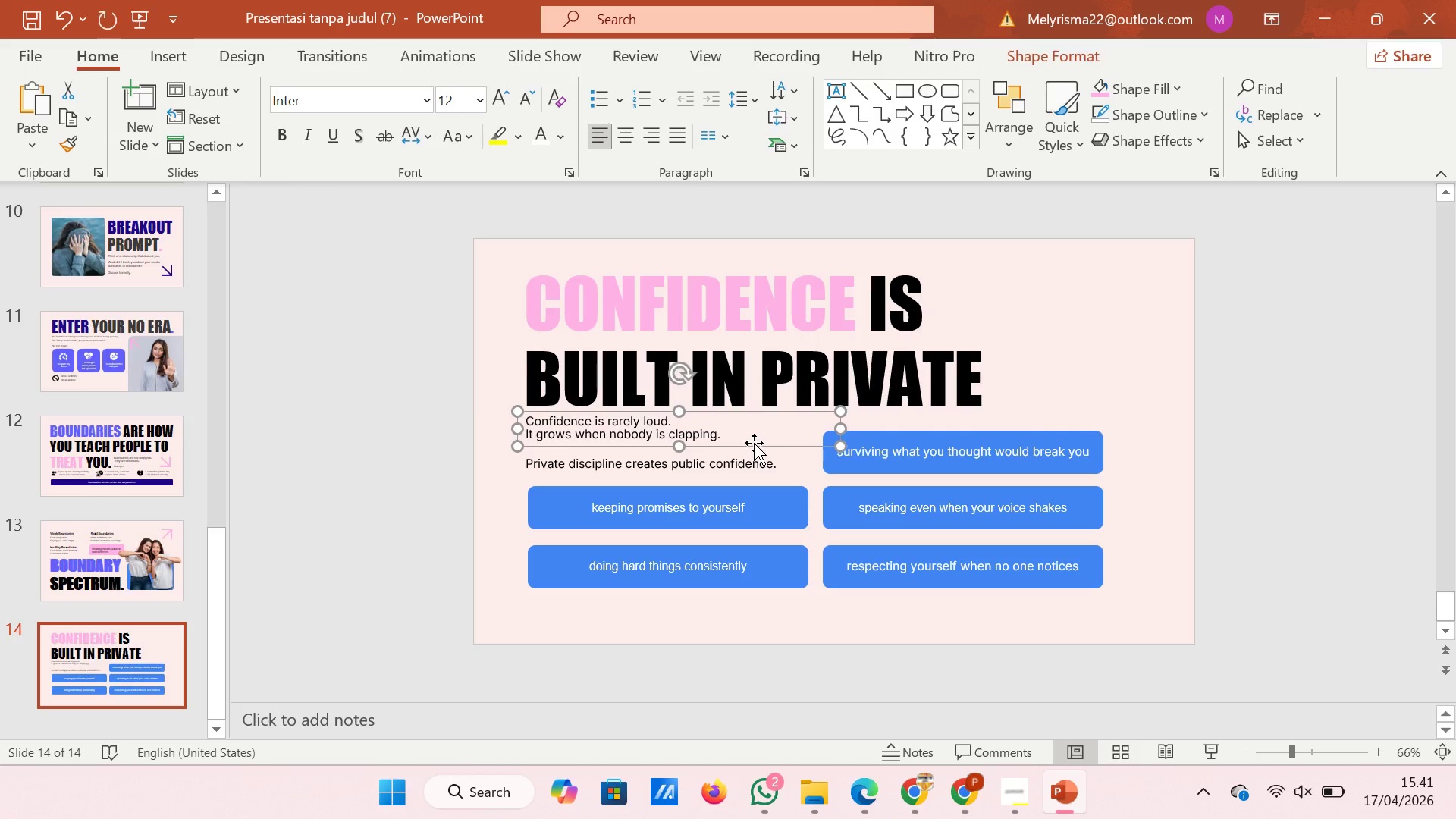 
key(ArrowDown)
 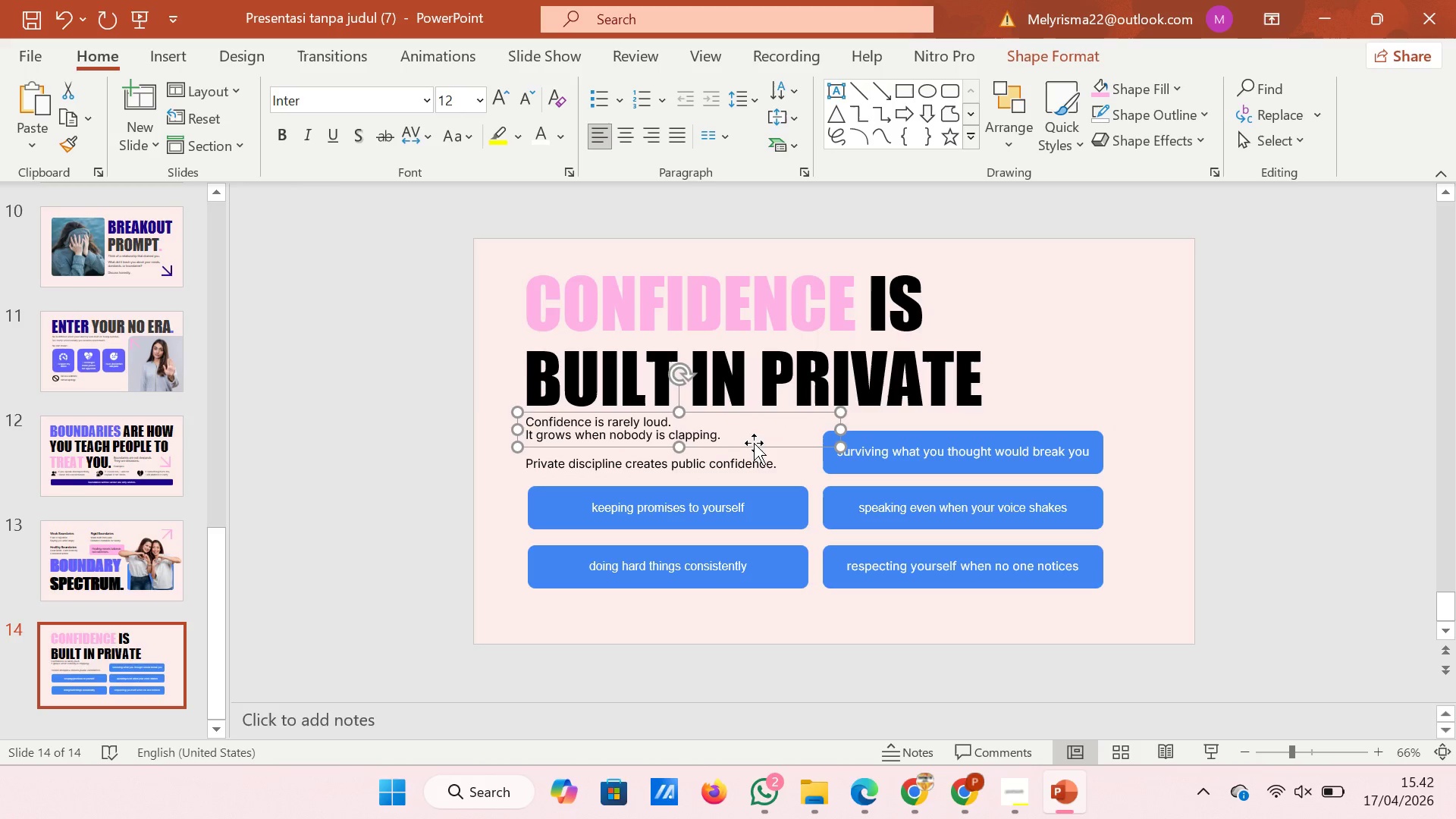 
key(ArrowDown)
 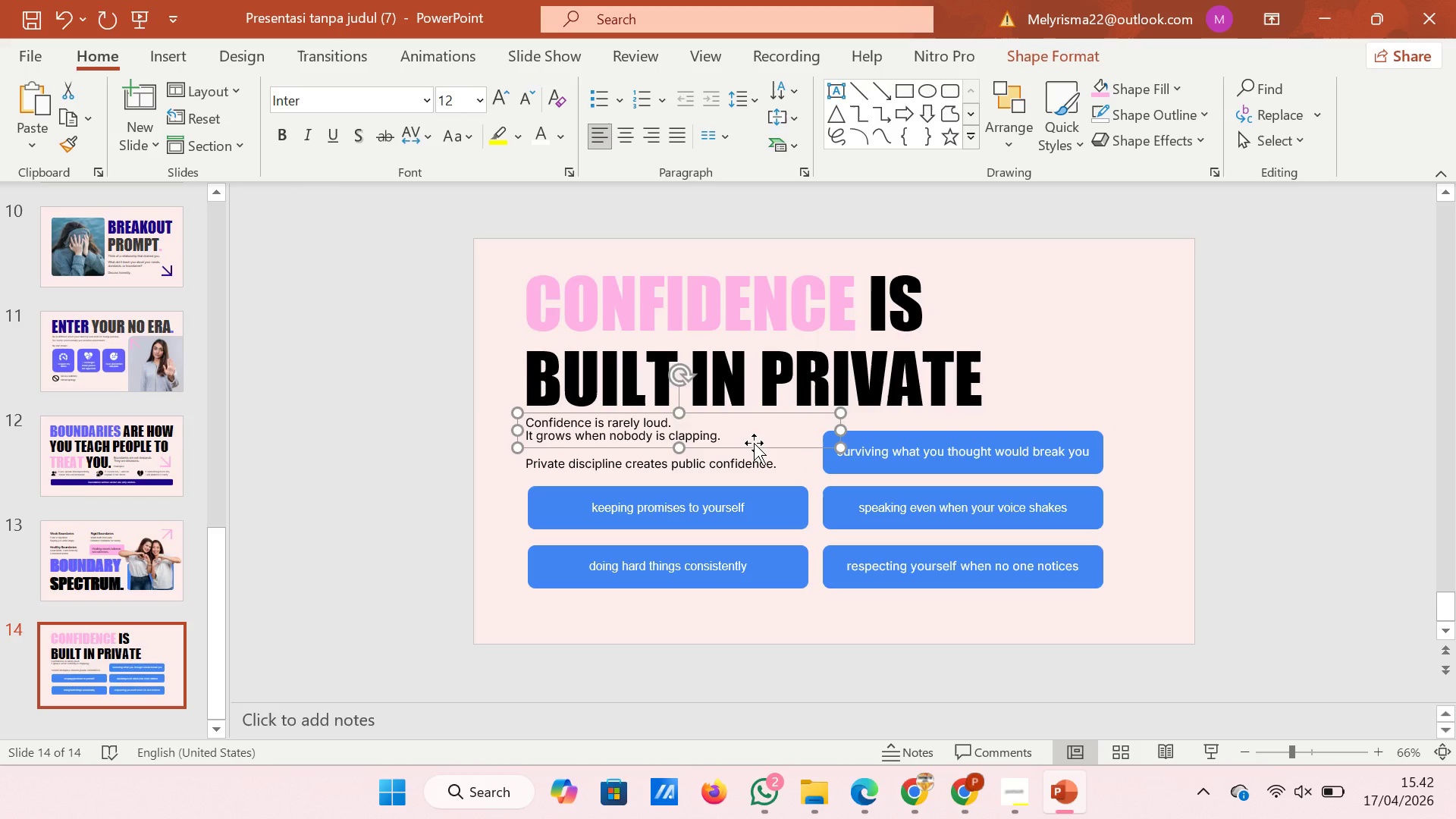 
key(ArrowDown)
 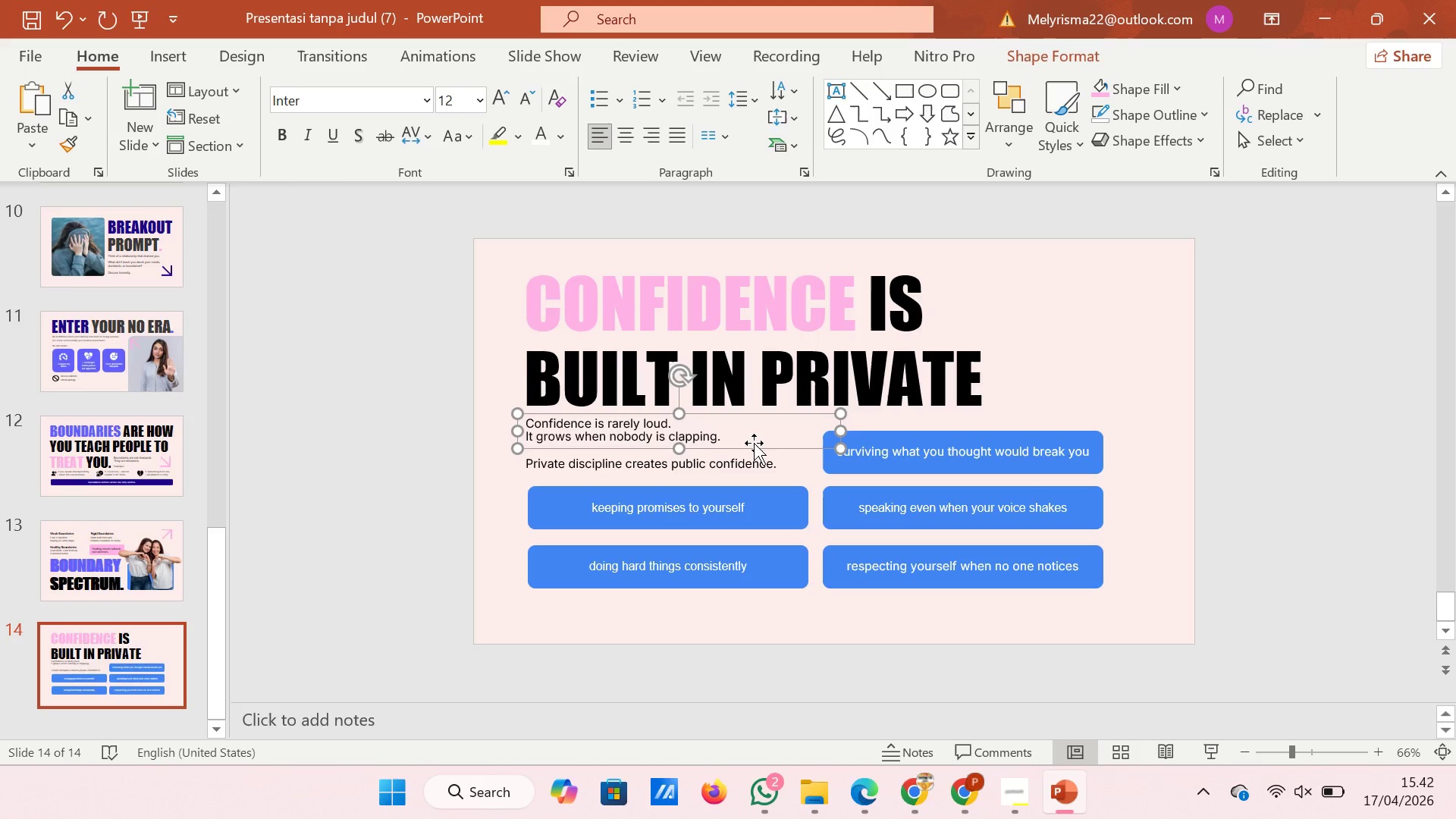 
key(ArrowDown)
 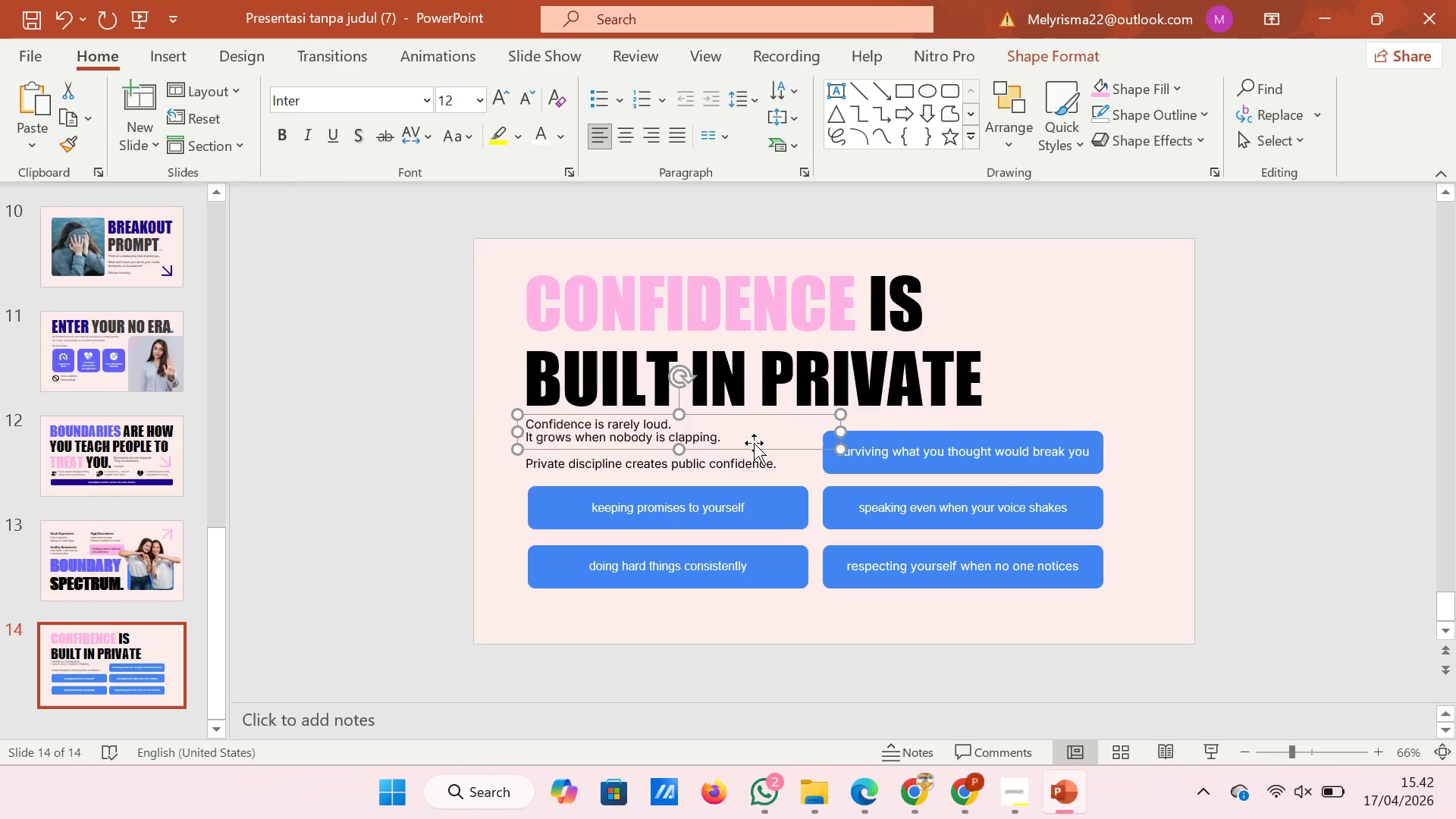 
key(ArrowDown)
 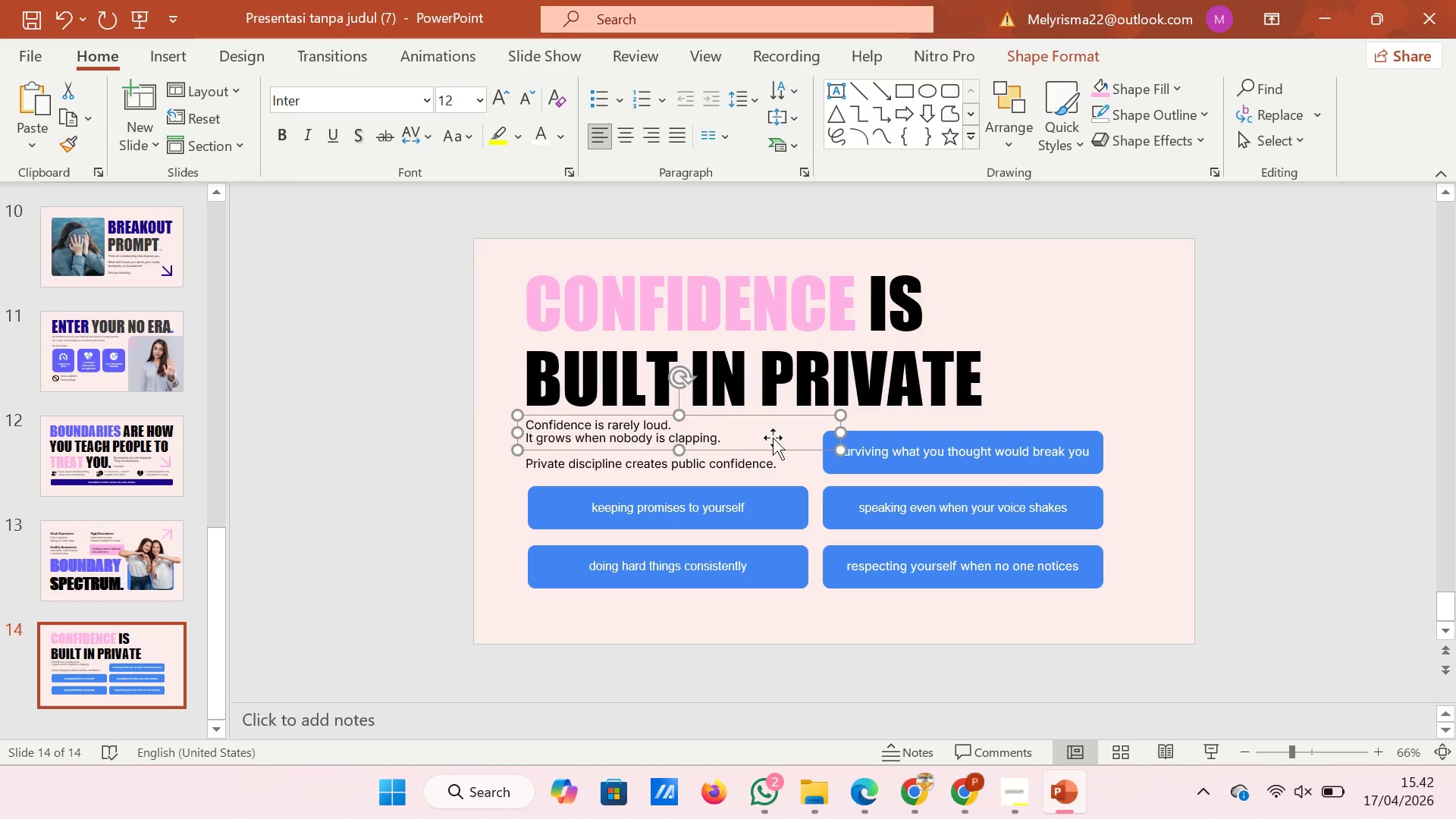 
key(ArrowDown)
 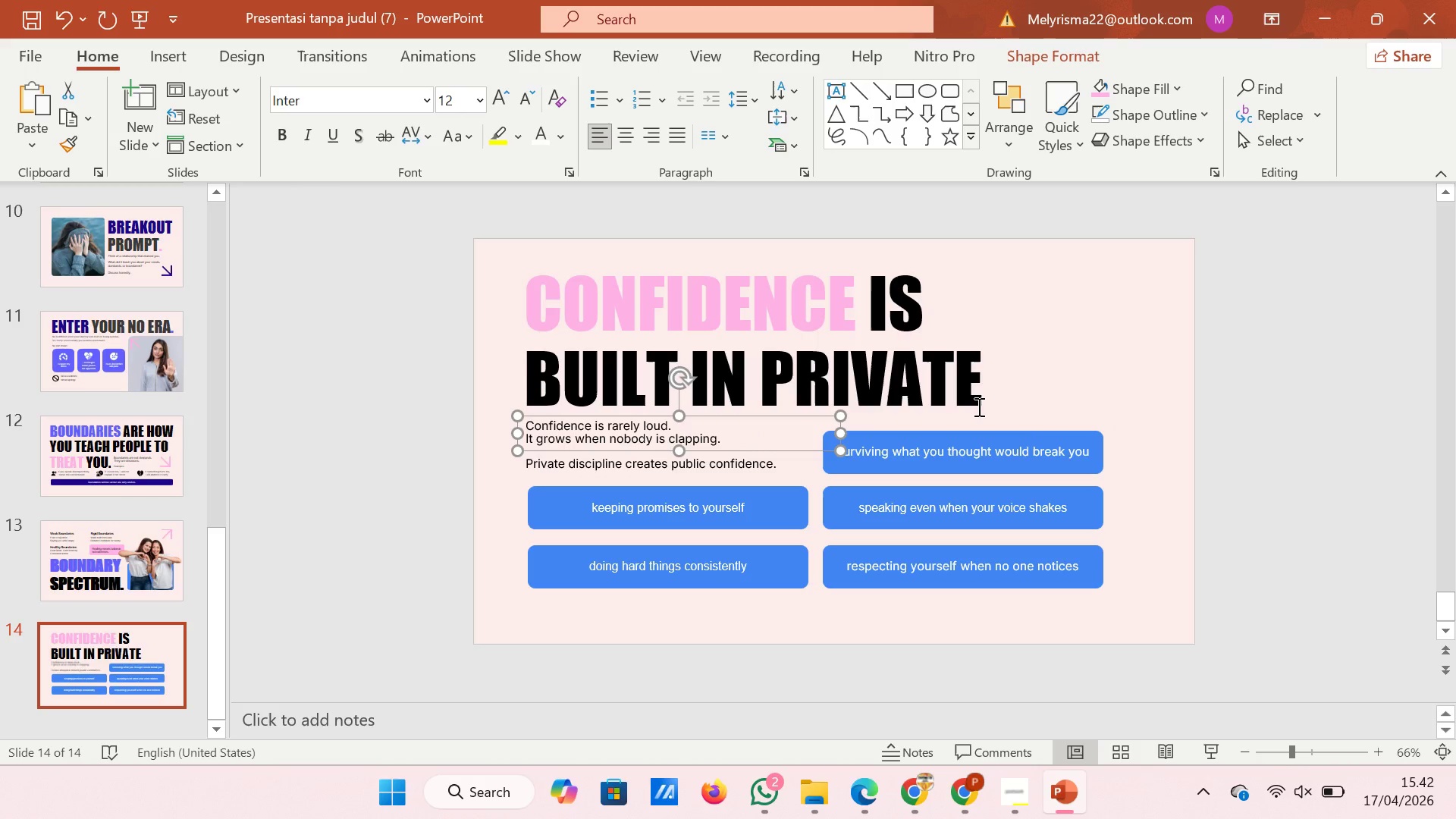 
key(ArrowDown)
 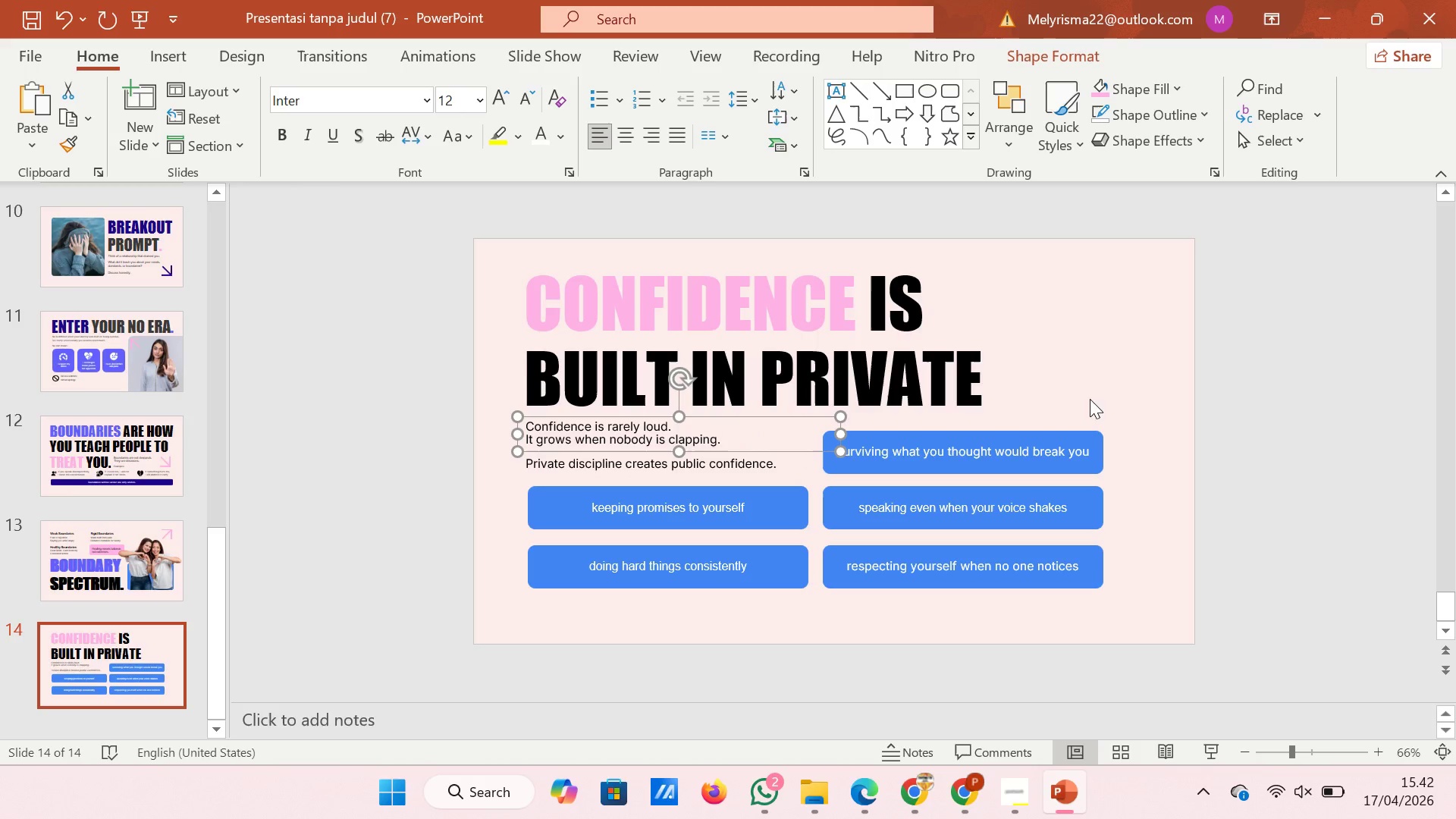 
key(ArrowDown)
 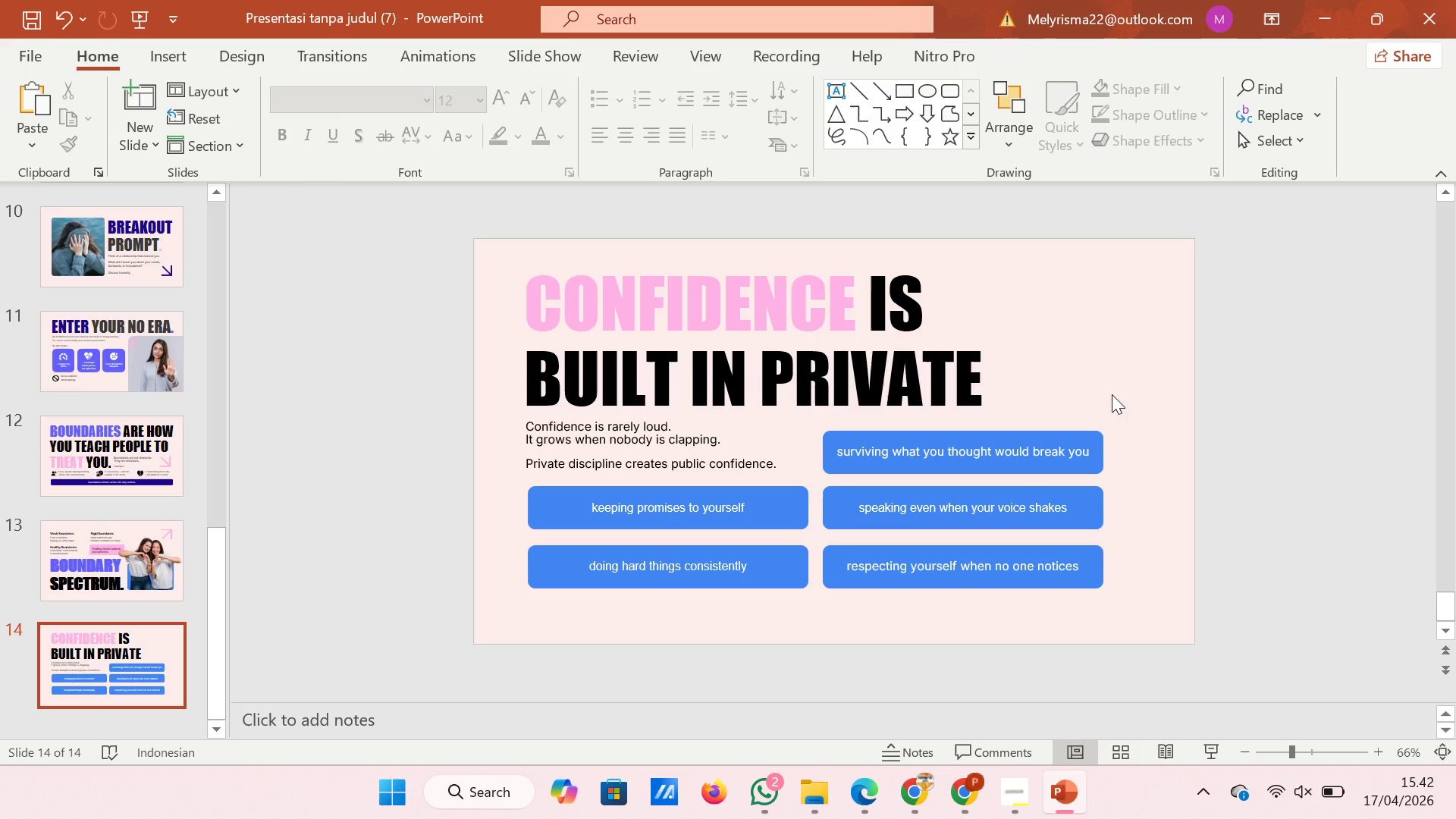 
left_click([1112, 394])
 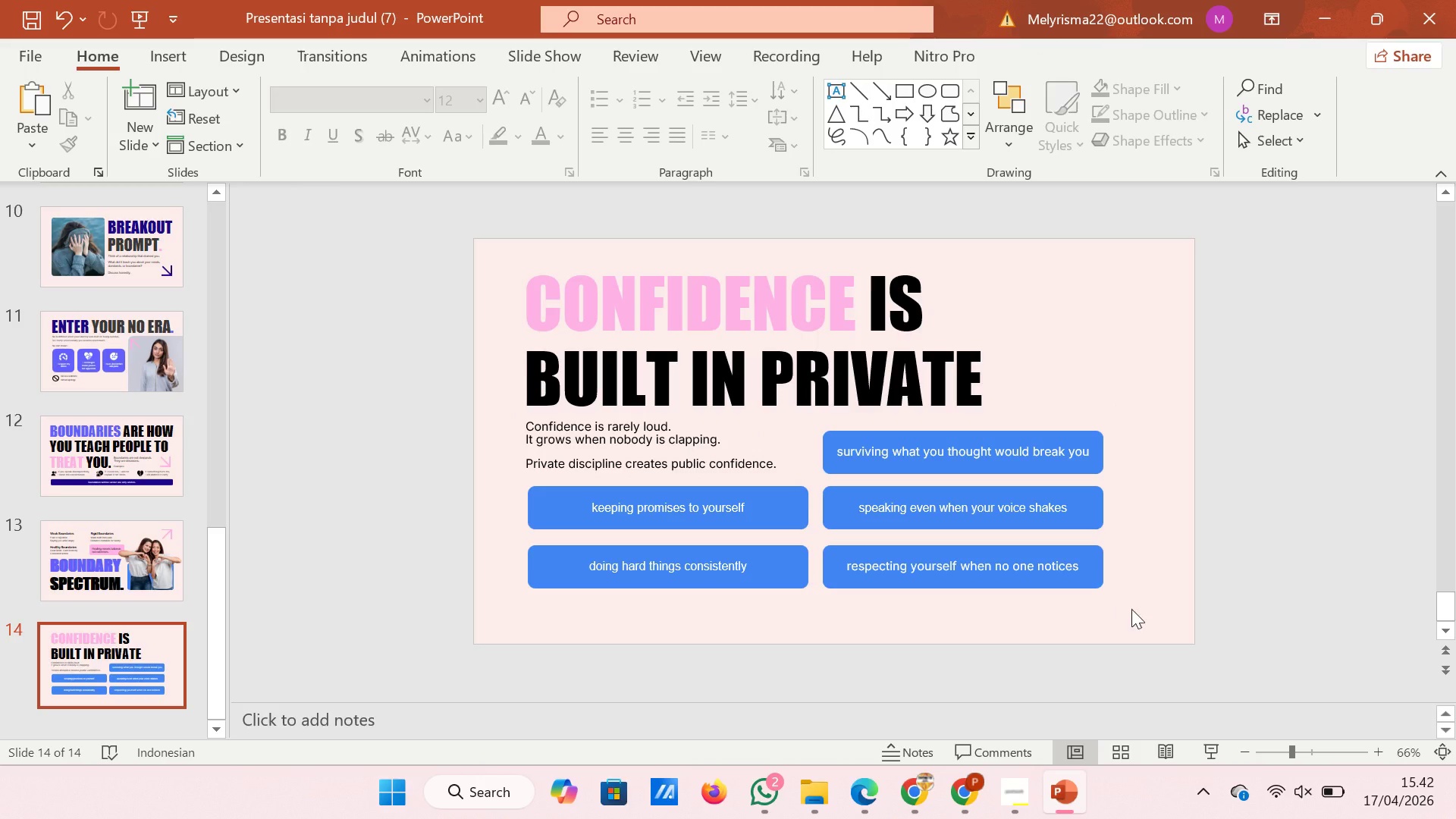 
left_click_drag(start_coordinate=[1134, 609], to_coordinate=[819, 422])
 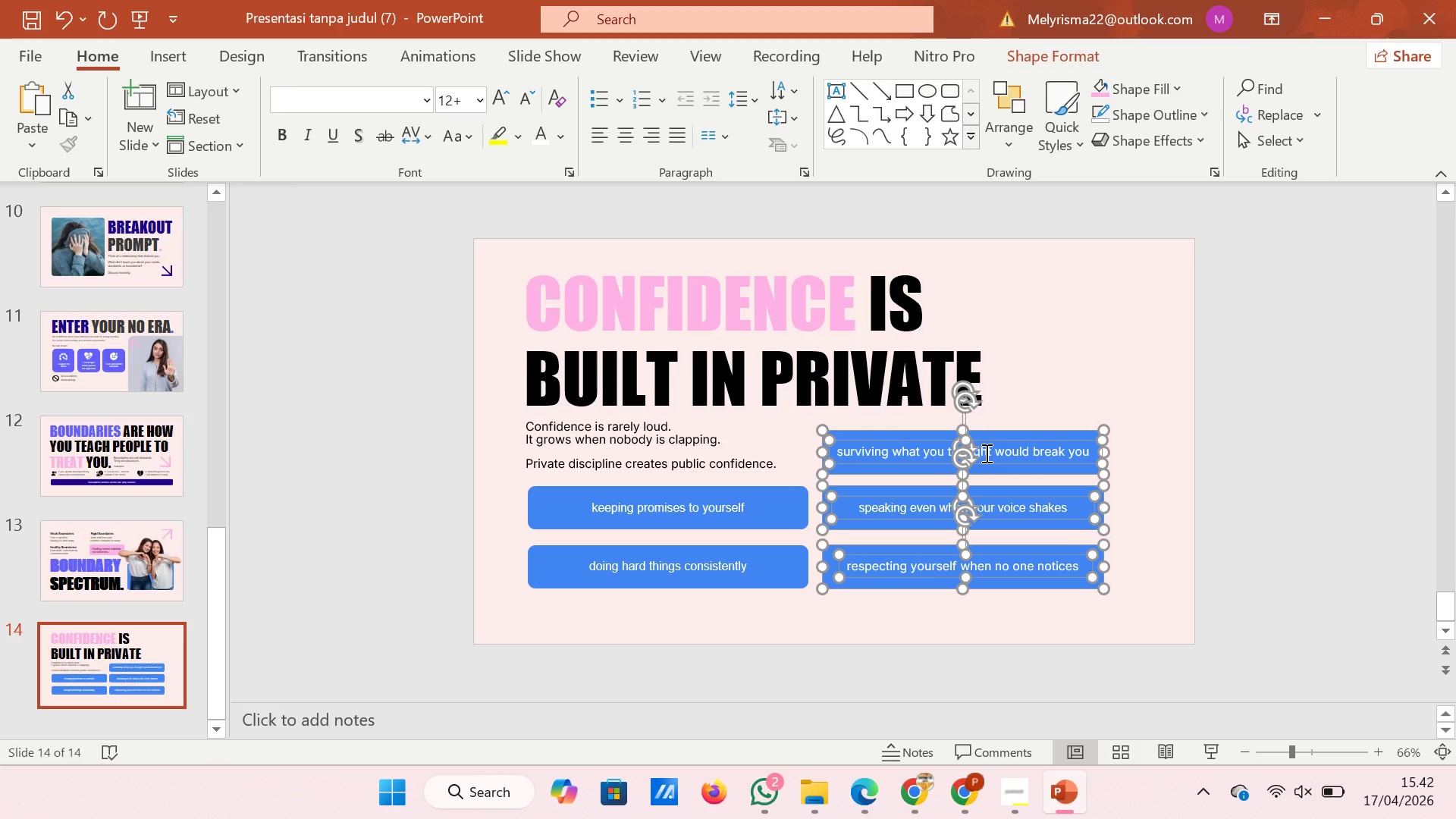 
key(ArrowUp)
 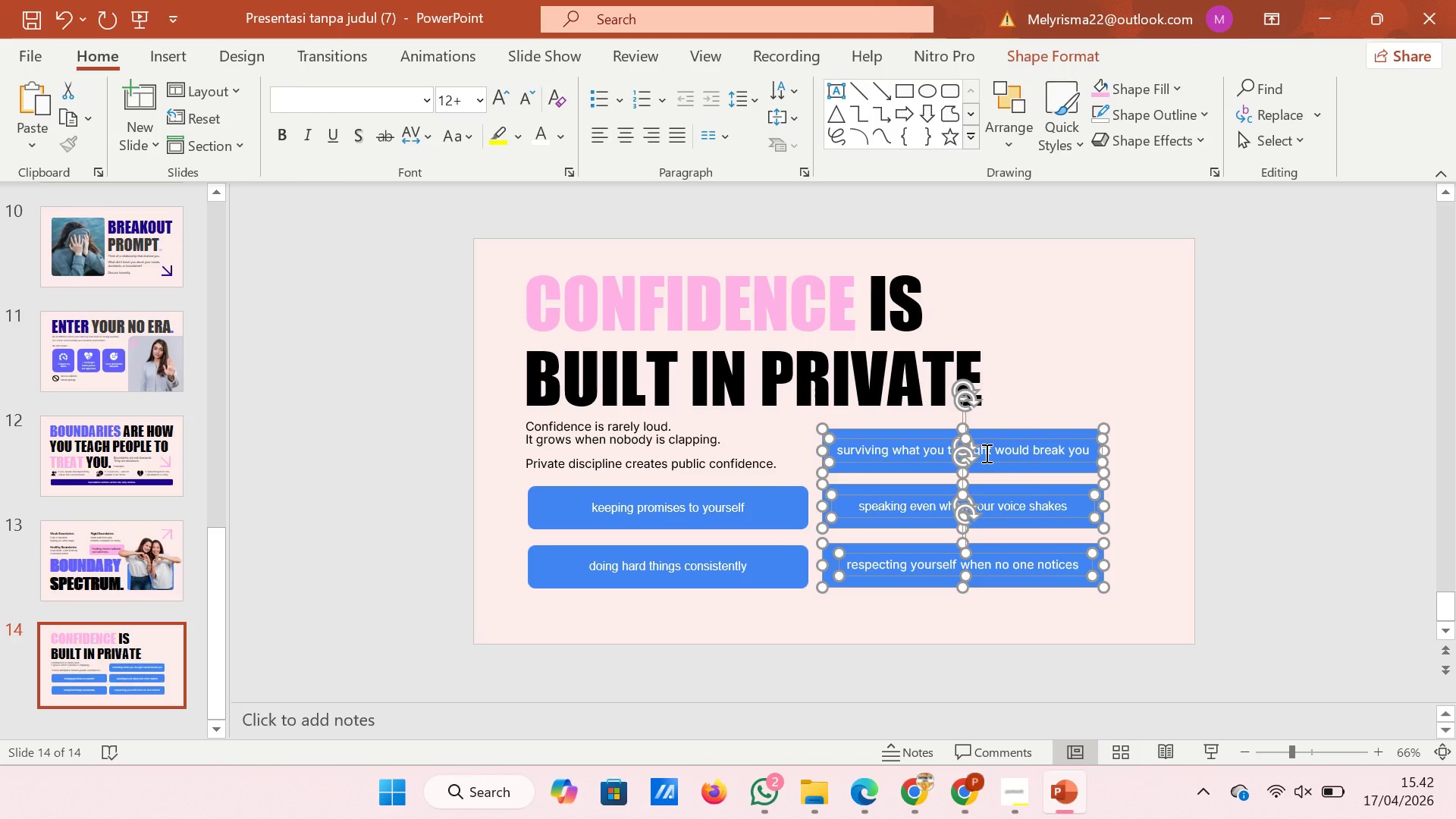 
key(ArrowUp)
 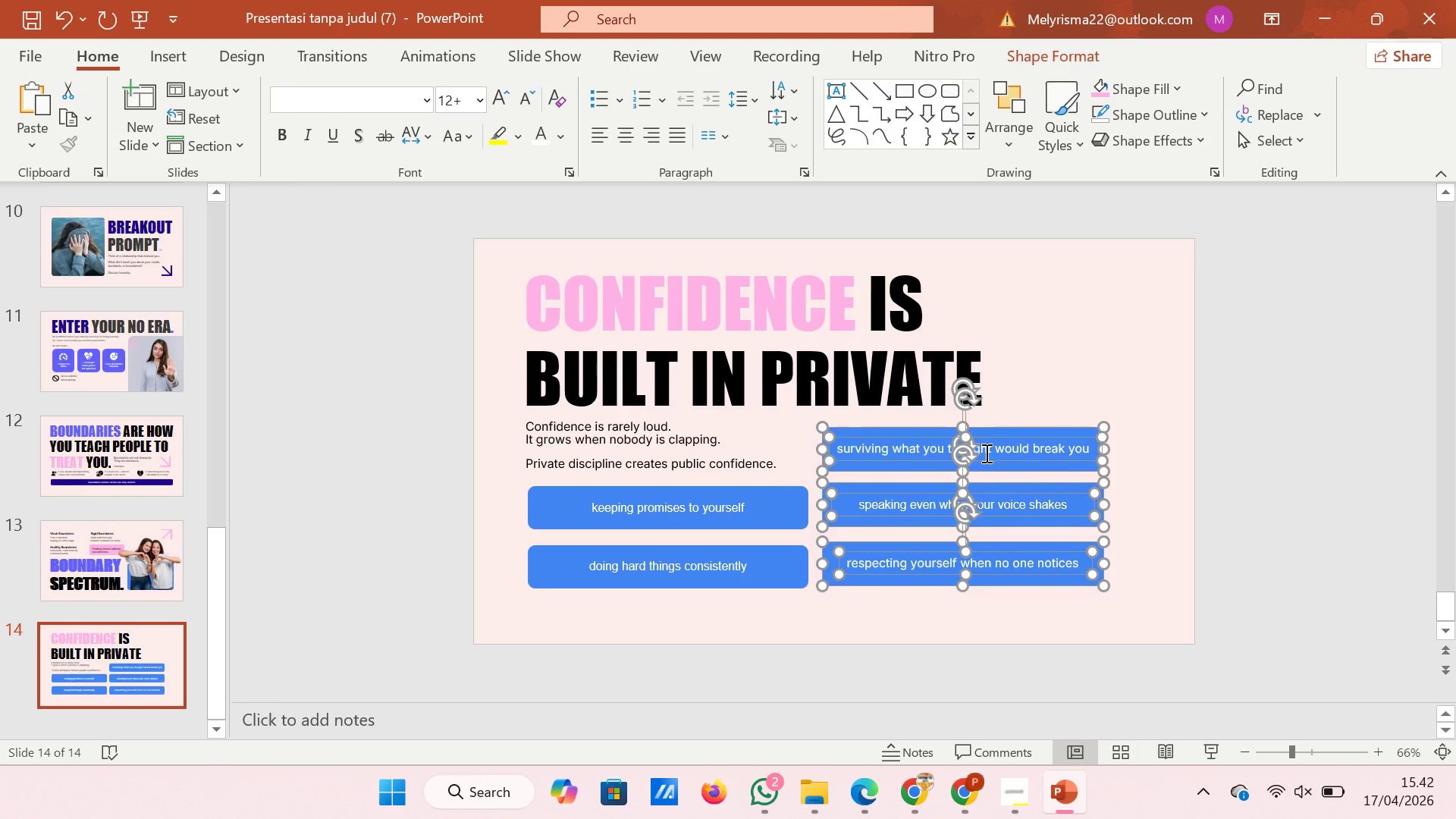 
key(ArrowUp)
 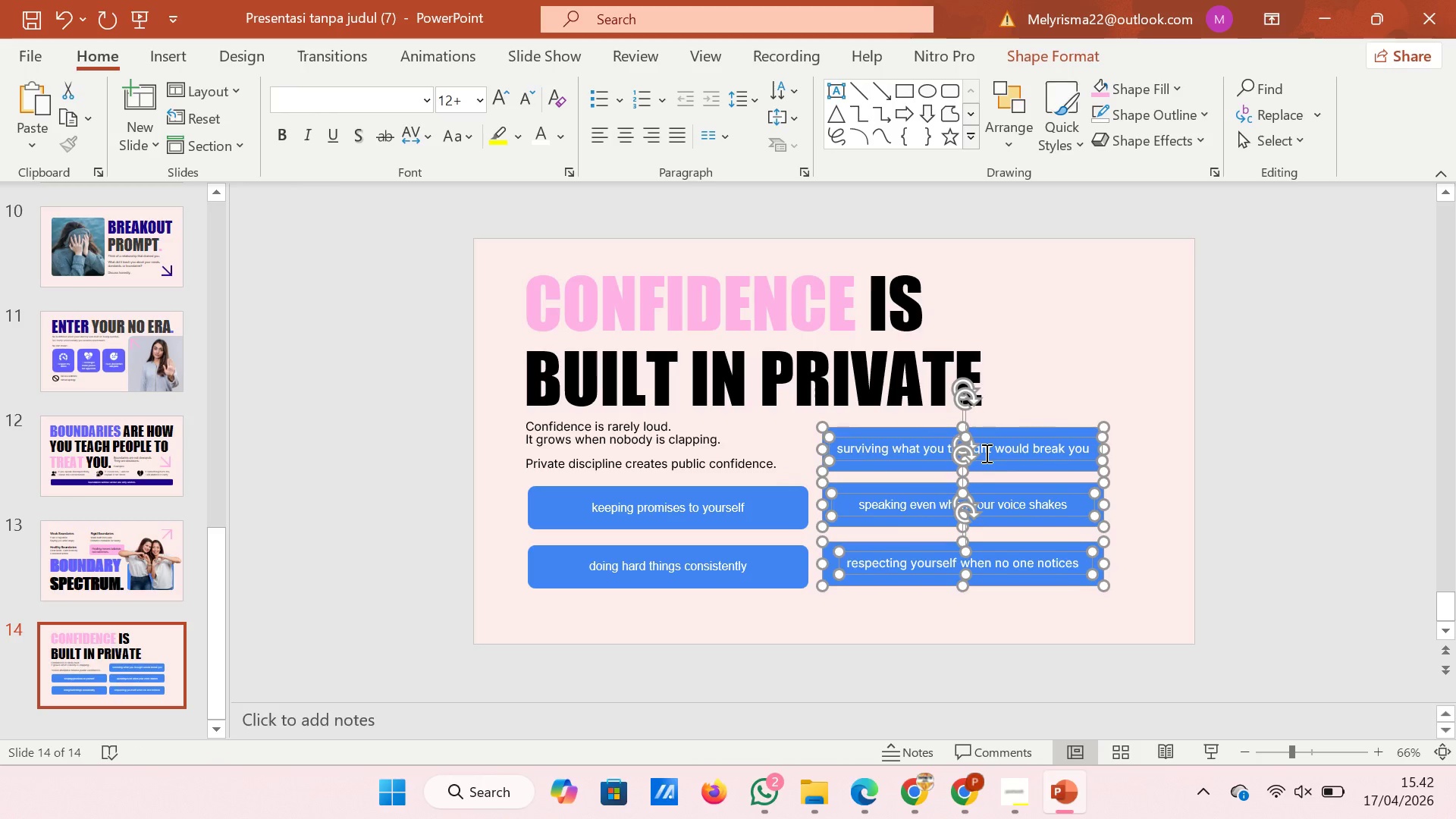 
key(ArrowUp)
 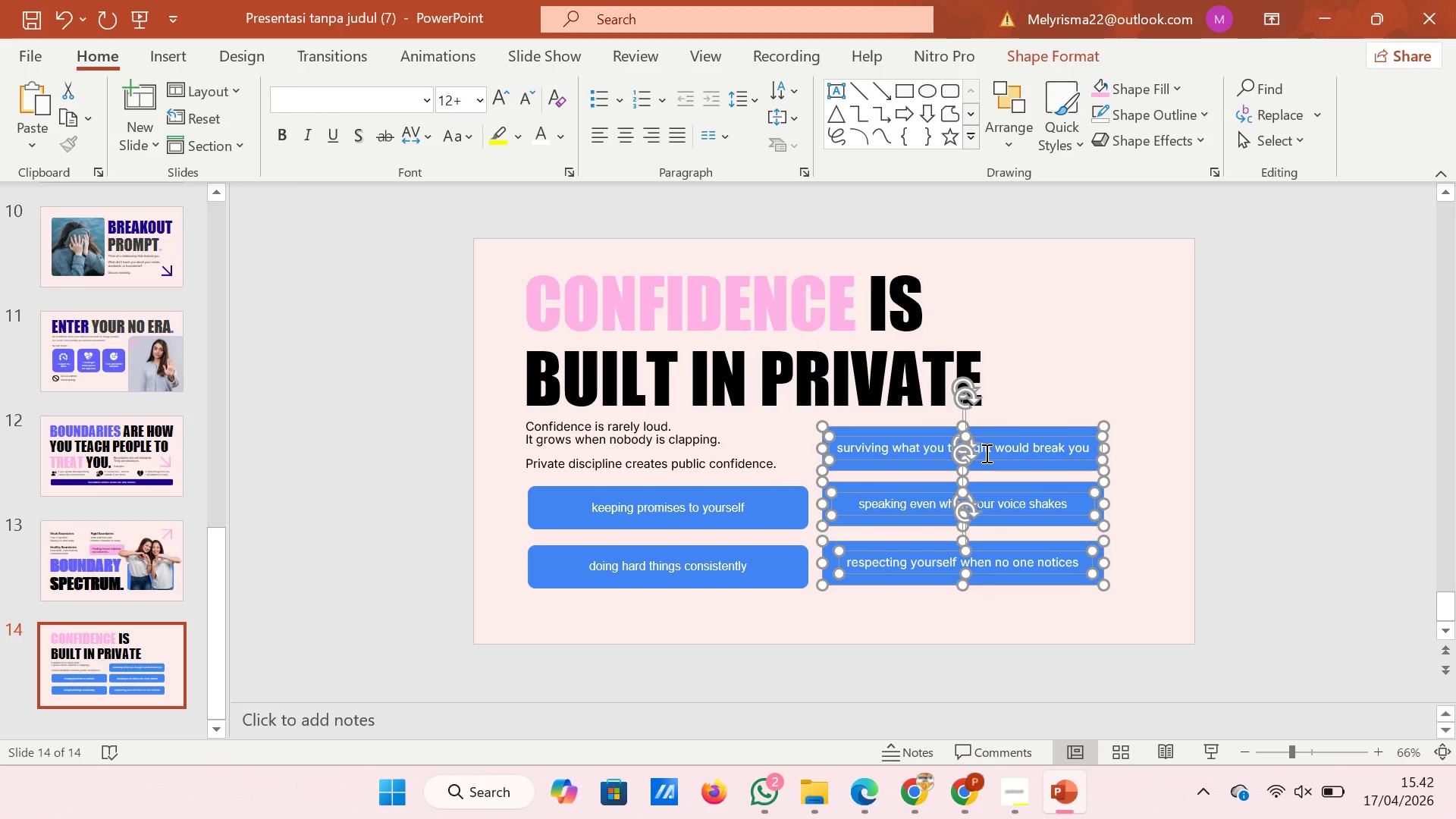 
key(ArrowUp)
 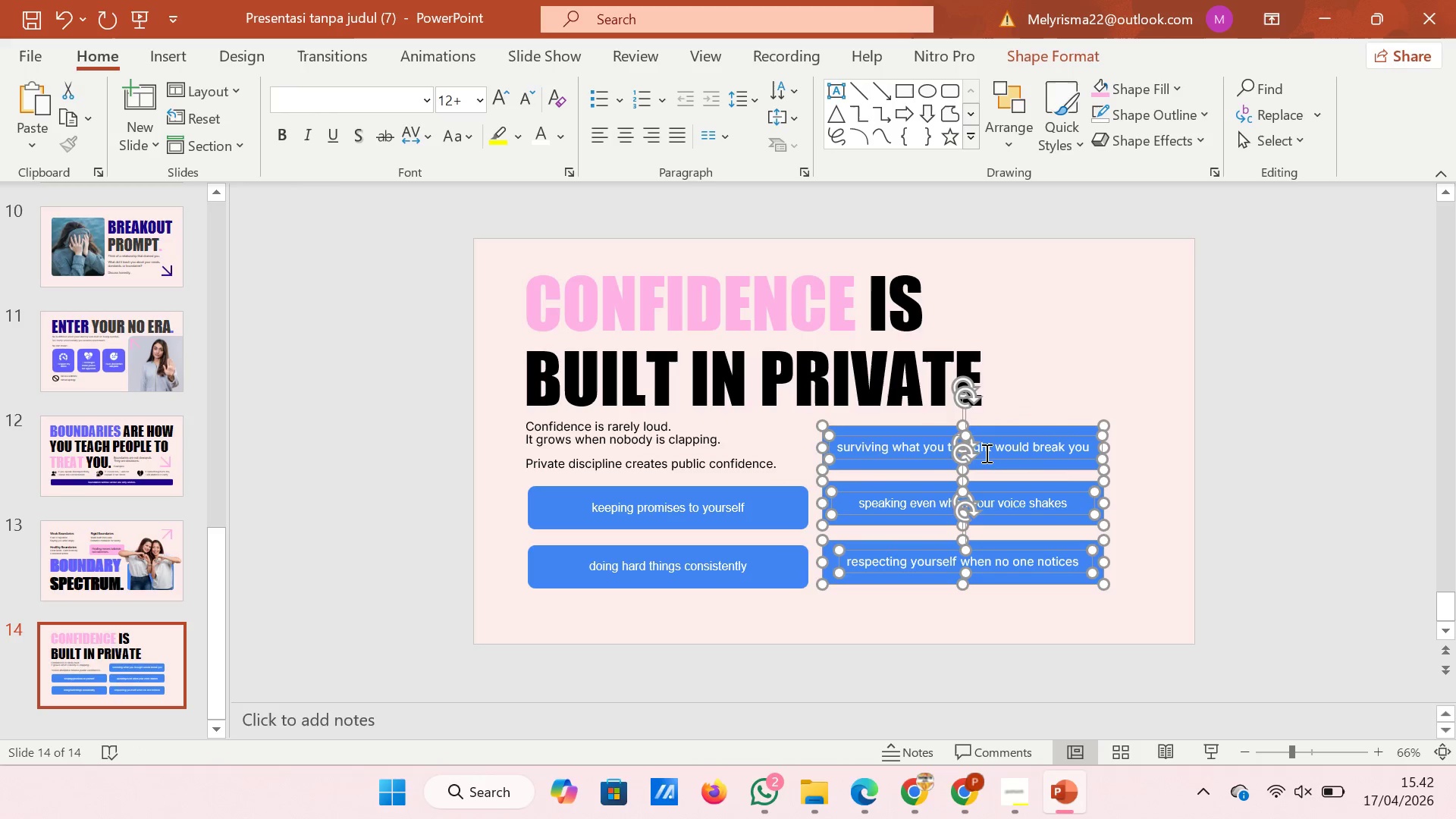 
key(ArrowUp)
 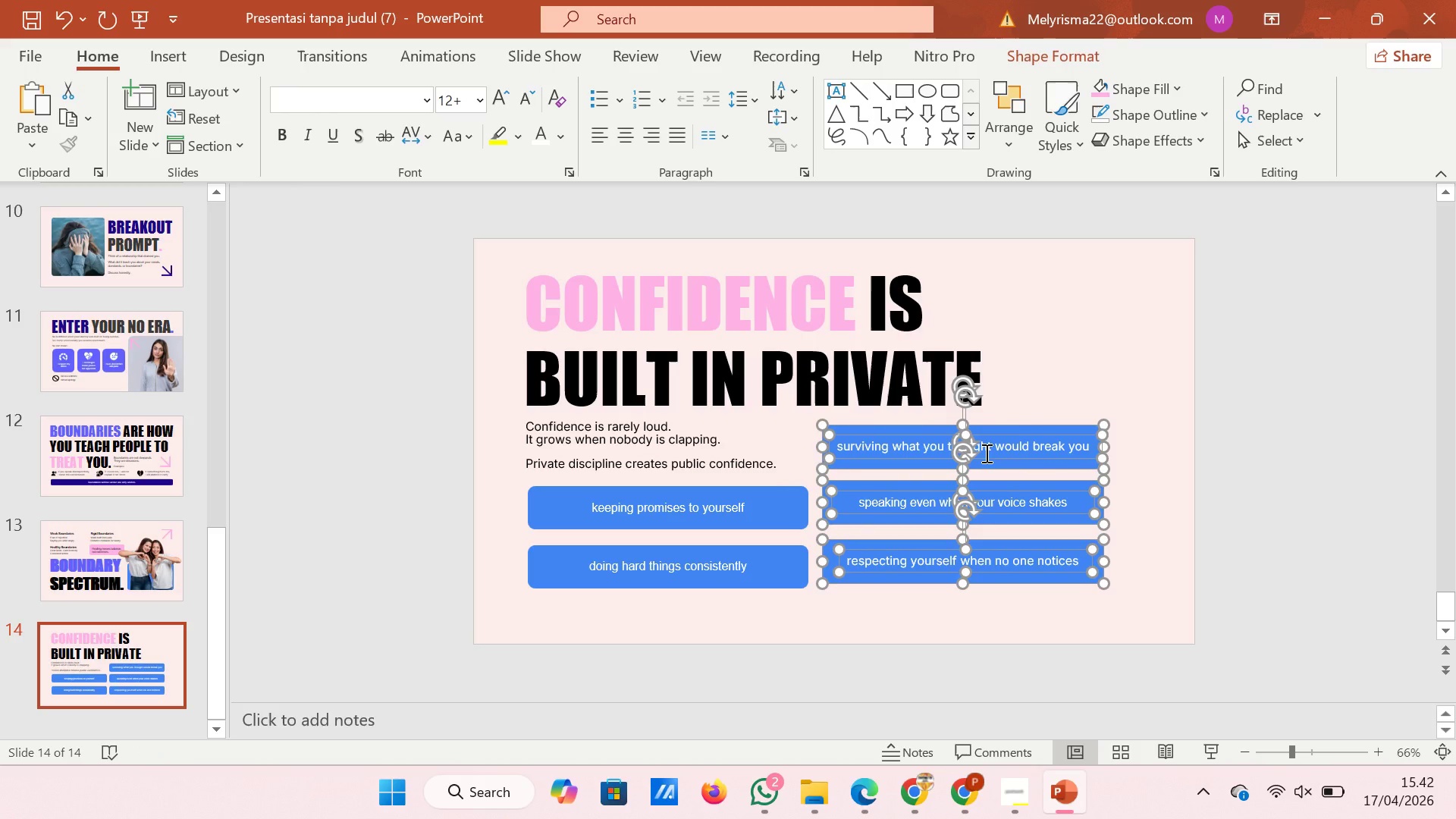 
key(ArrowUp)
 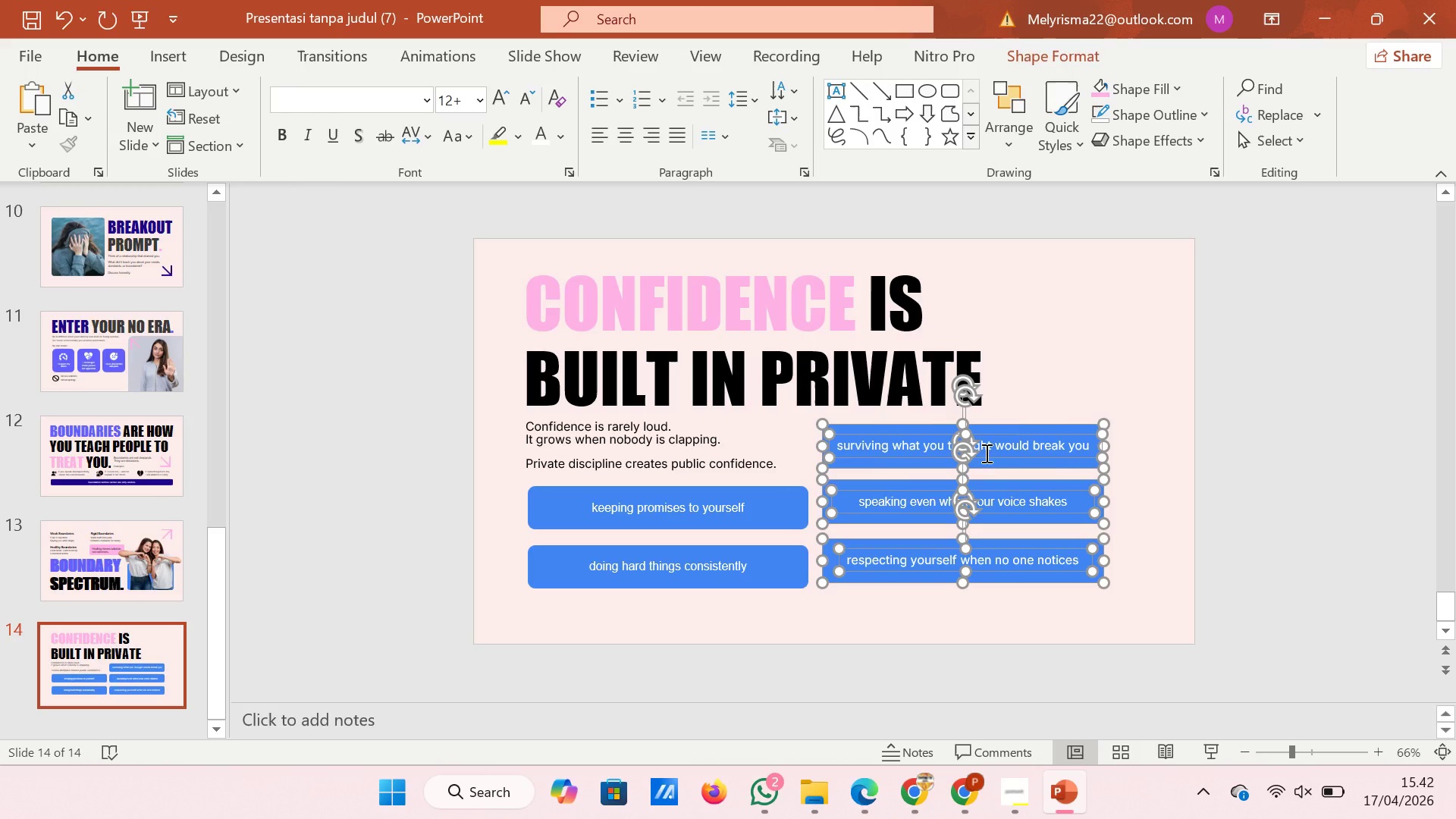 
key(ArrowUp)
 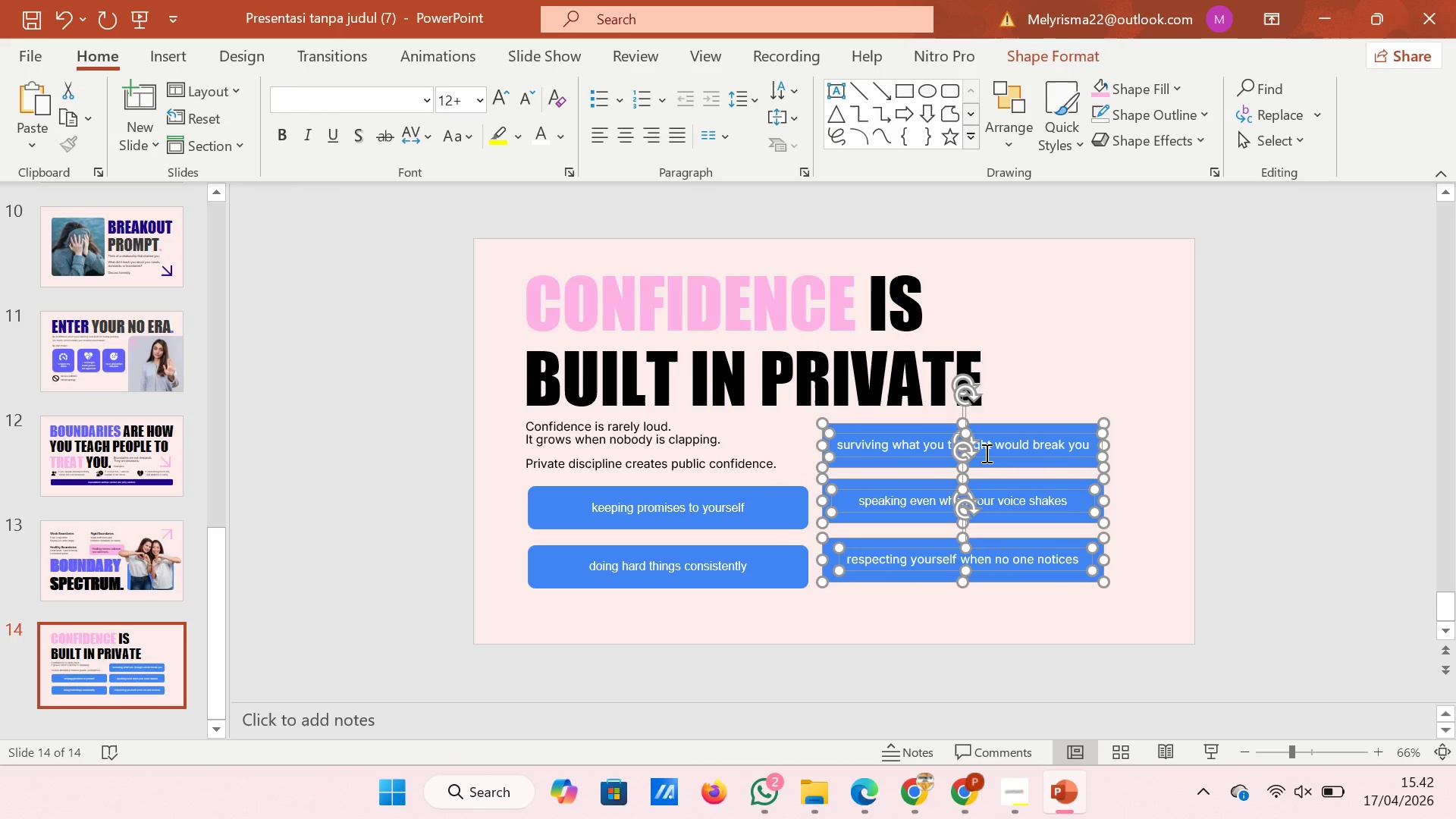 
key(ArrowUp)
 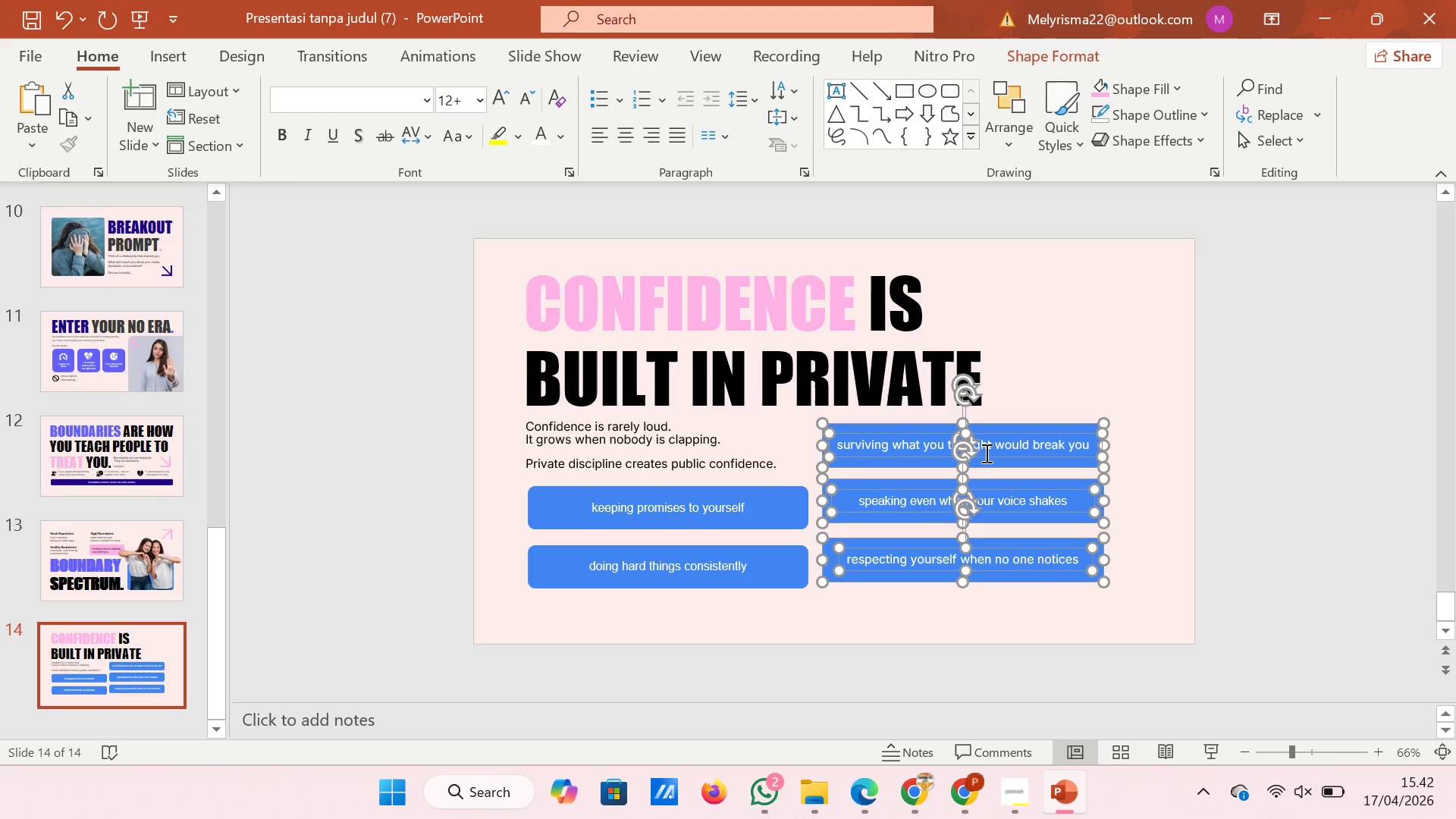 
left_click([985, 453])
 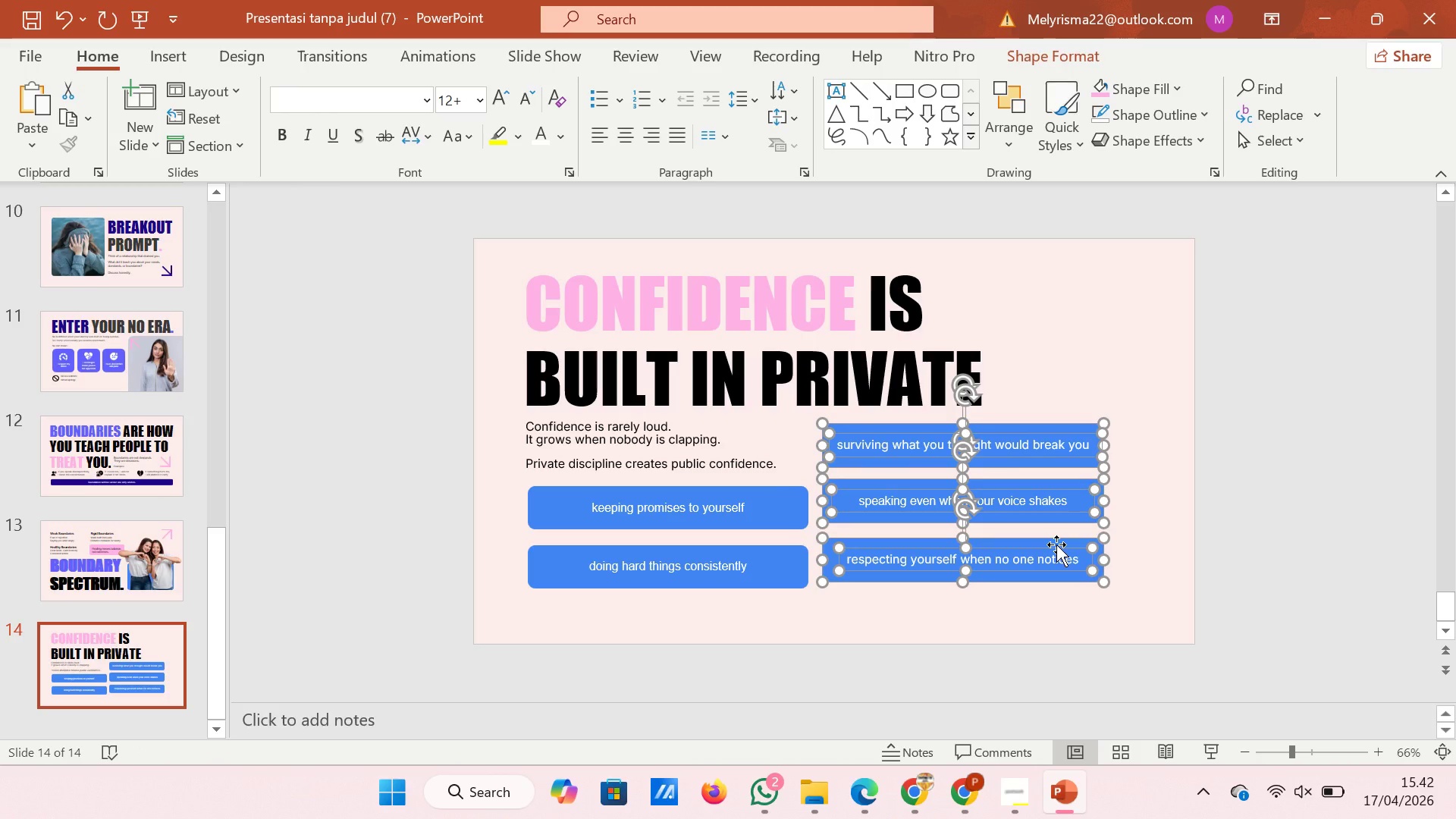 
key(Control+Z)
 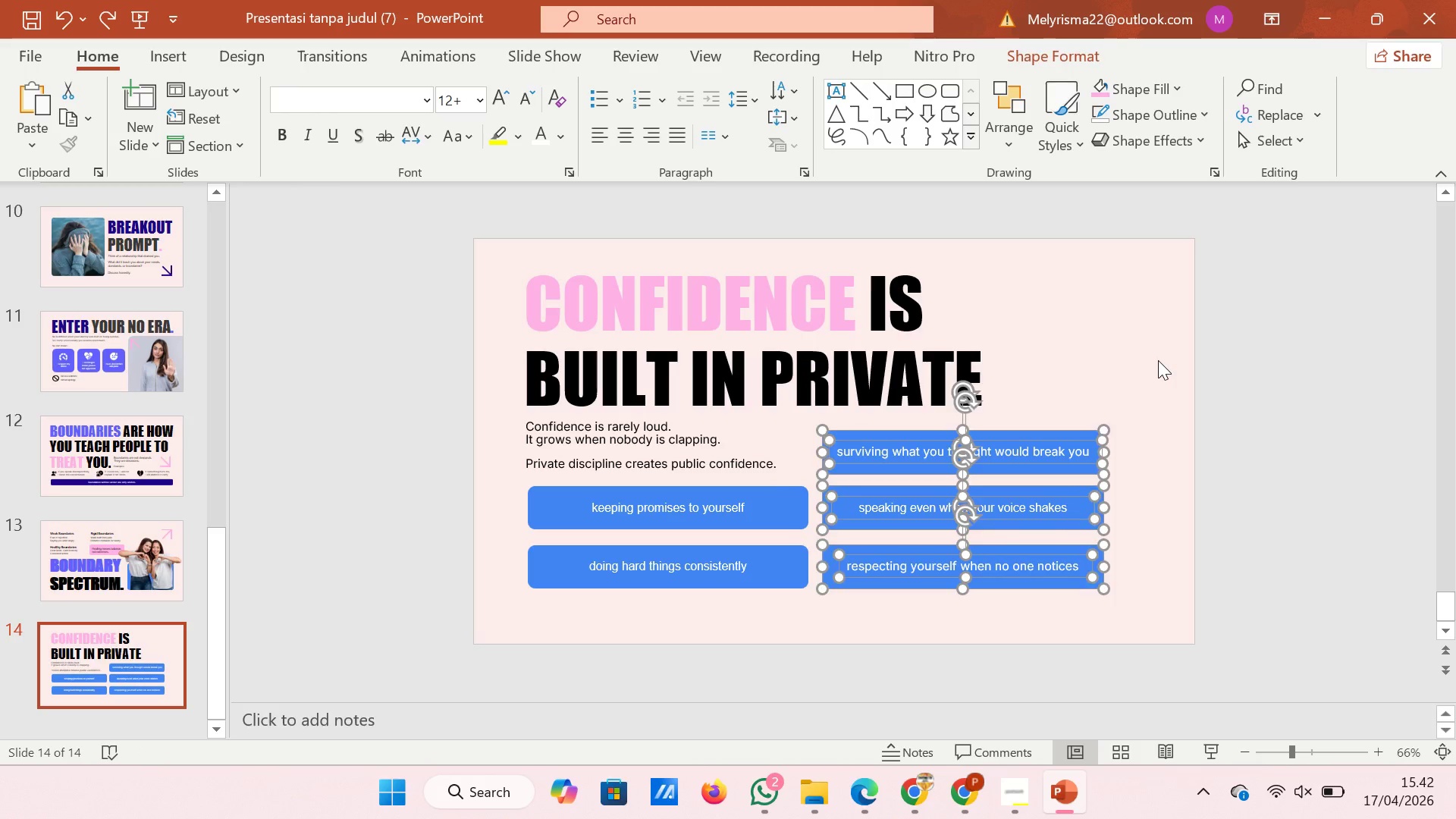 
left_click([1157, 353])
 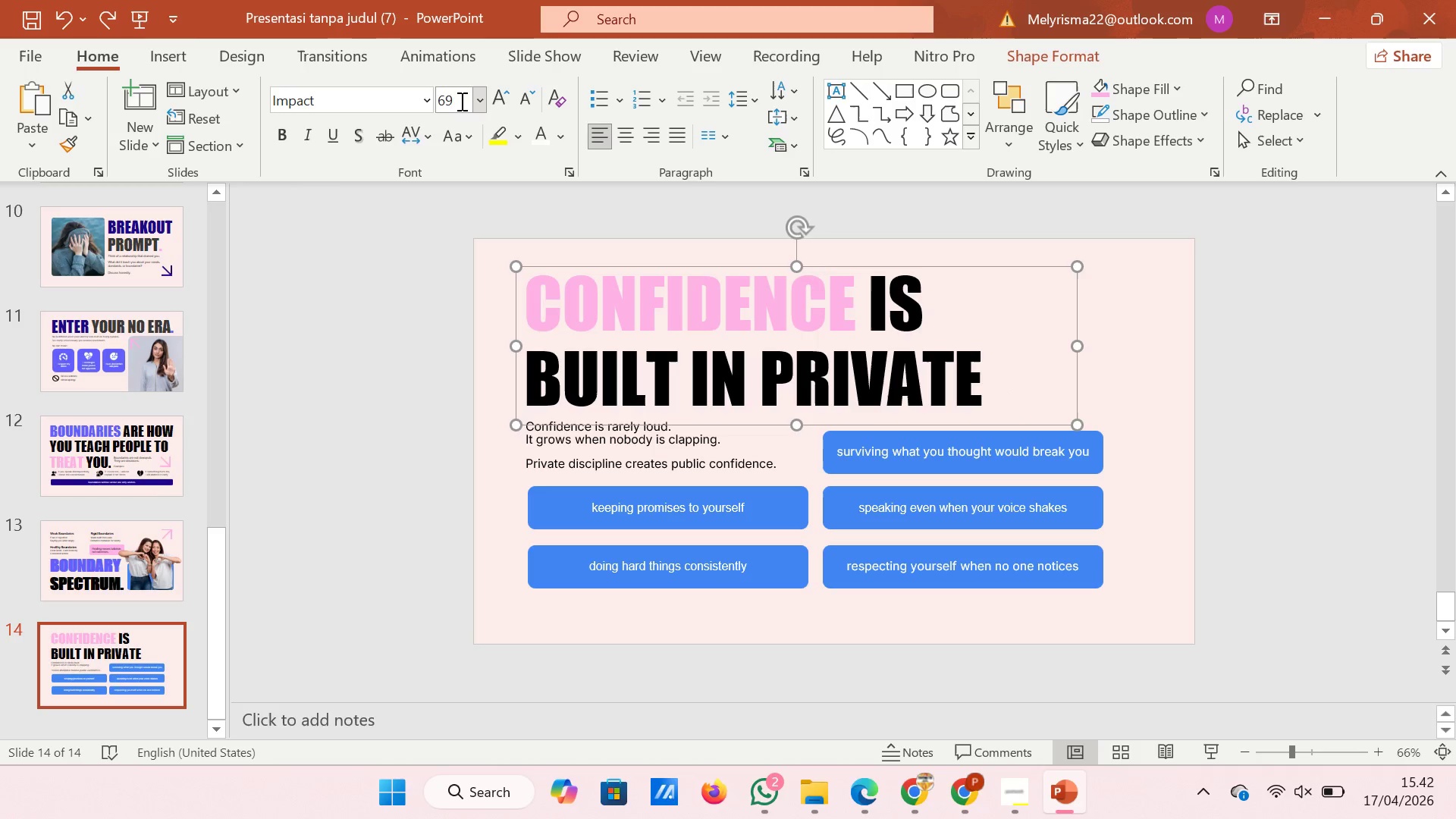 
left_click([497, 96])
 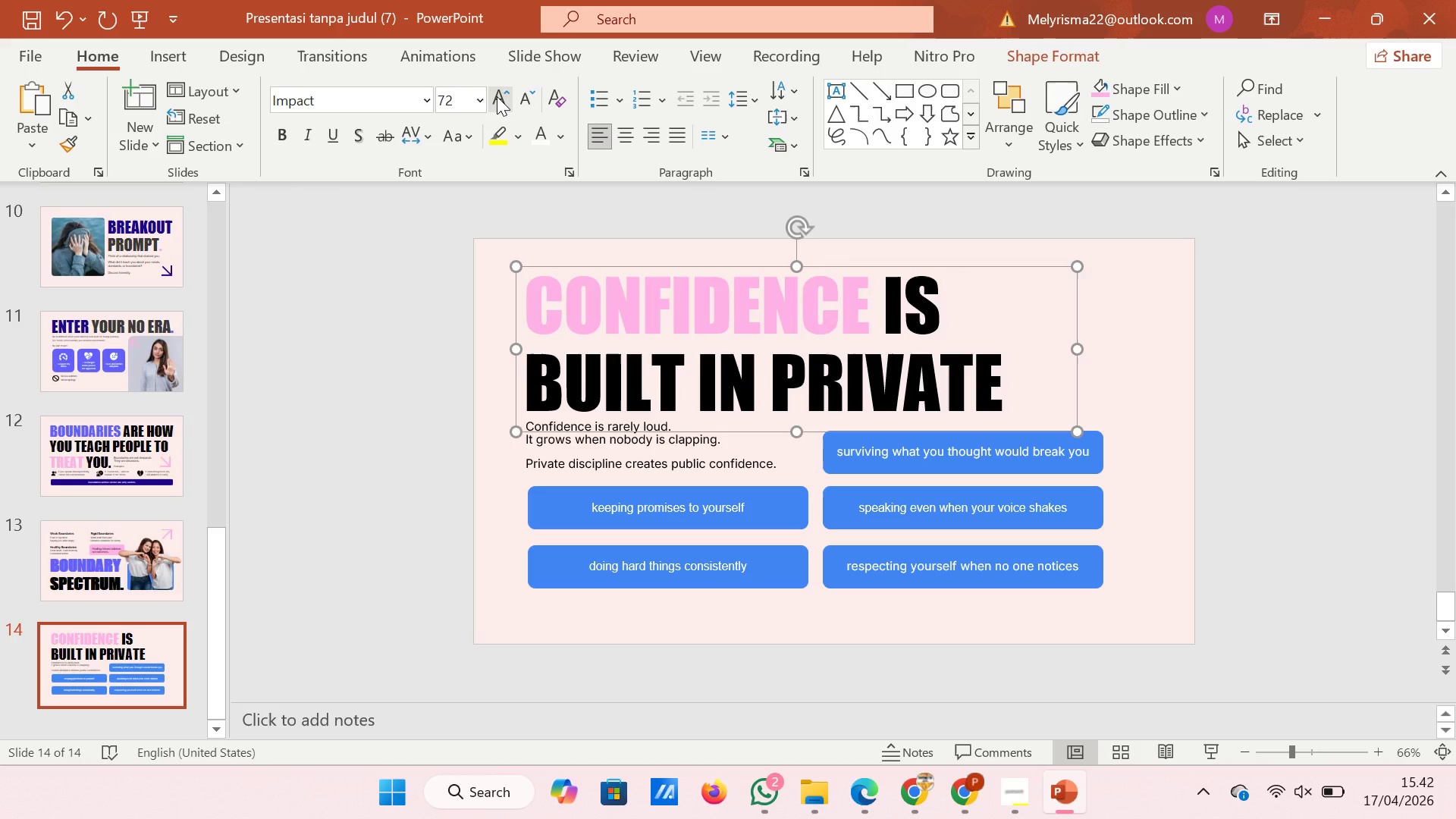 
left_click([497, 96])
 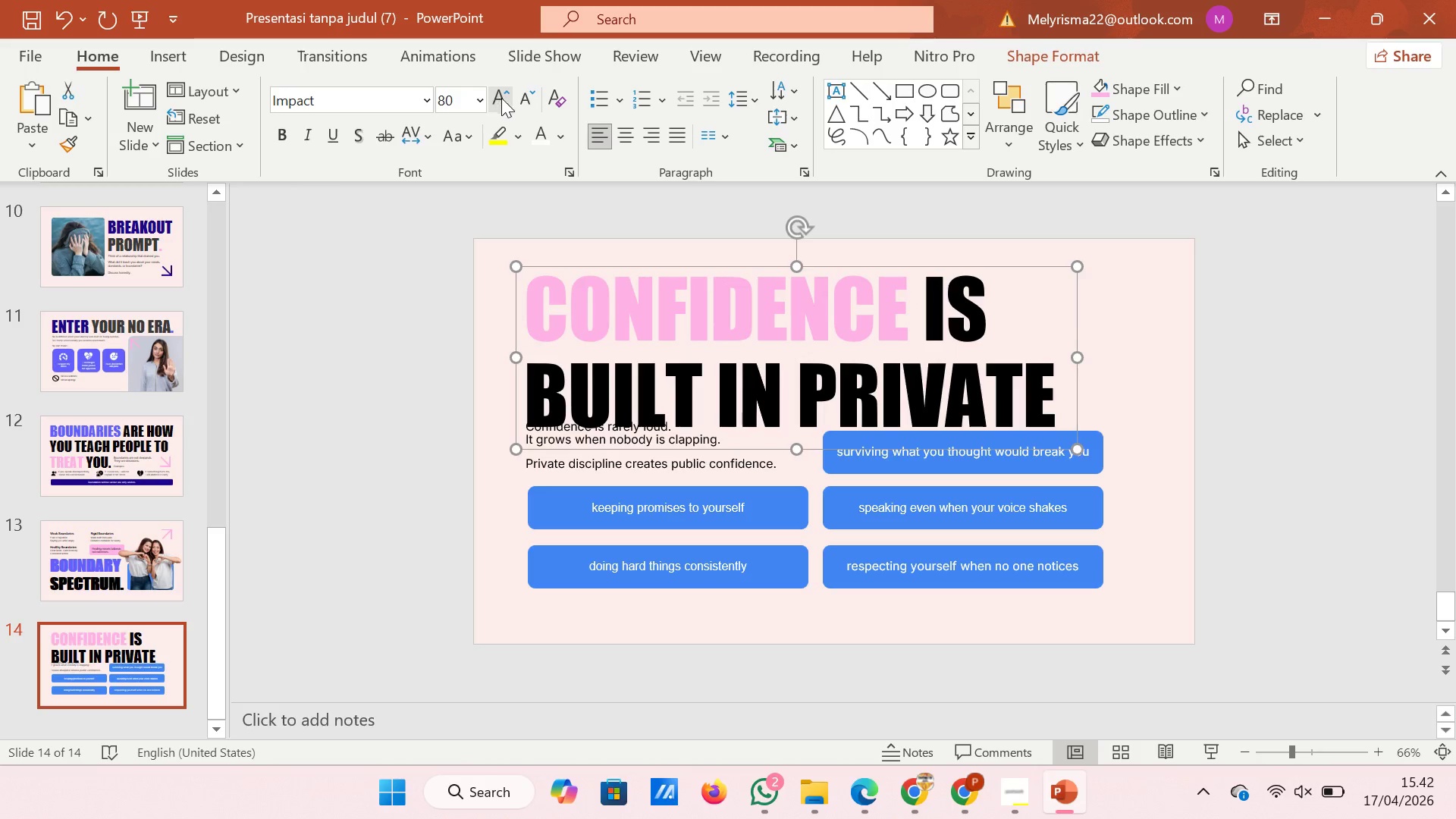 
left_click([528, 97])
 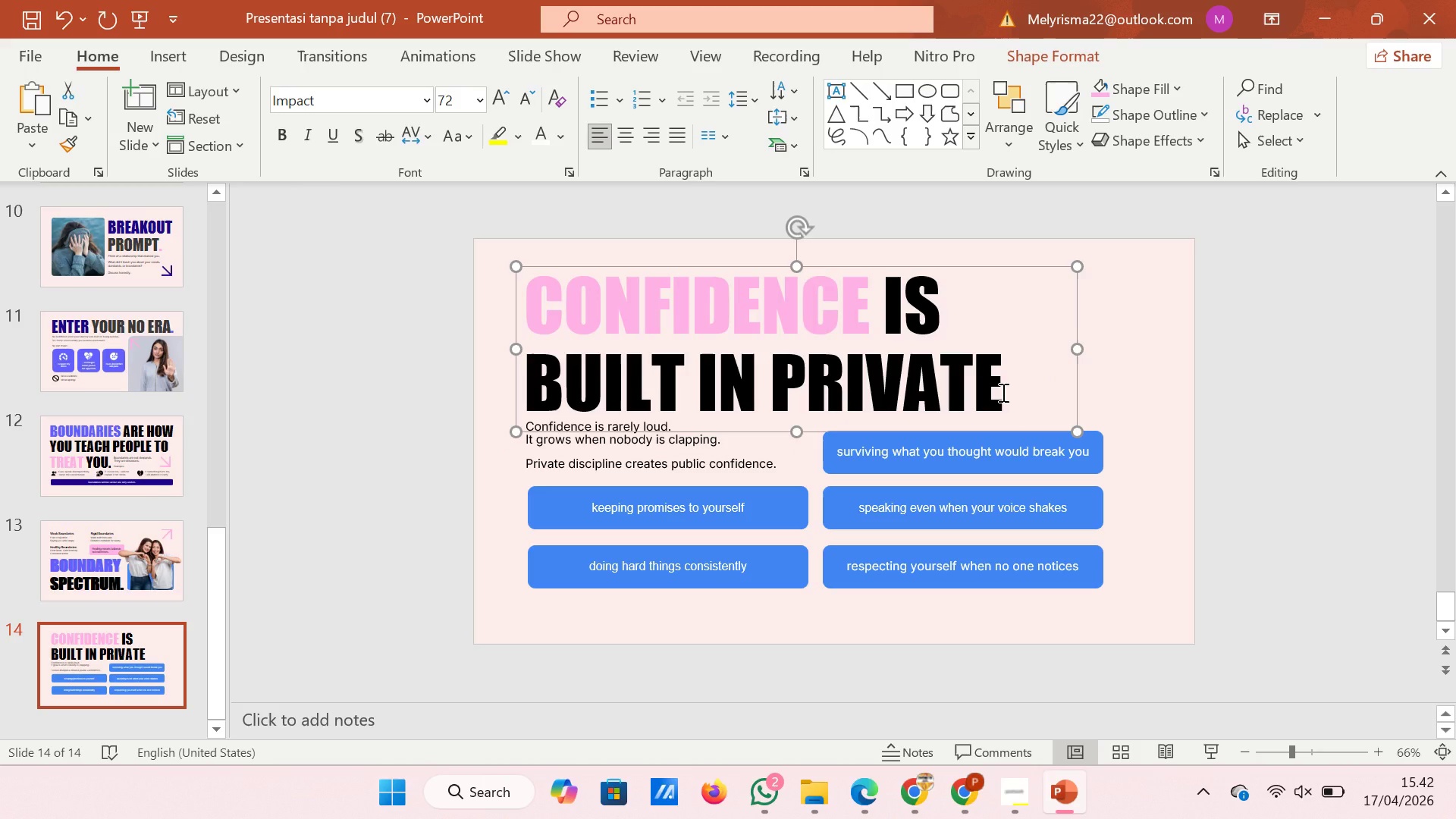 
left_click([1002, 392])
 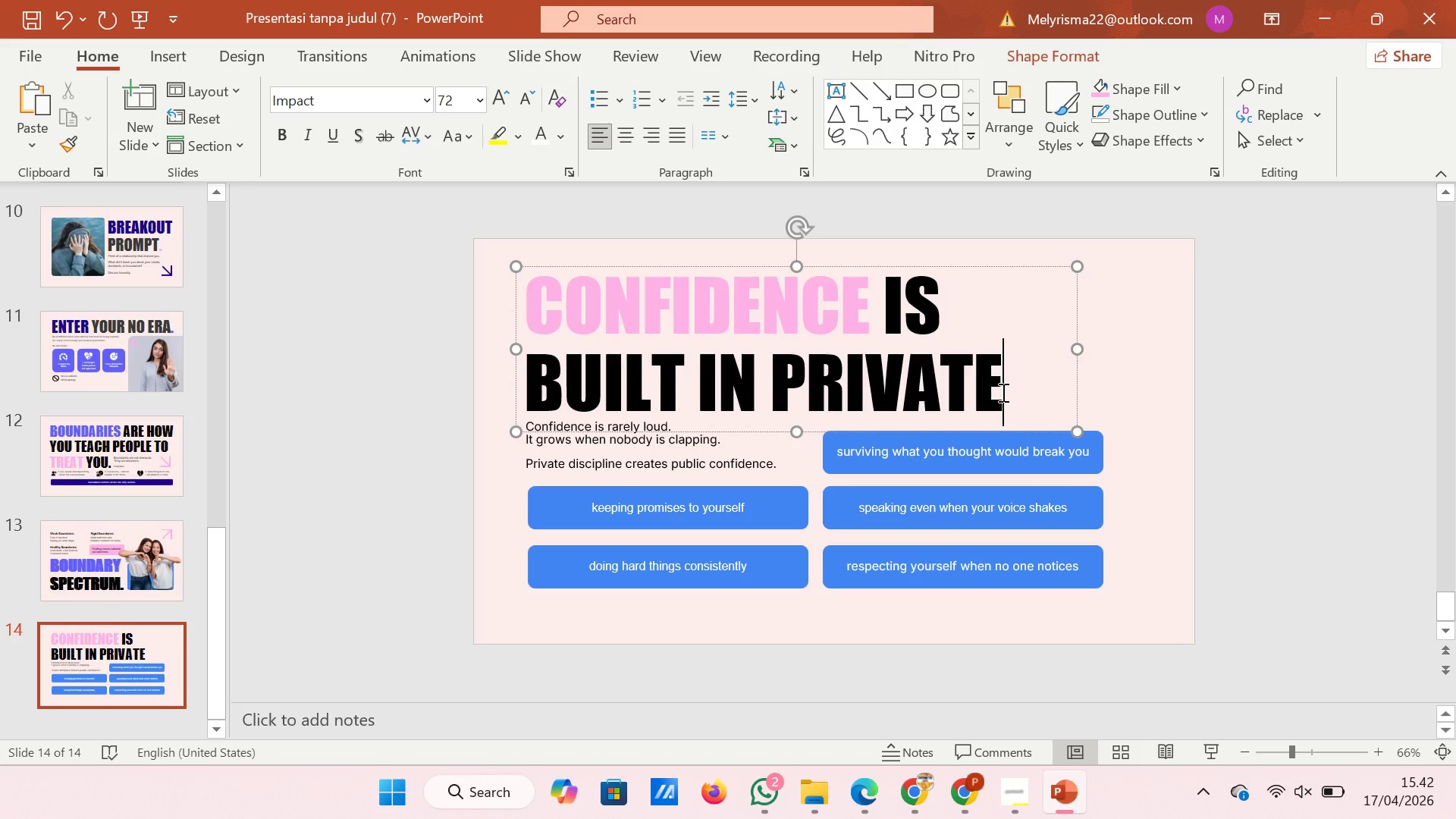 
key(Period)
 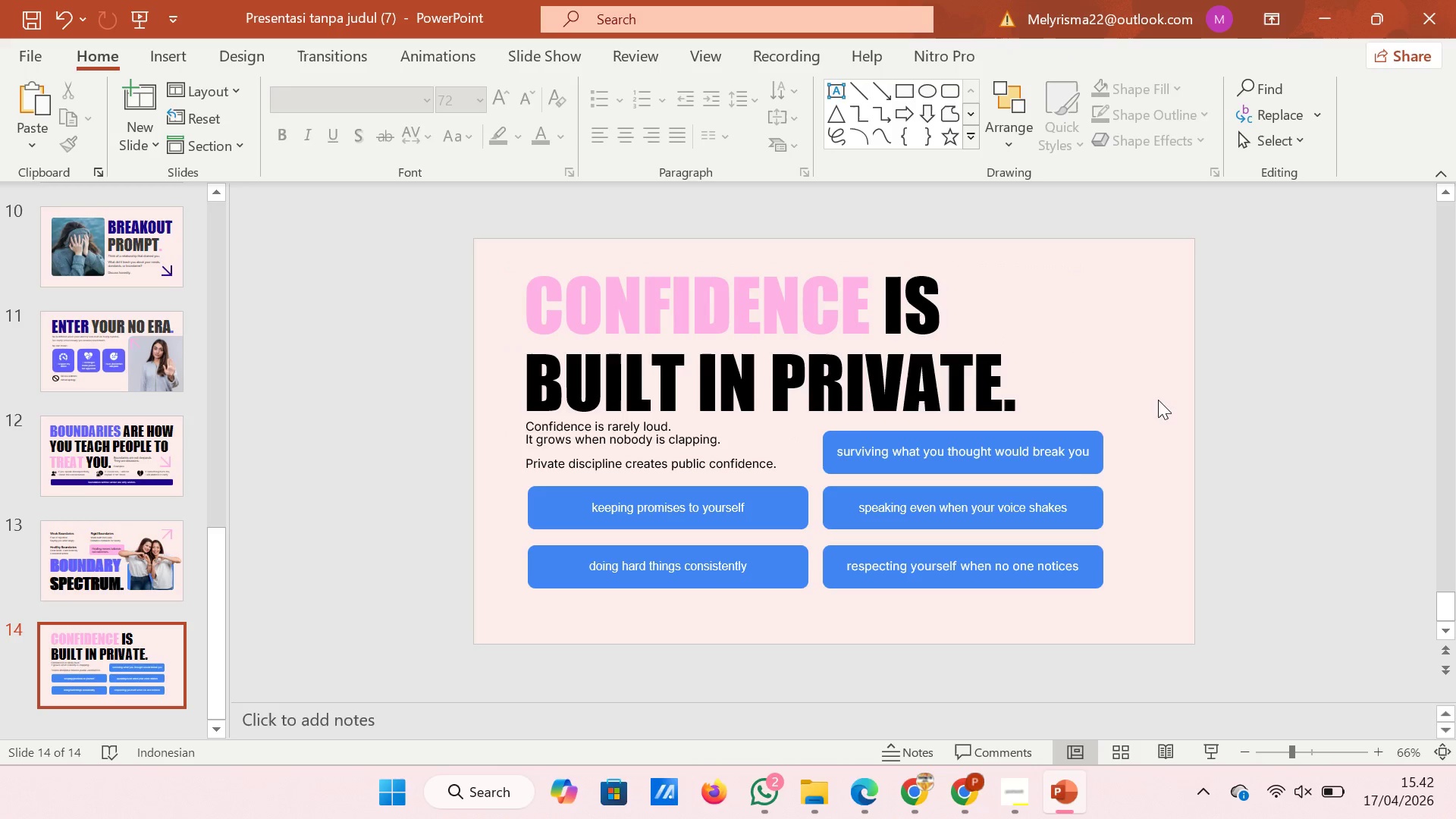 
left_click([1158, 400])
 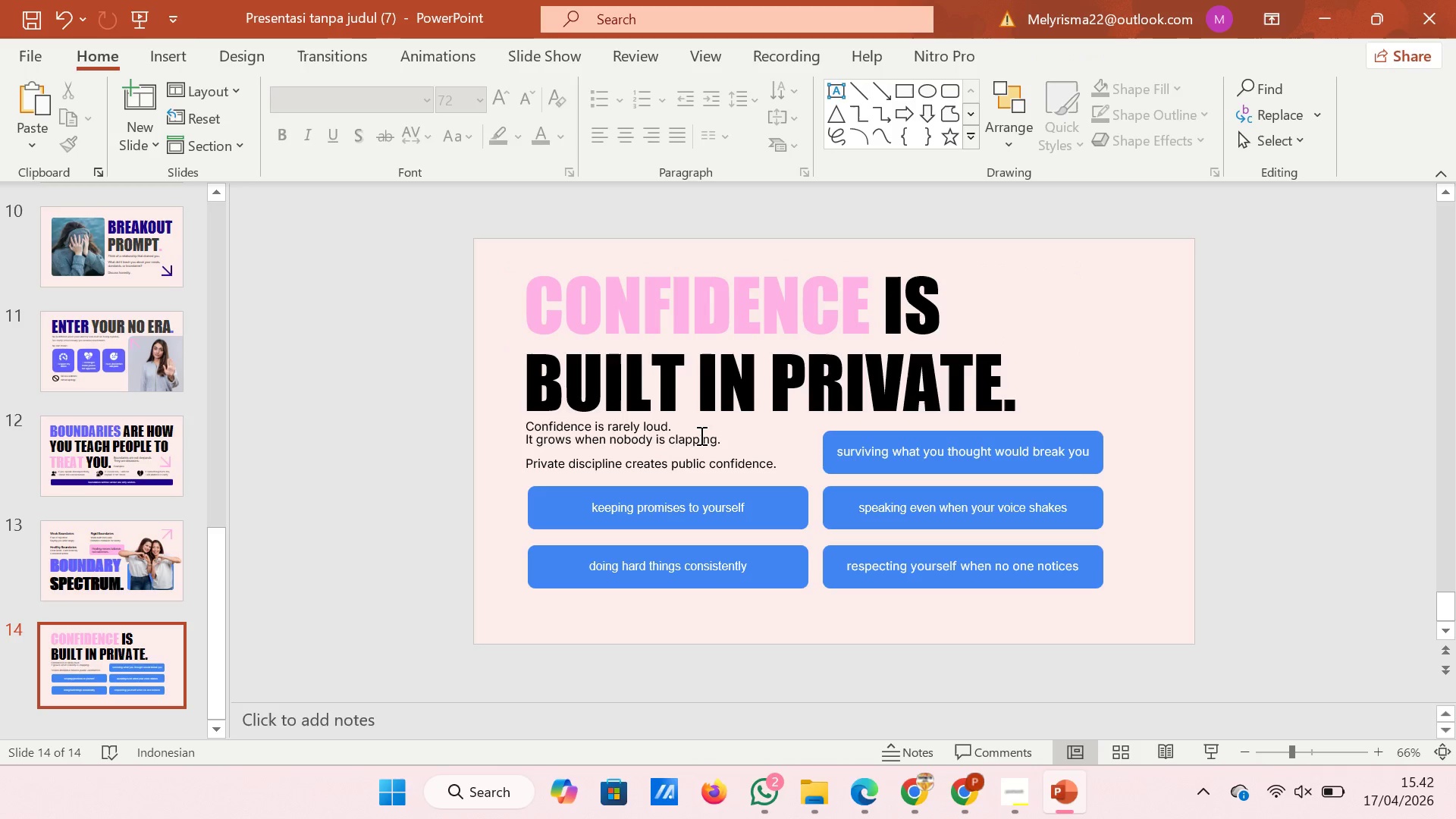 
left_click([699, 437])
 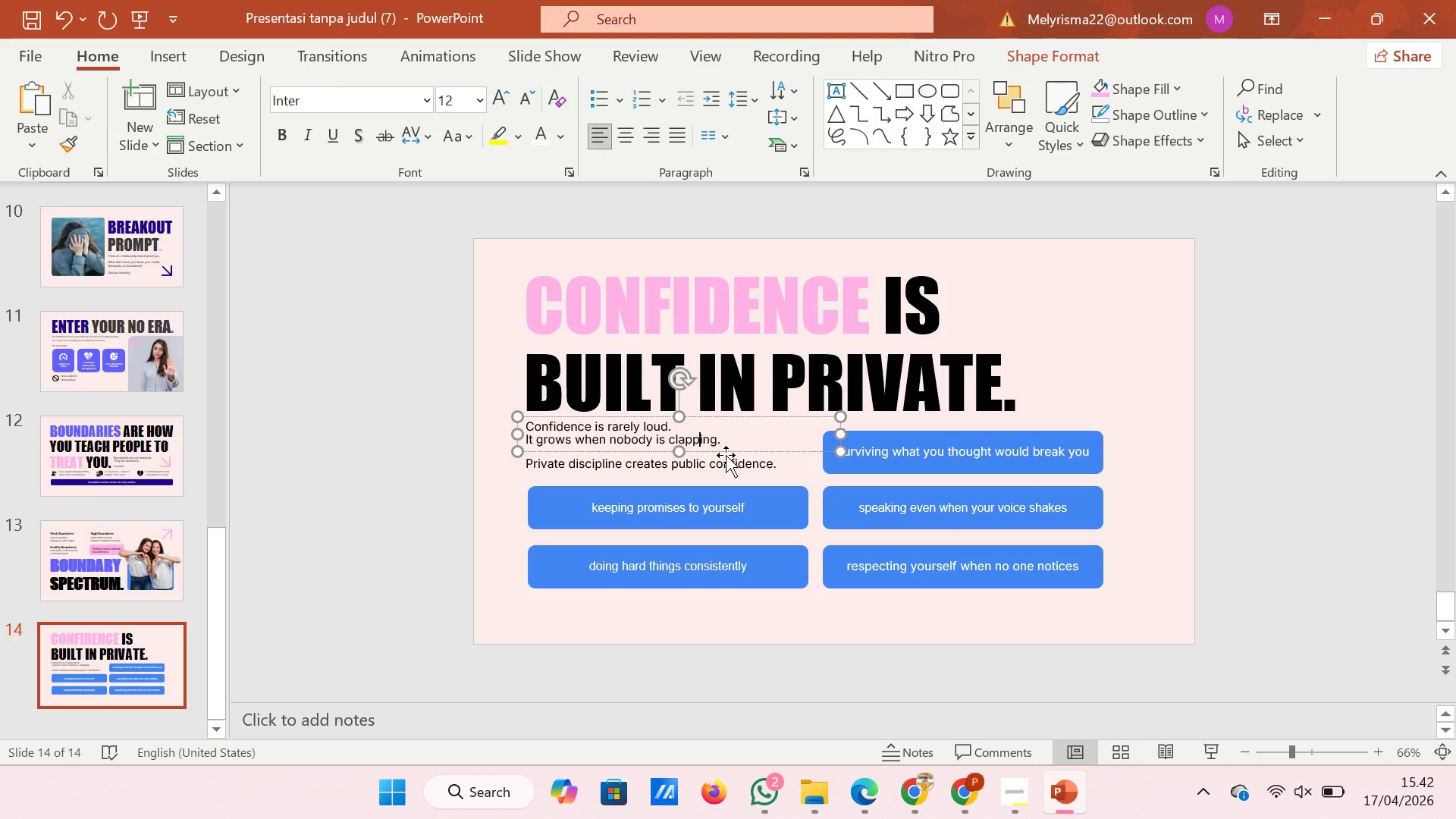 
hold_key(key=ShiftLeft, duration=0.53)
left_click([726, 457])
 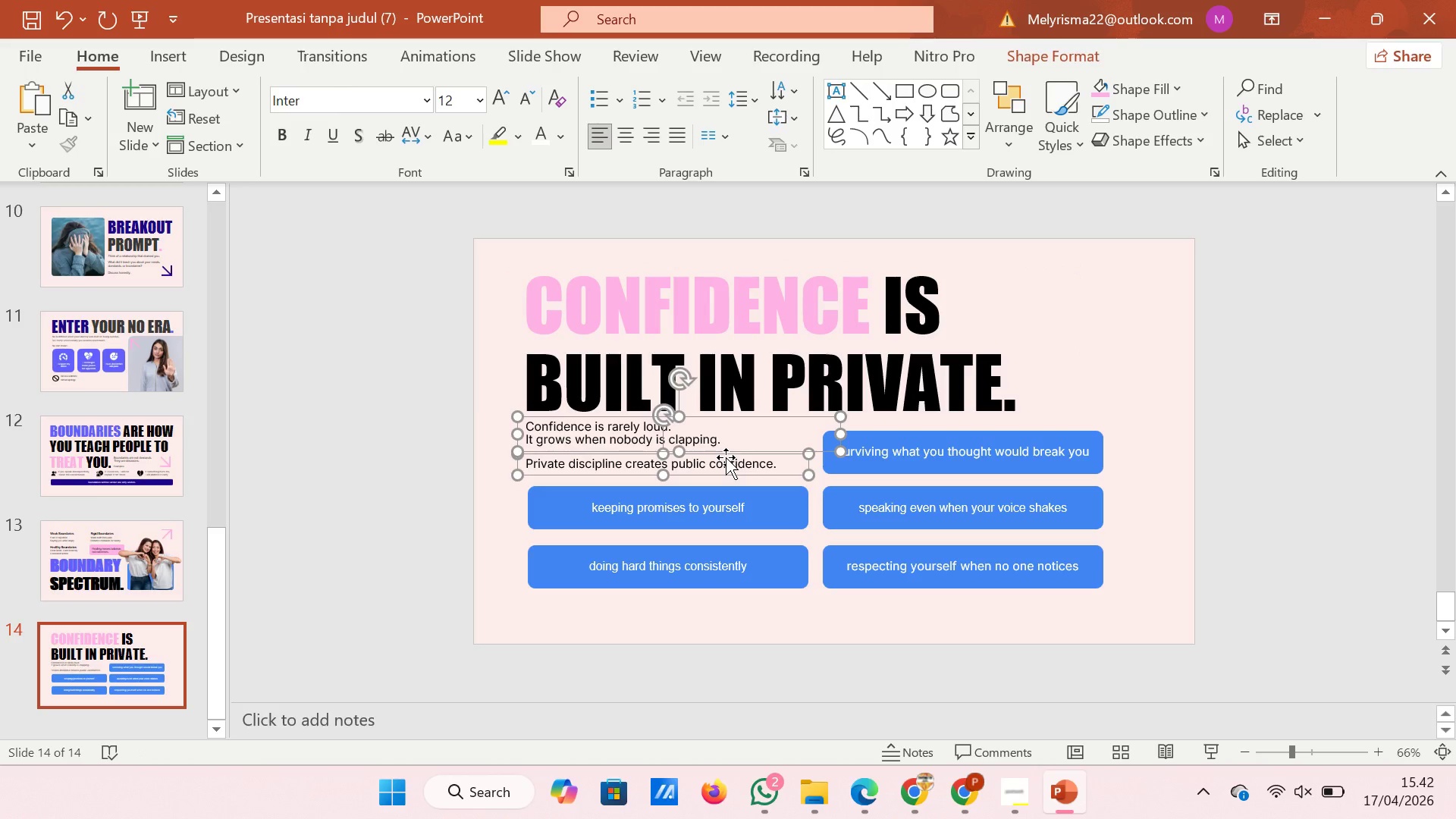 
key(ArrowDown)
 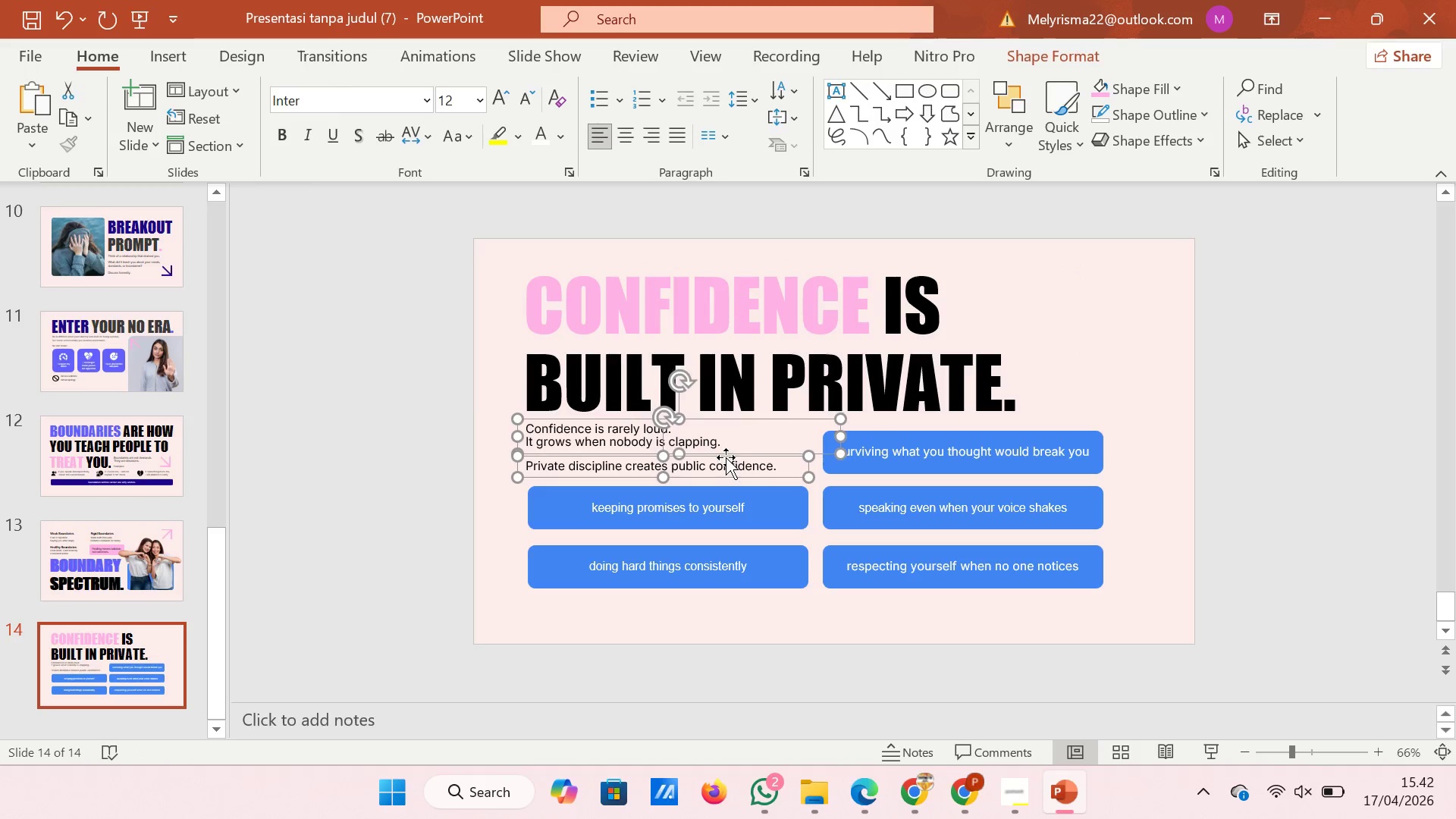 
key(ArrowDown)
 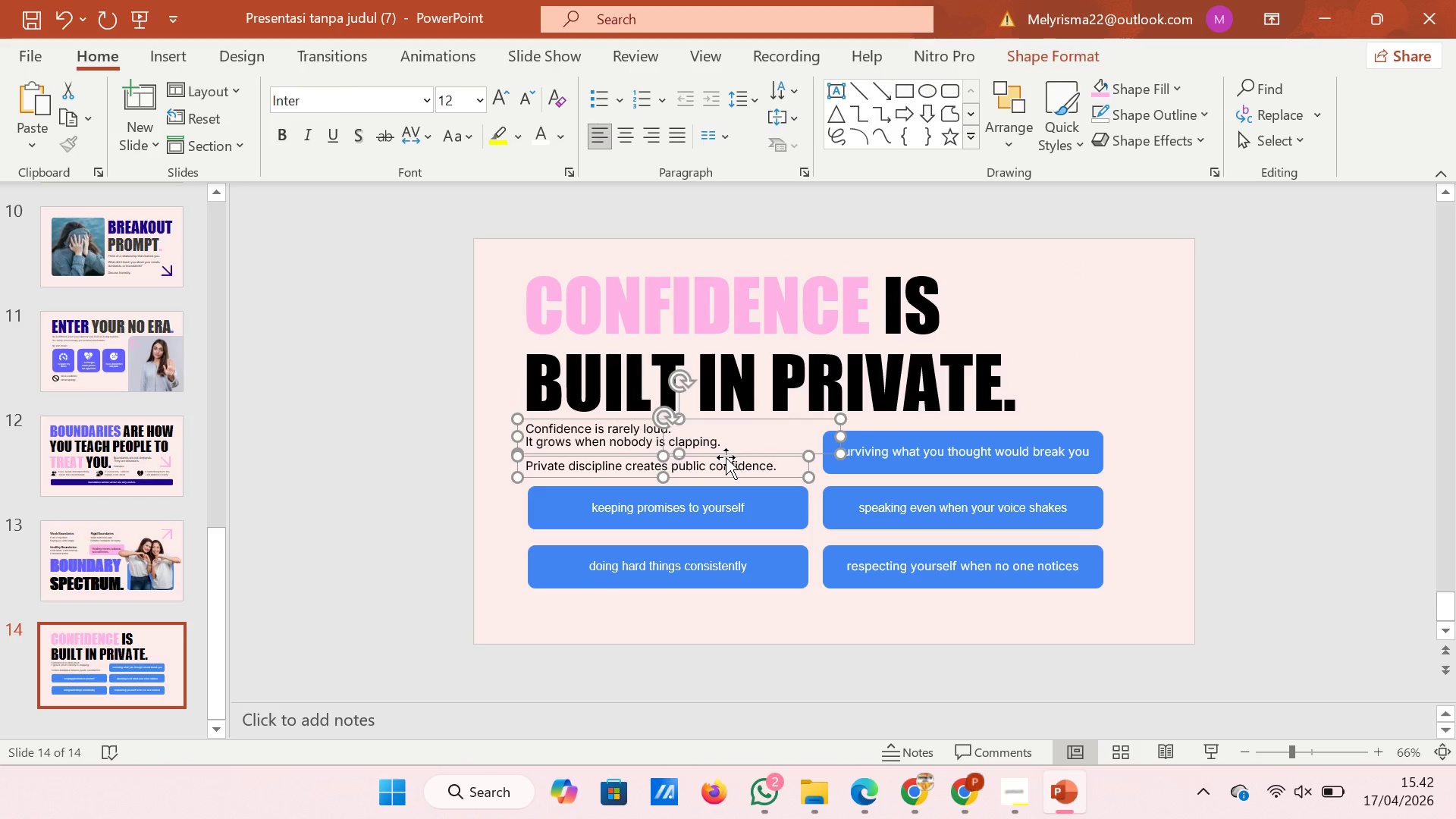 
key(ArrowDown)
 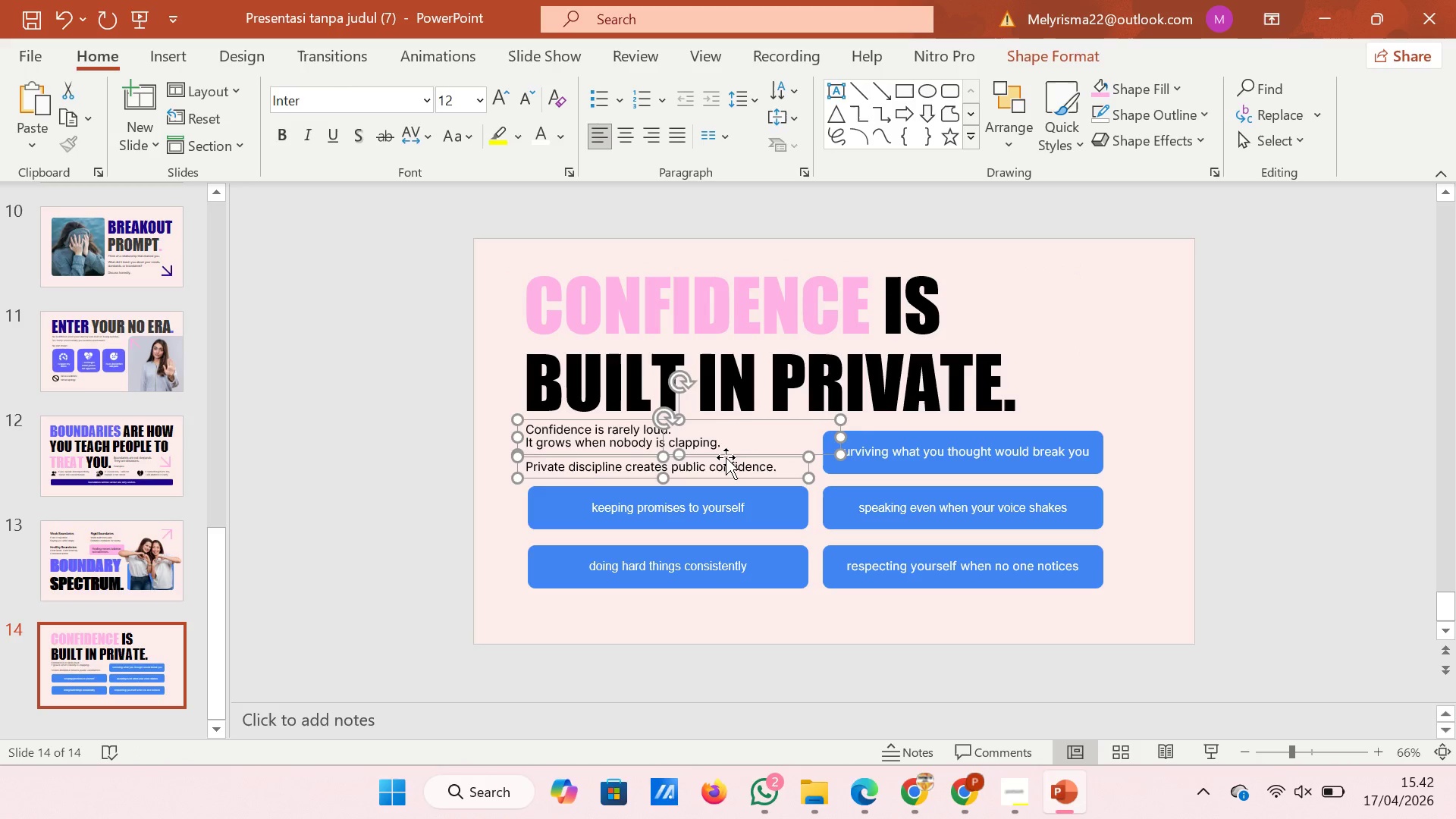 
key(ArrowDown)
 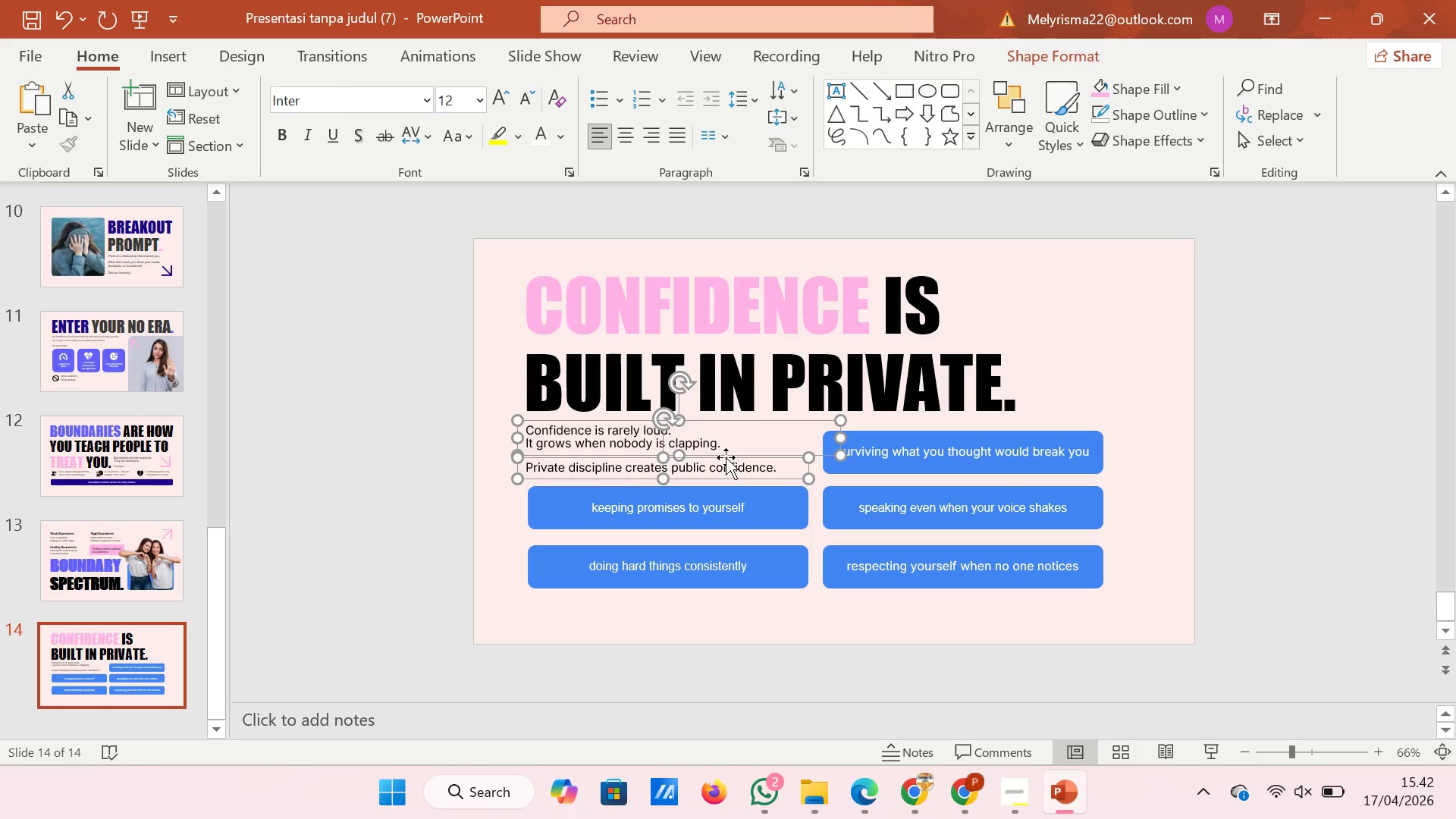 
key(ArrowDown)
 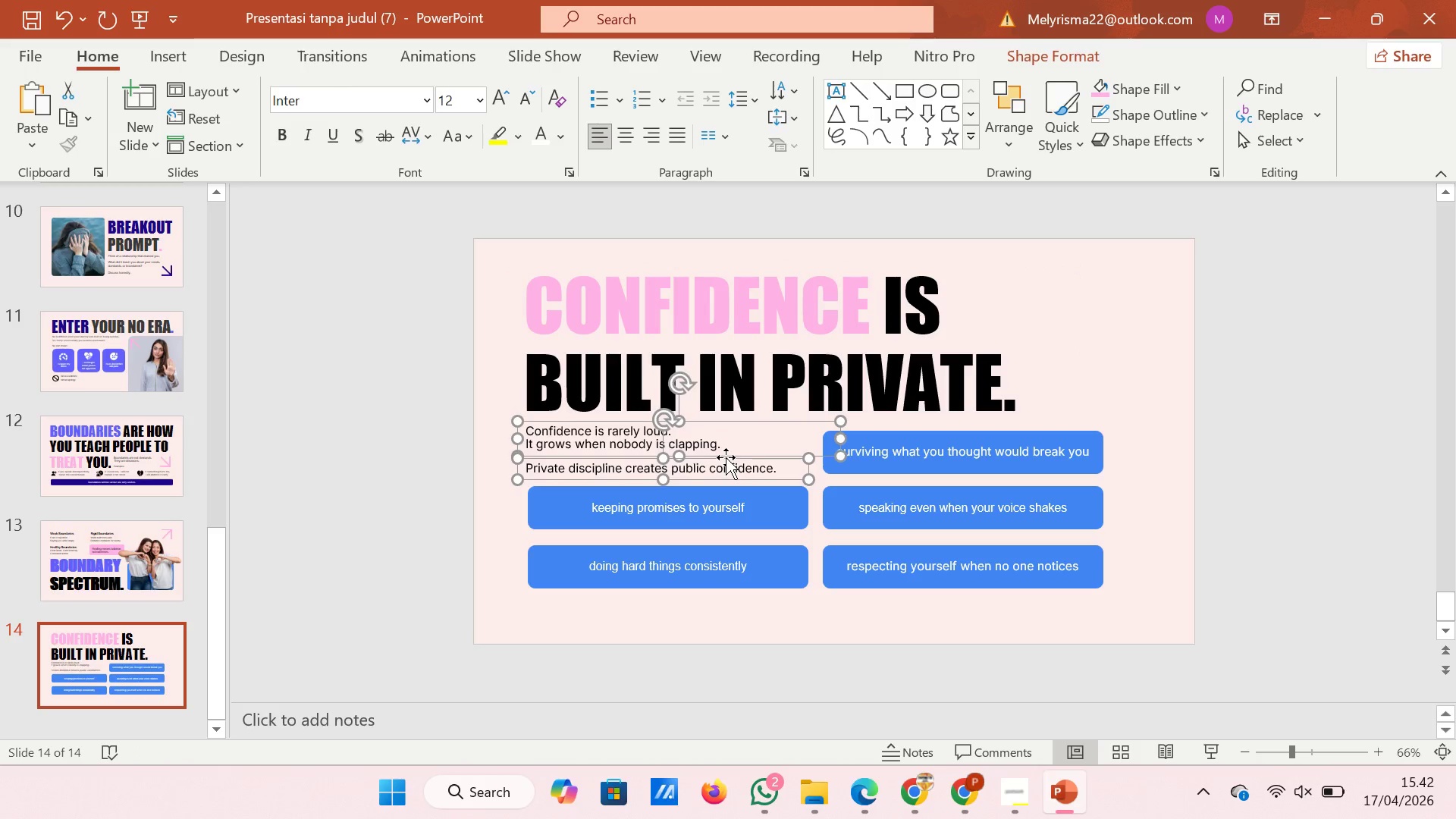 
key(ArrowDown)
 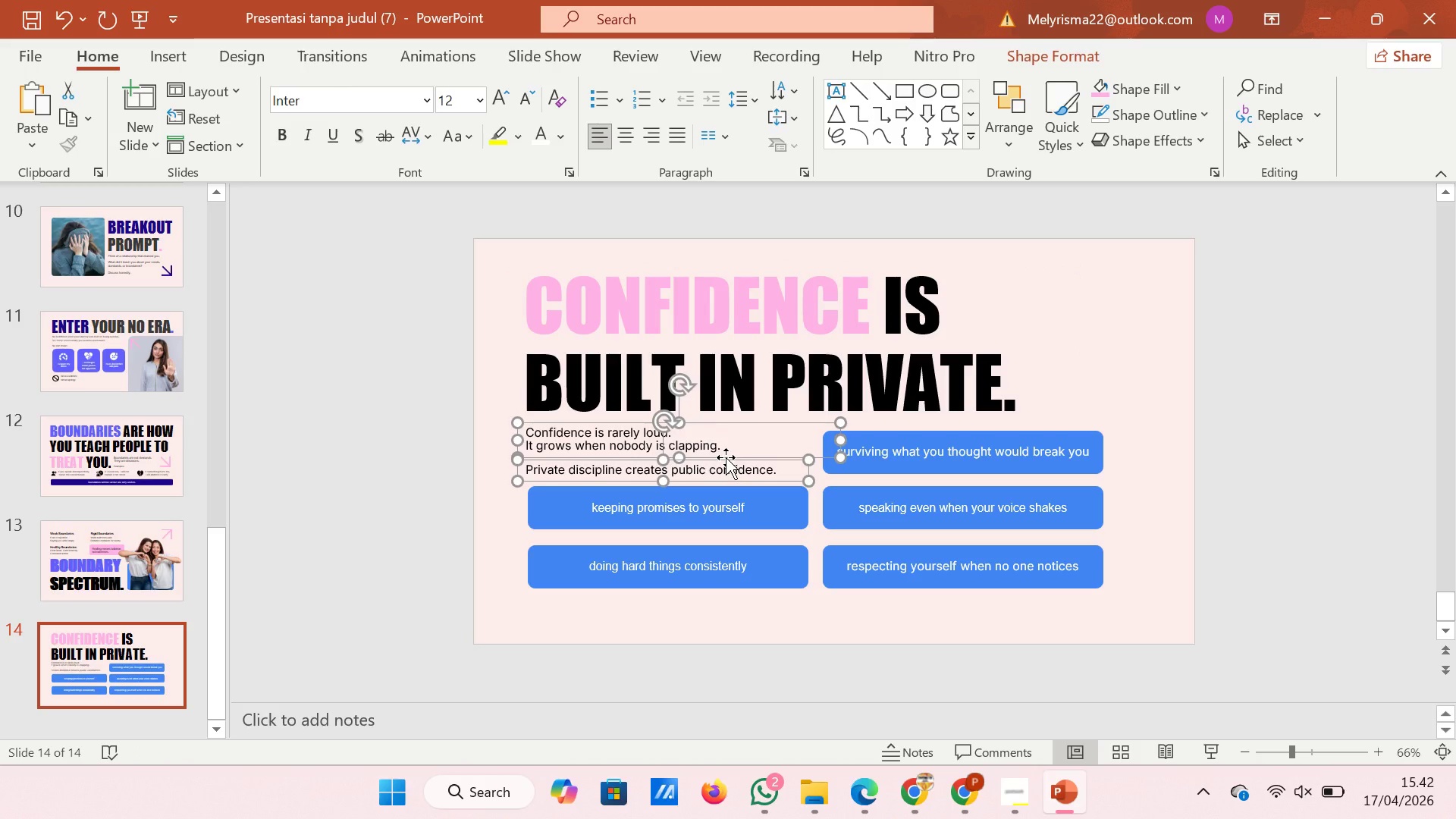 
key(ArrowDown)
 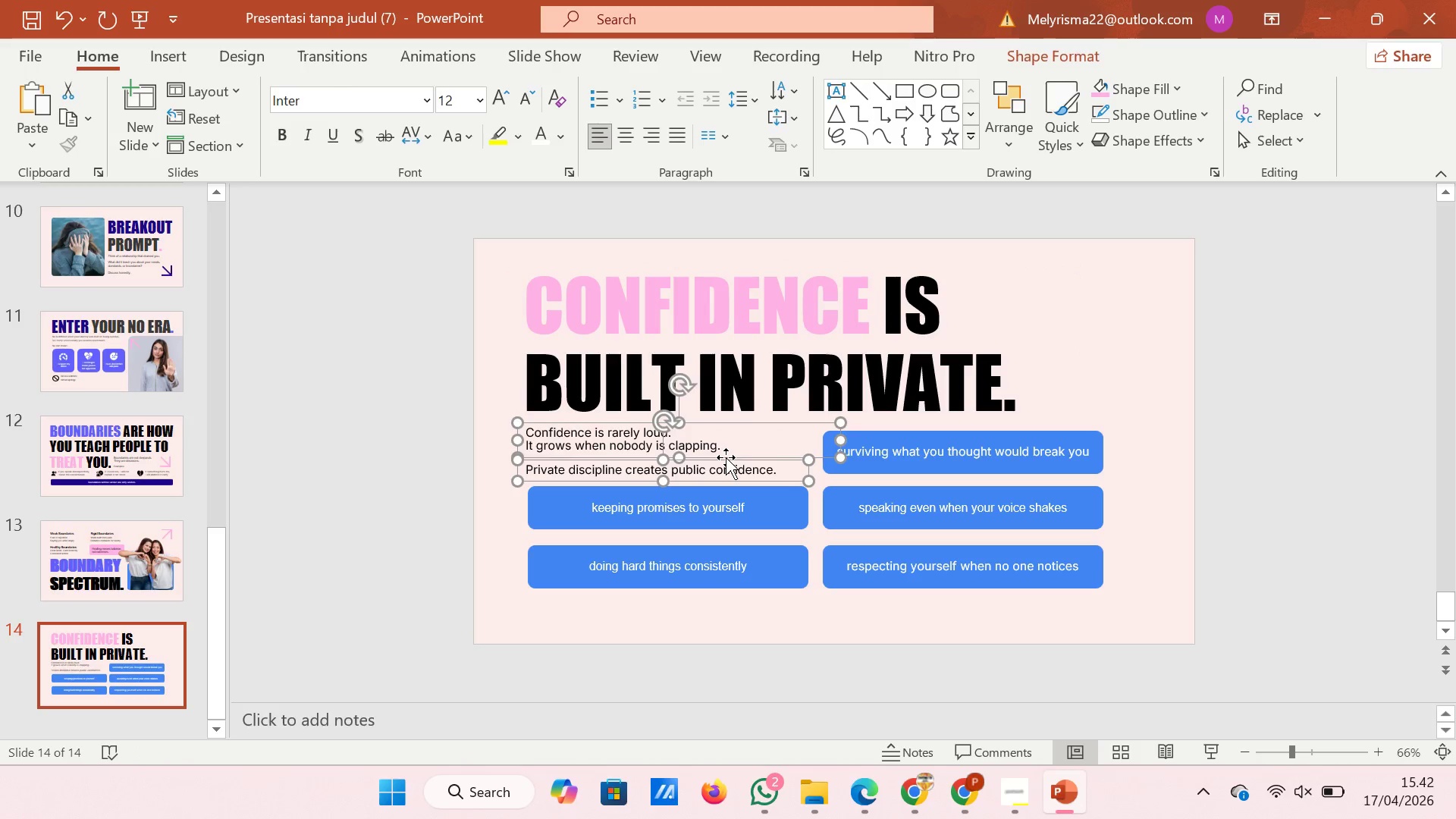 
key(ArrowDown)
 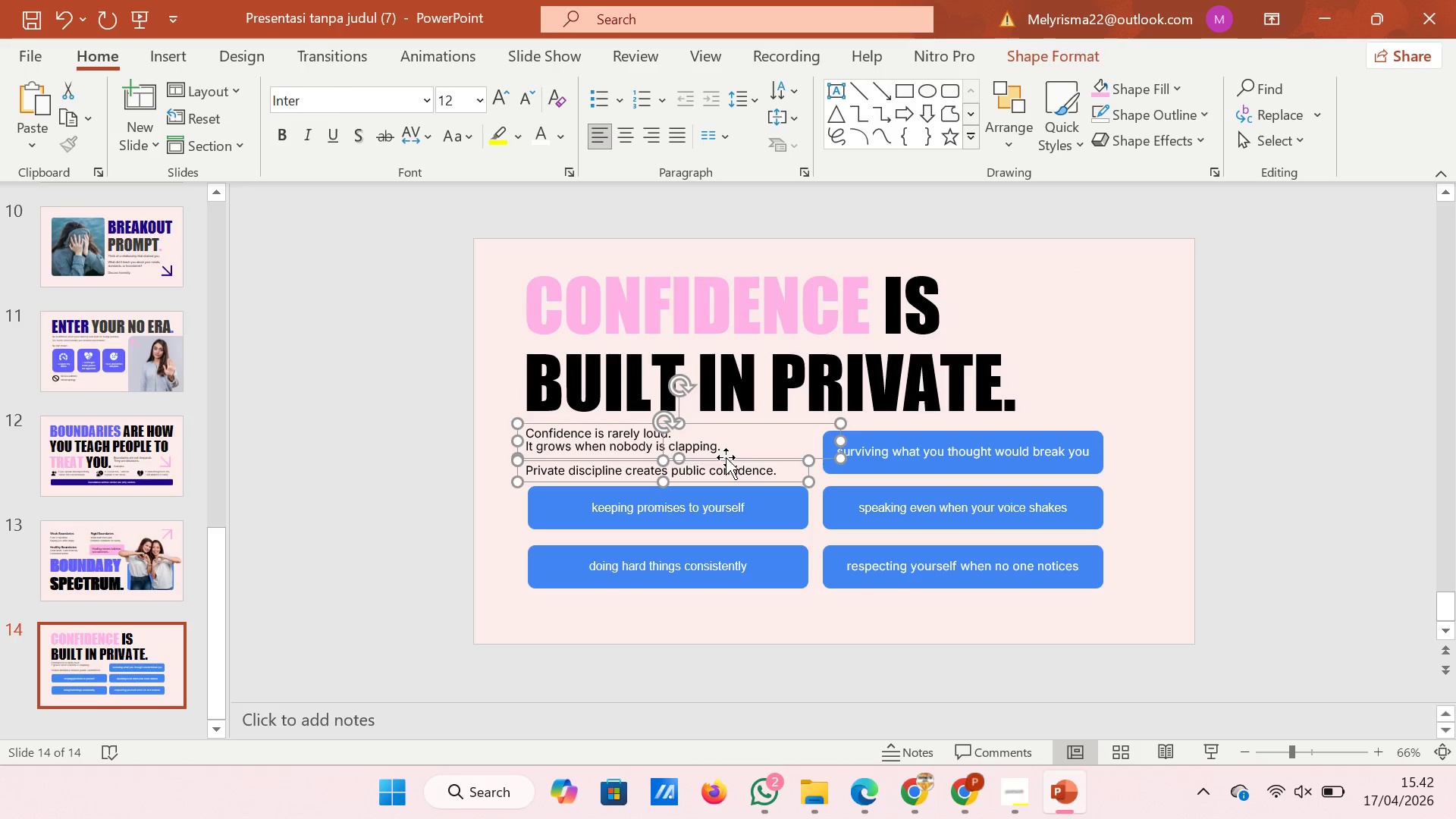 
key(ArrowDown)
 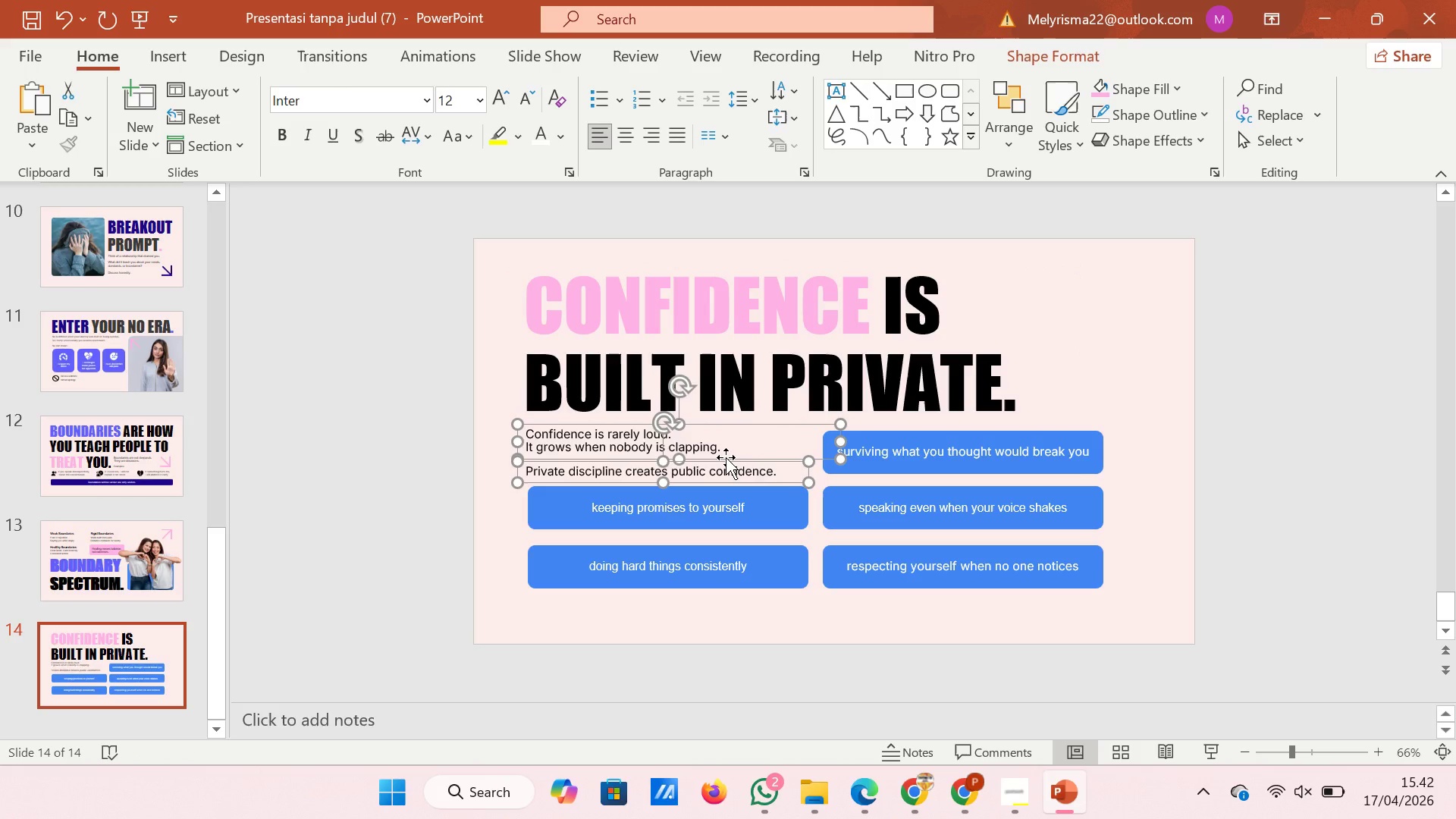 
key(ArrowDown)
 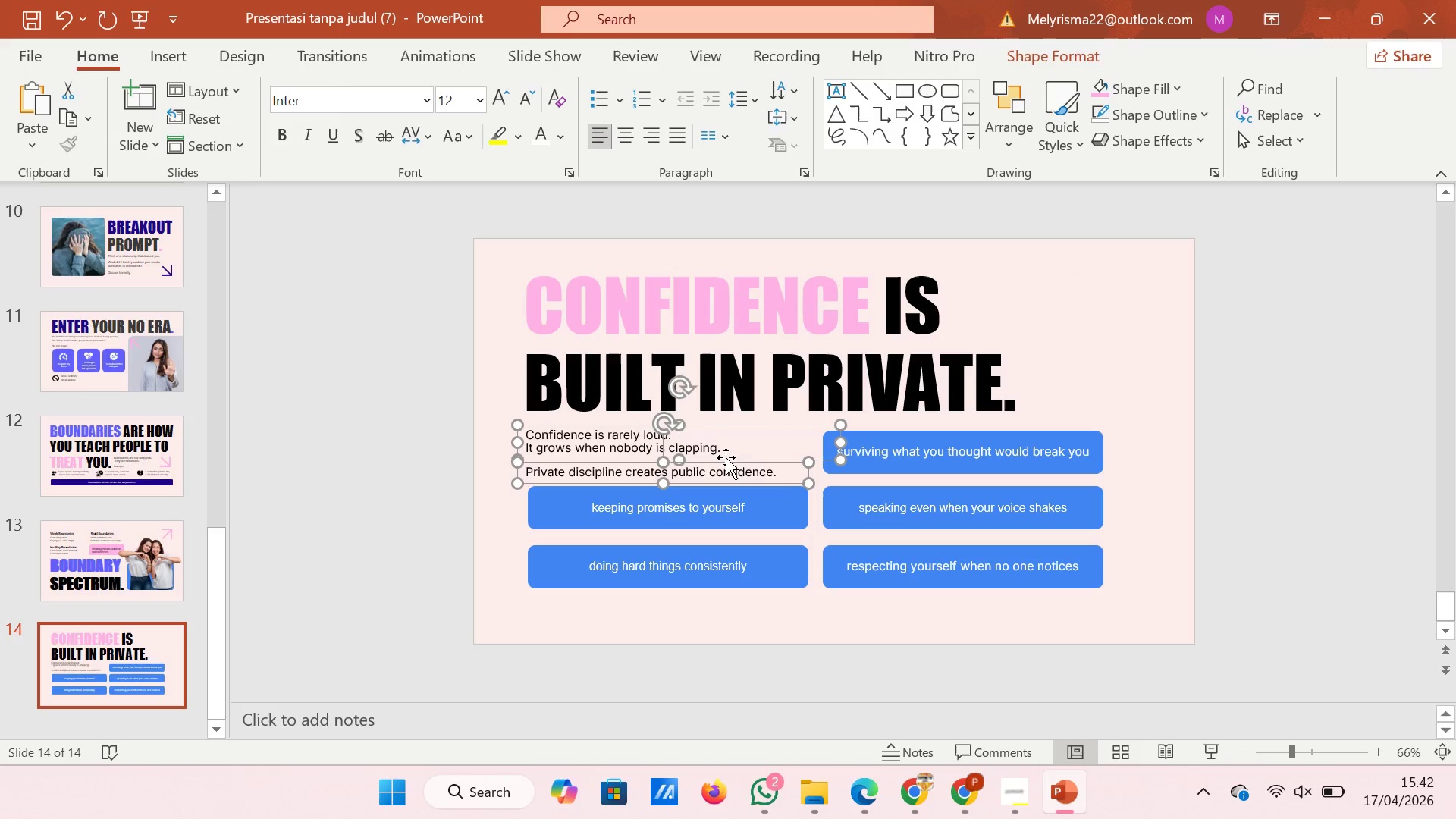 
key(ArrowDown)
 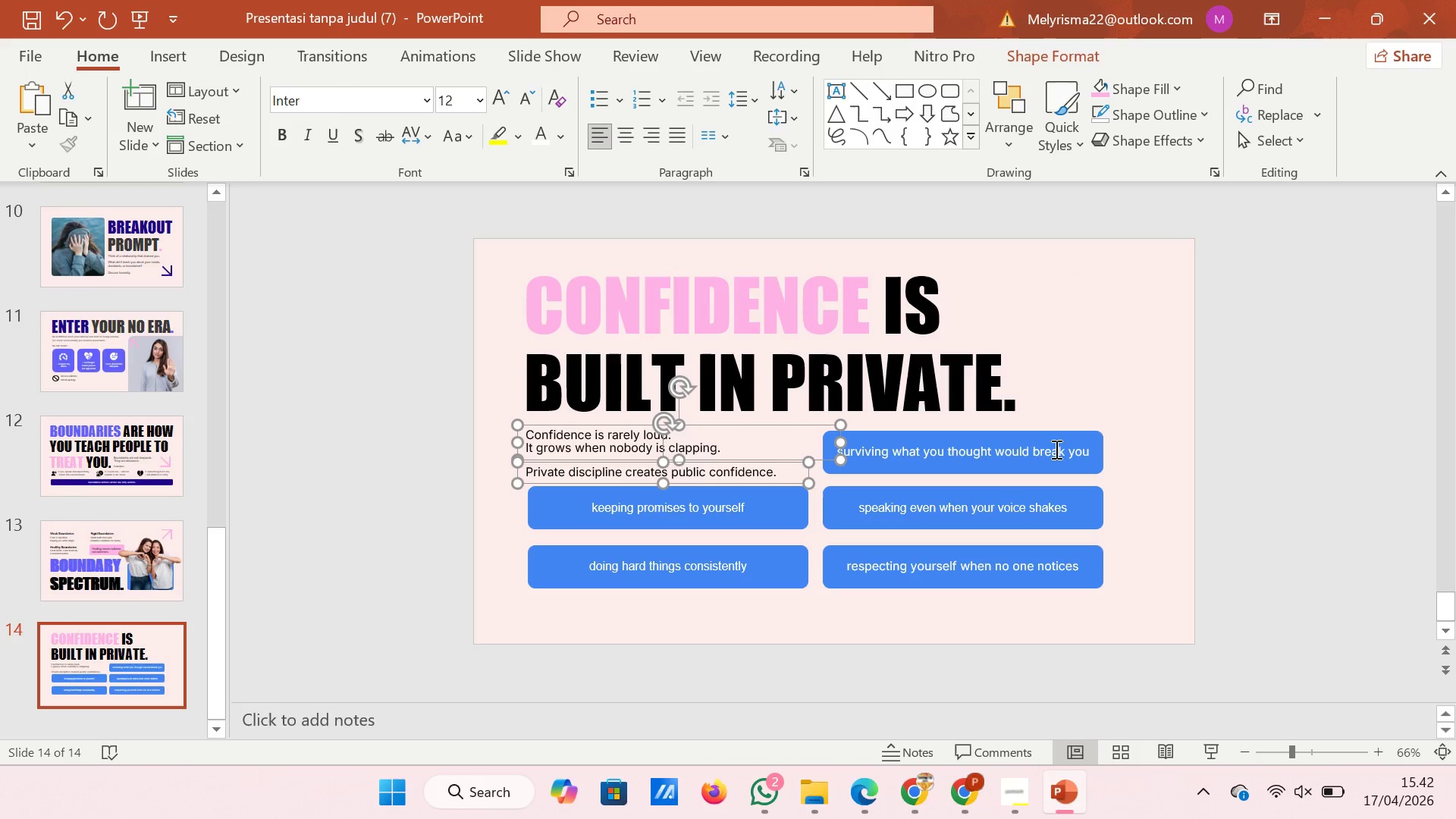 
key(ArrowDown)
 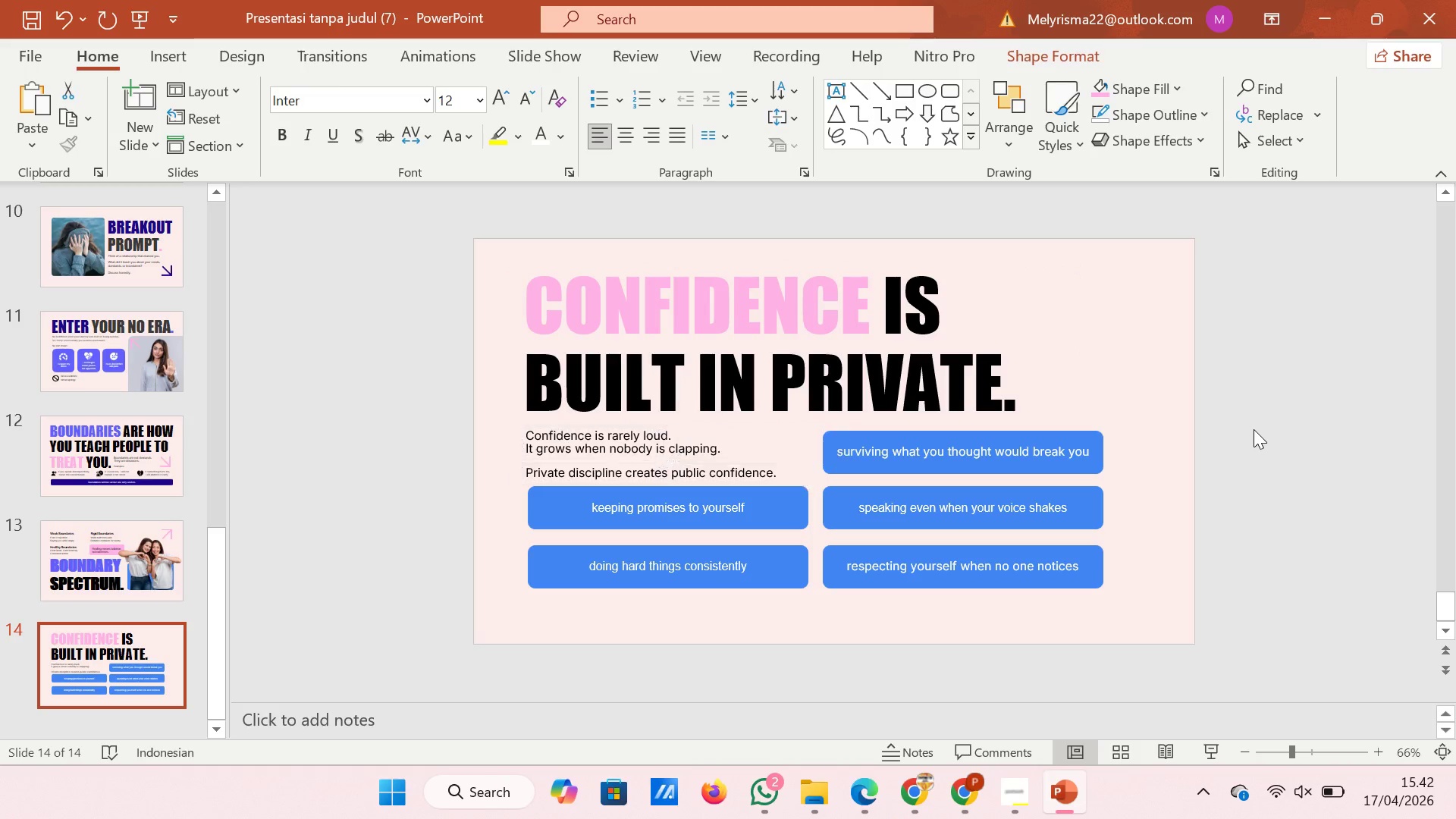 
left_click([1254, 429])
 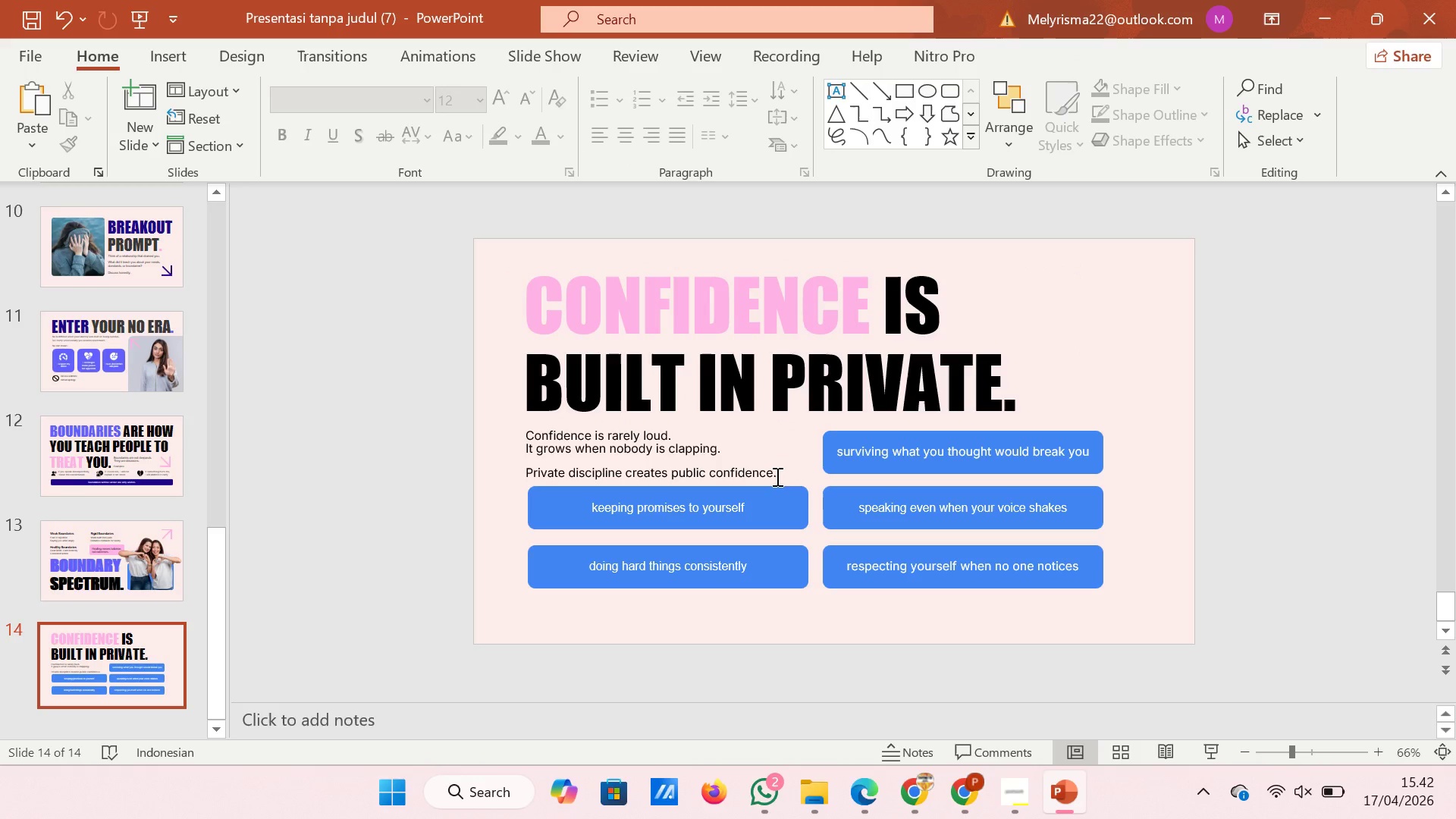 
left_click([774, 472])
 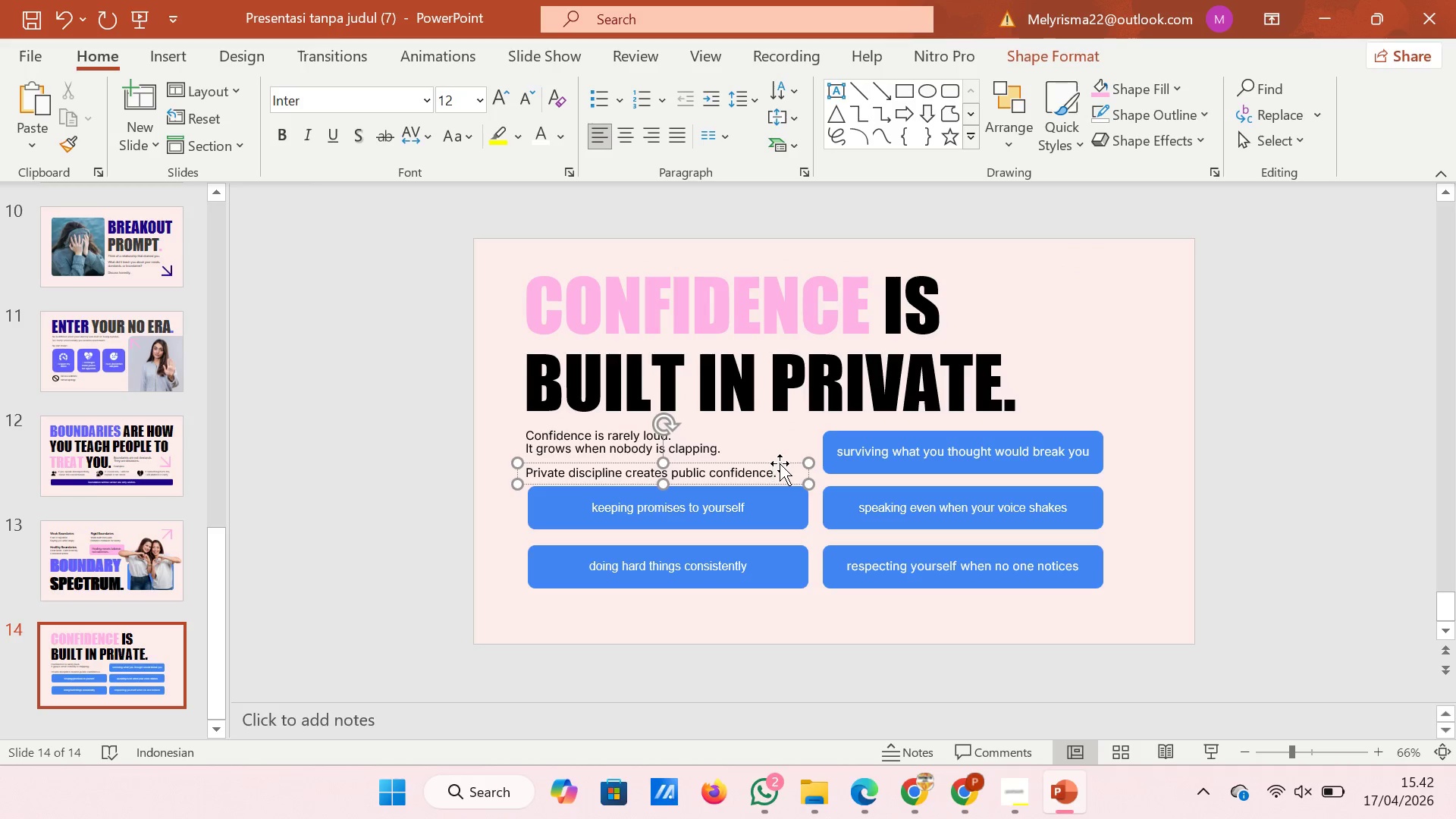 
left_click([780, 463])
 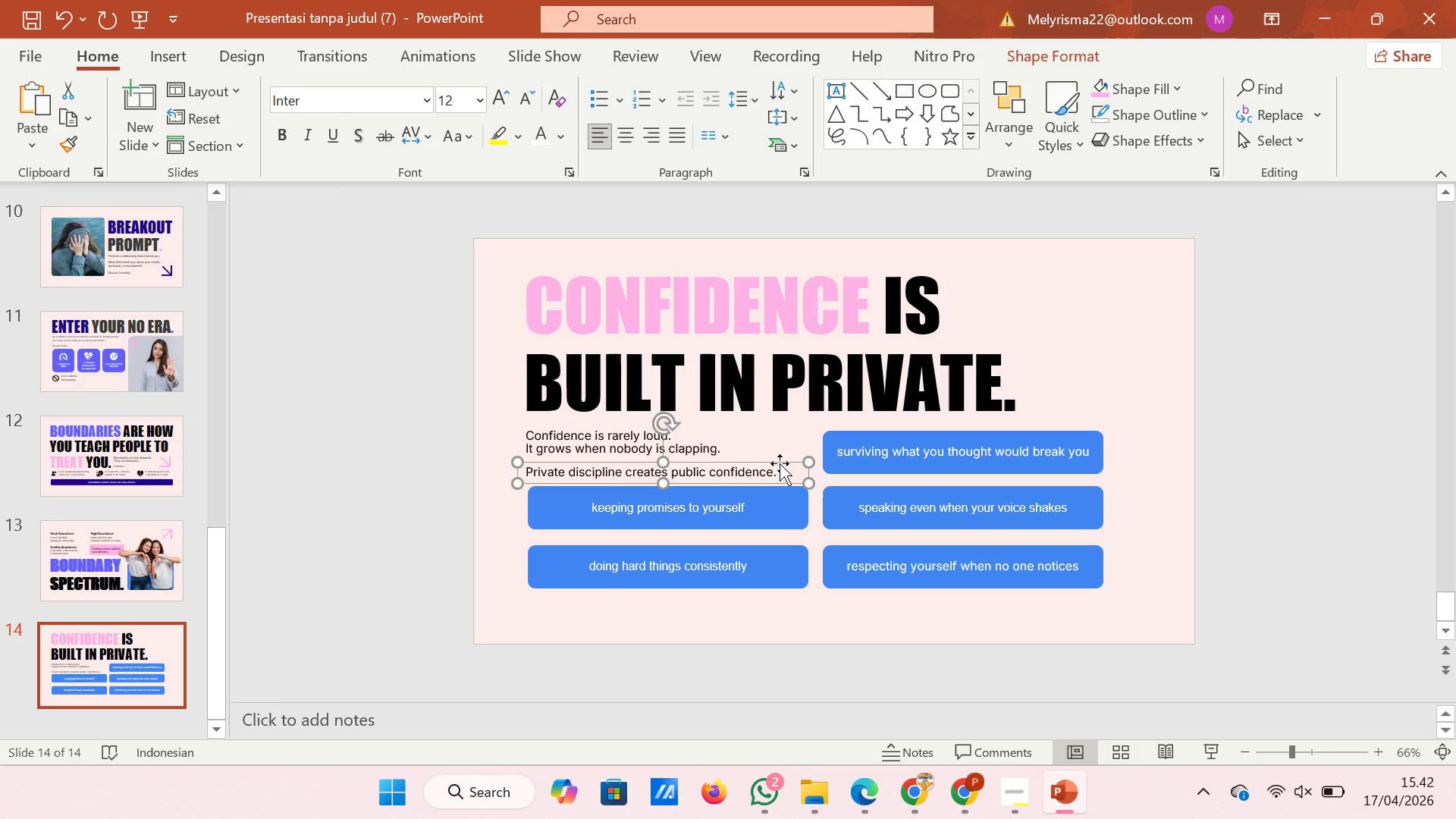 
key(ArrowUp)
 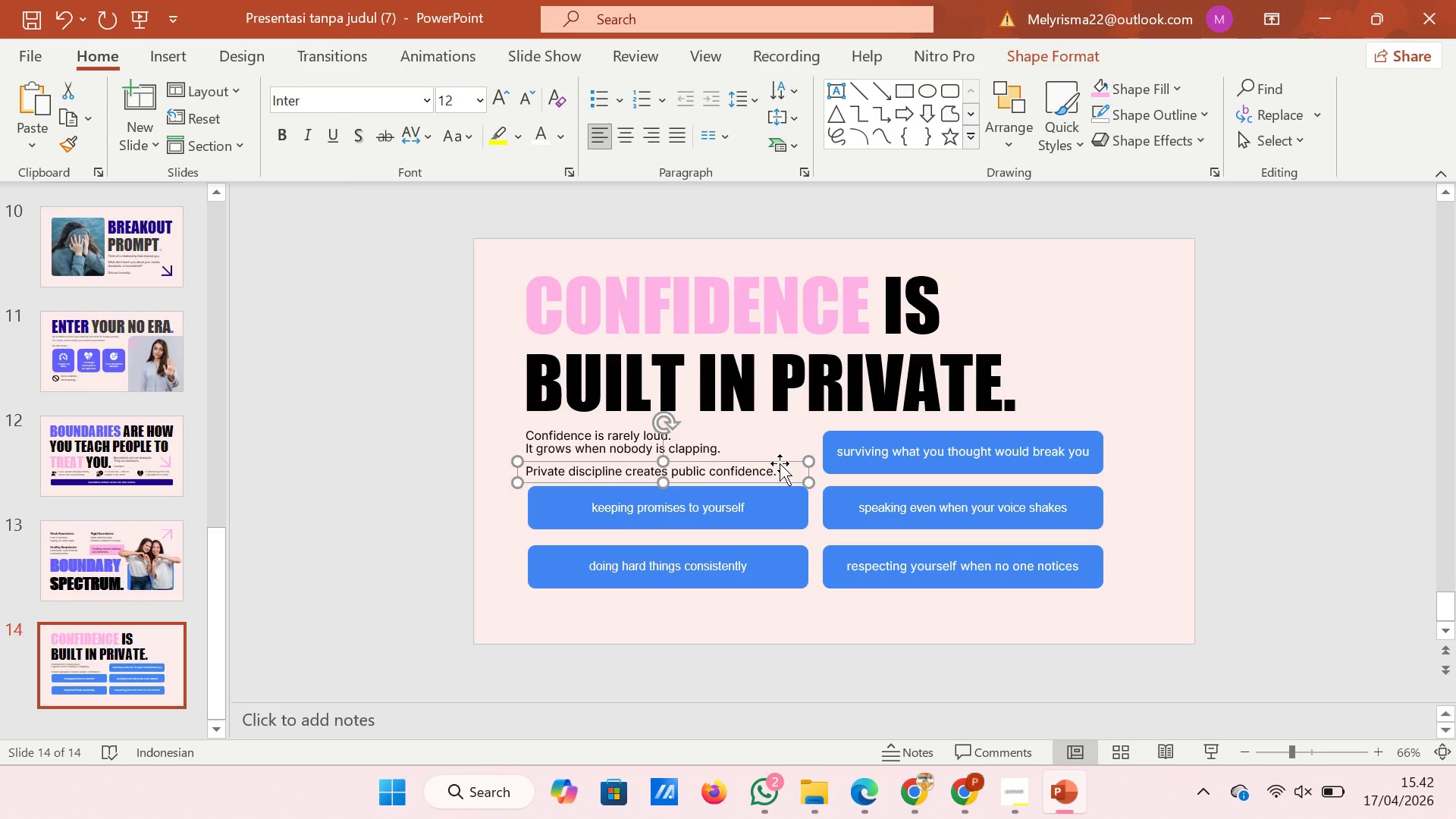 
key(ArrowUp)
 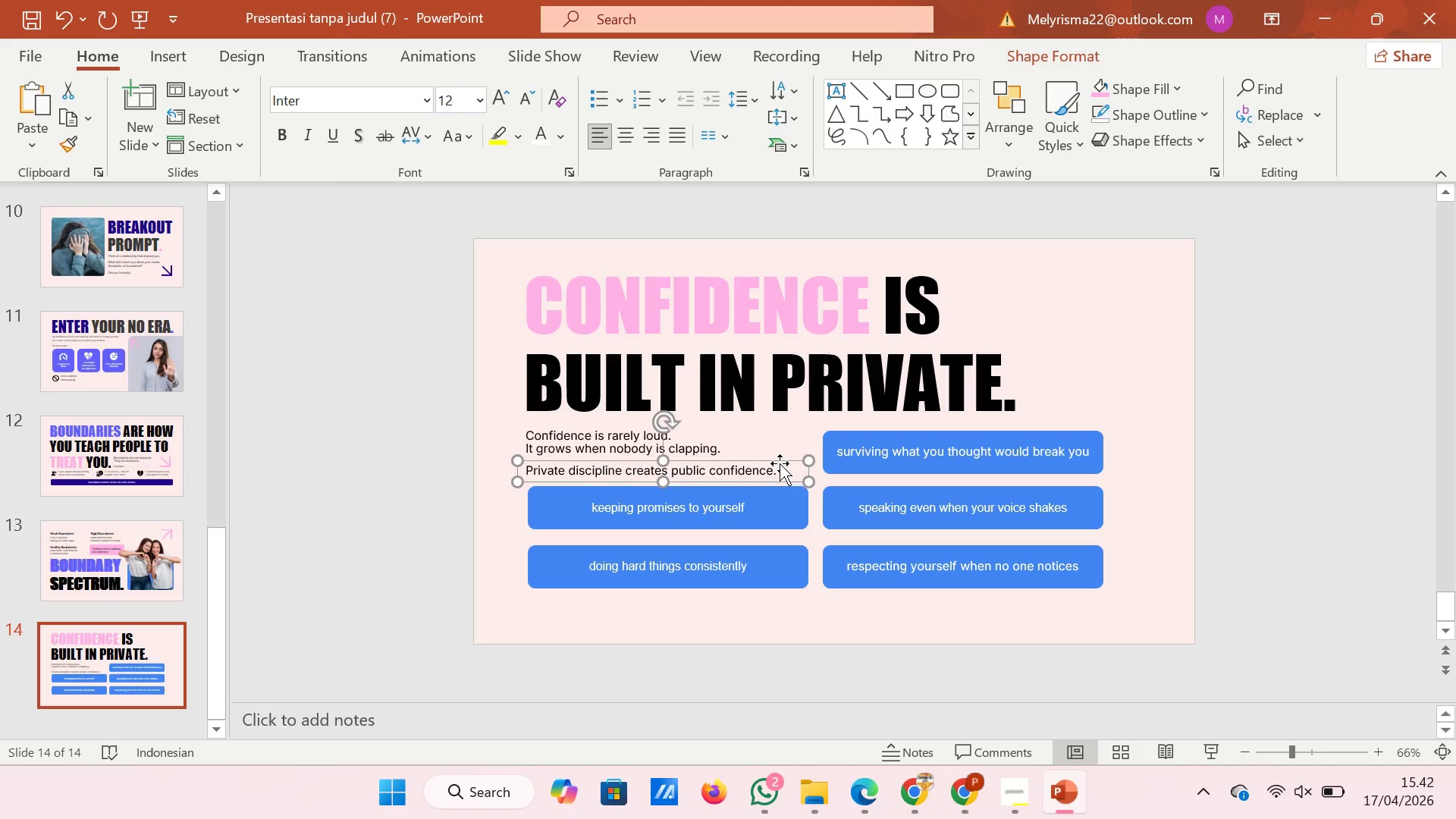 
key(ArrowUp)
 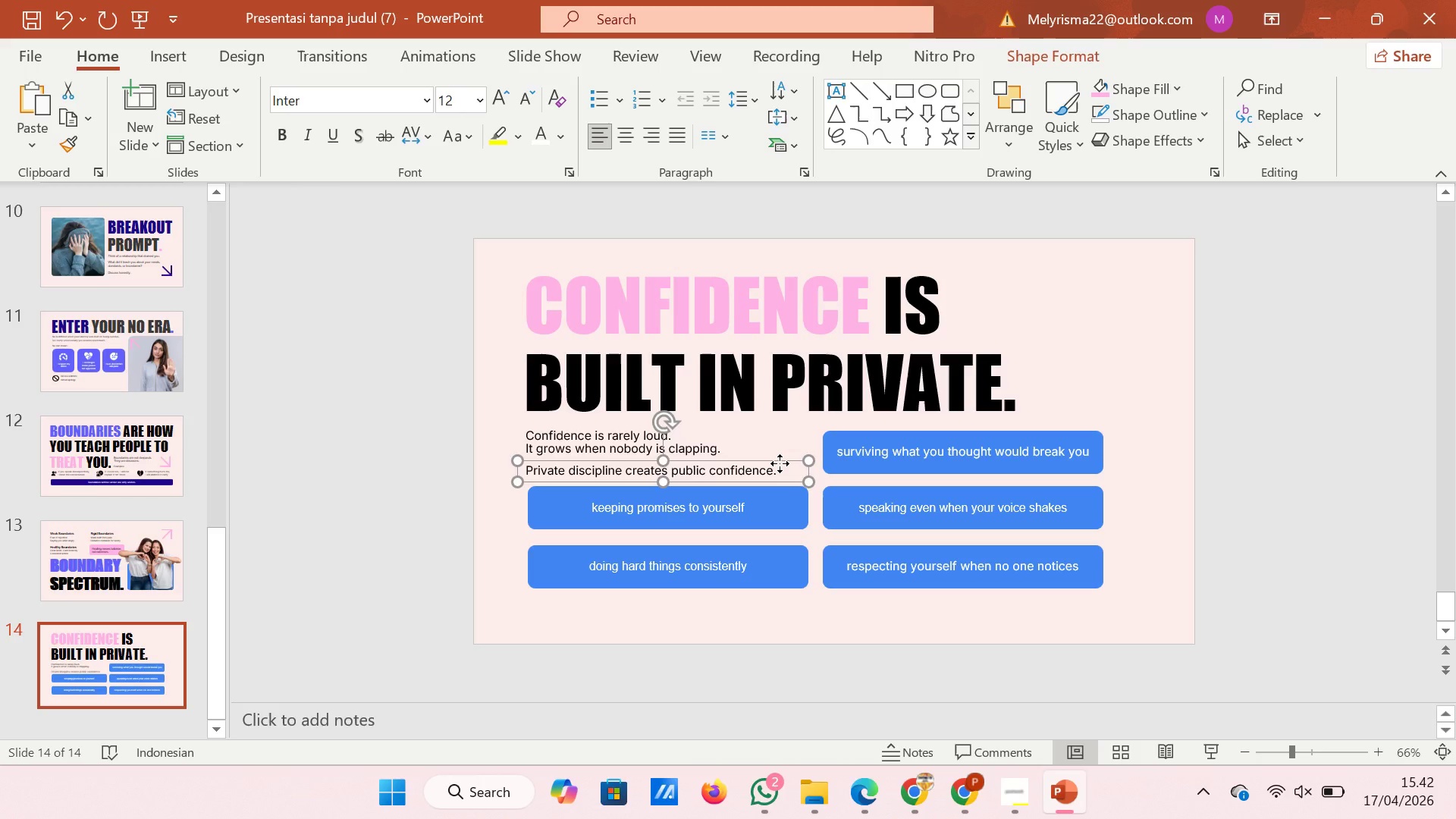 
left_click_drag(start_coordinate=[780, 463], to_coordinate=[880, 494])
 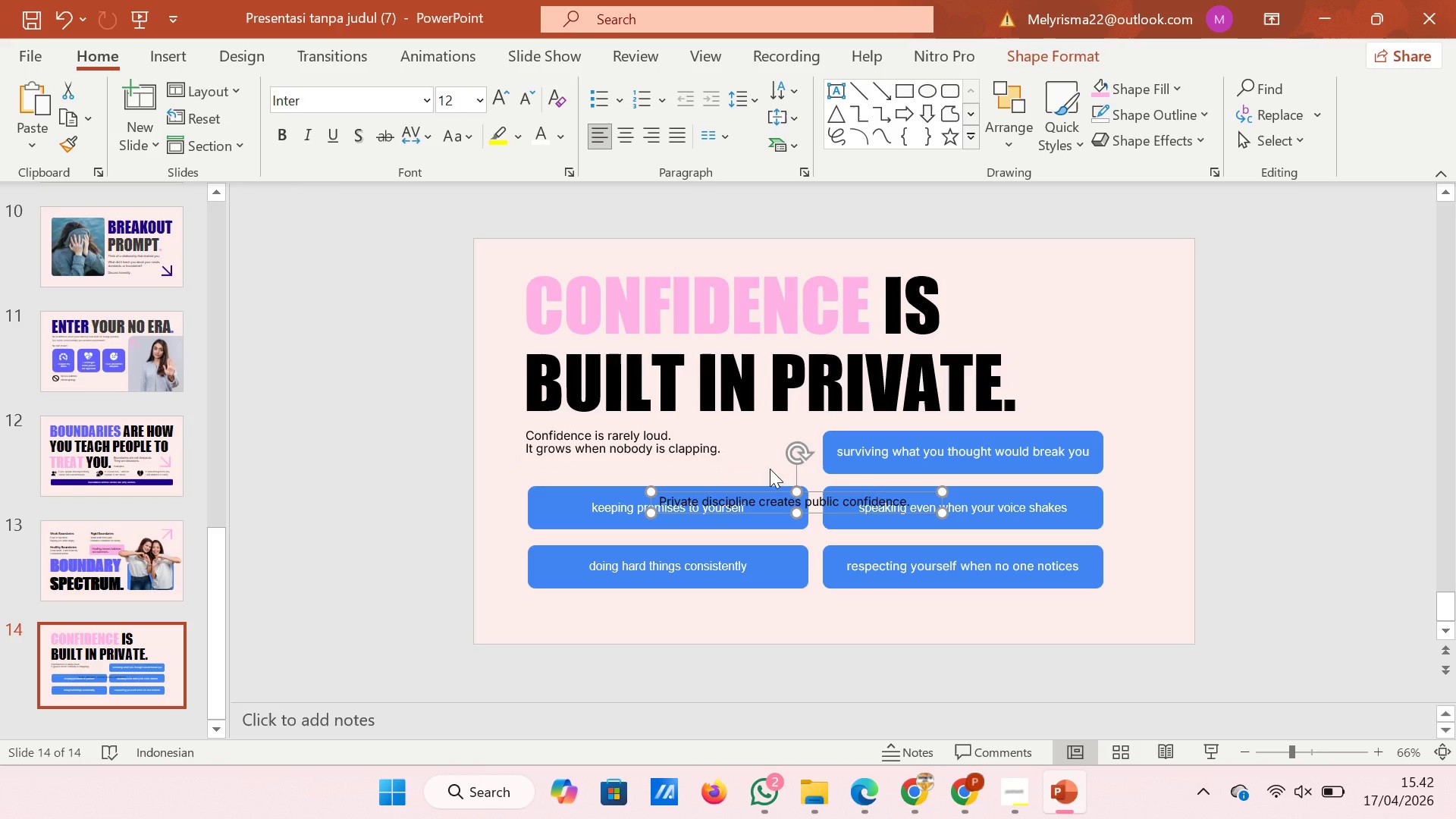 
key(ArrowUp)
 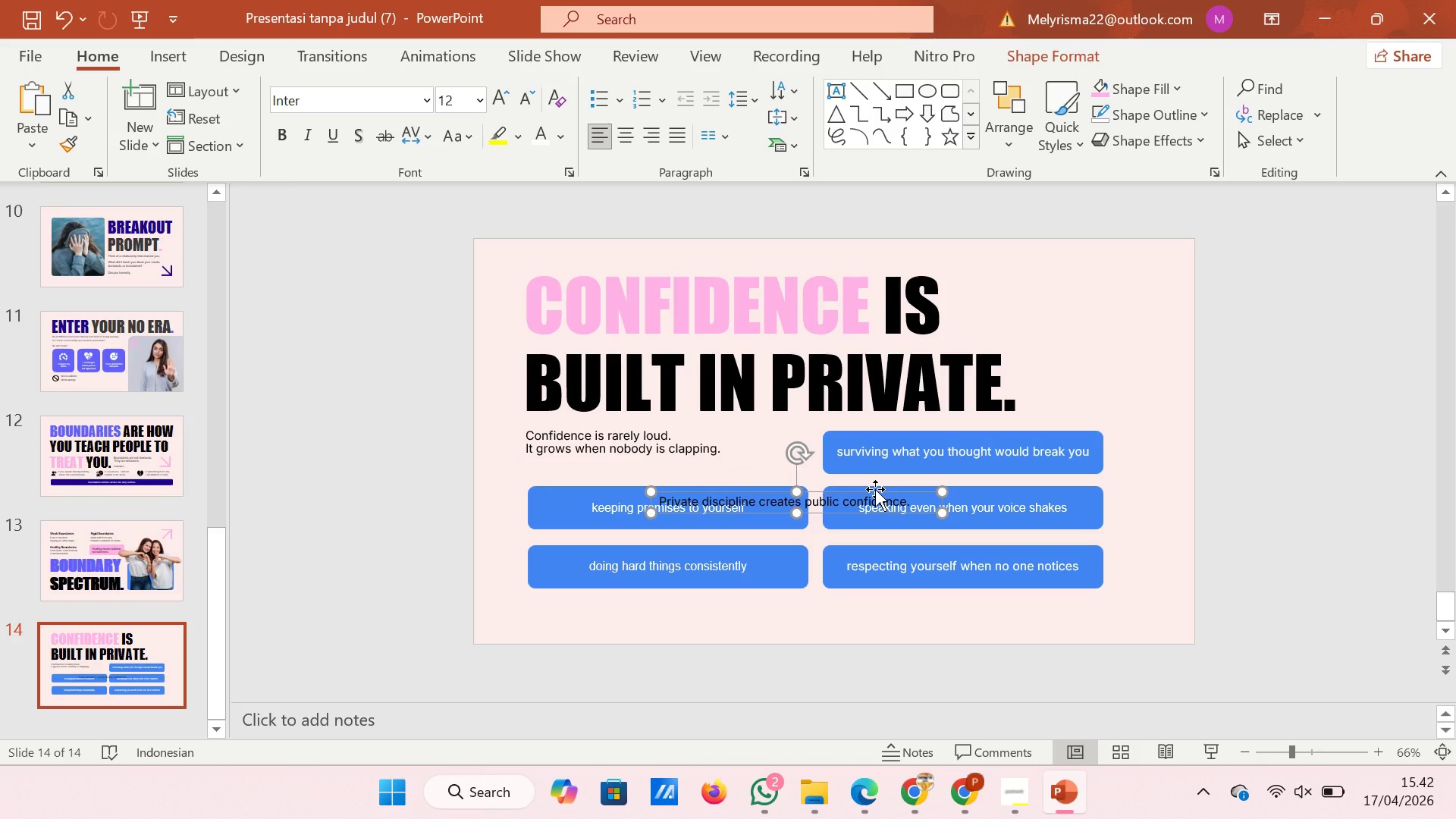 
key(Control+Z)
 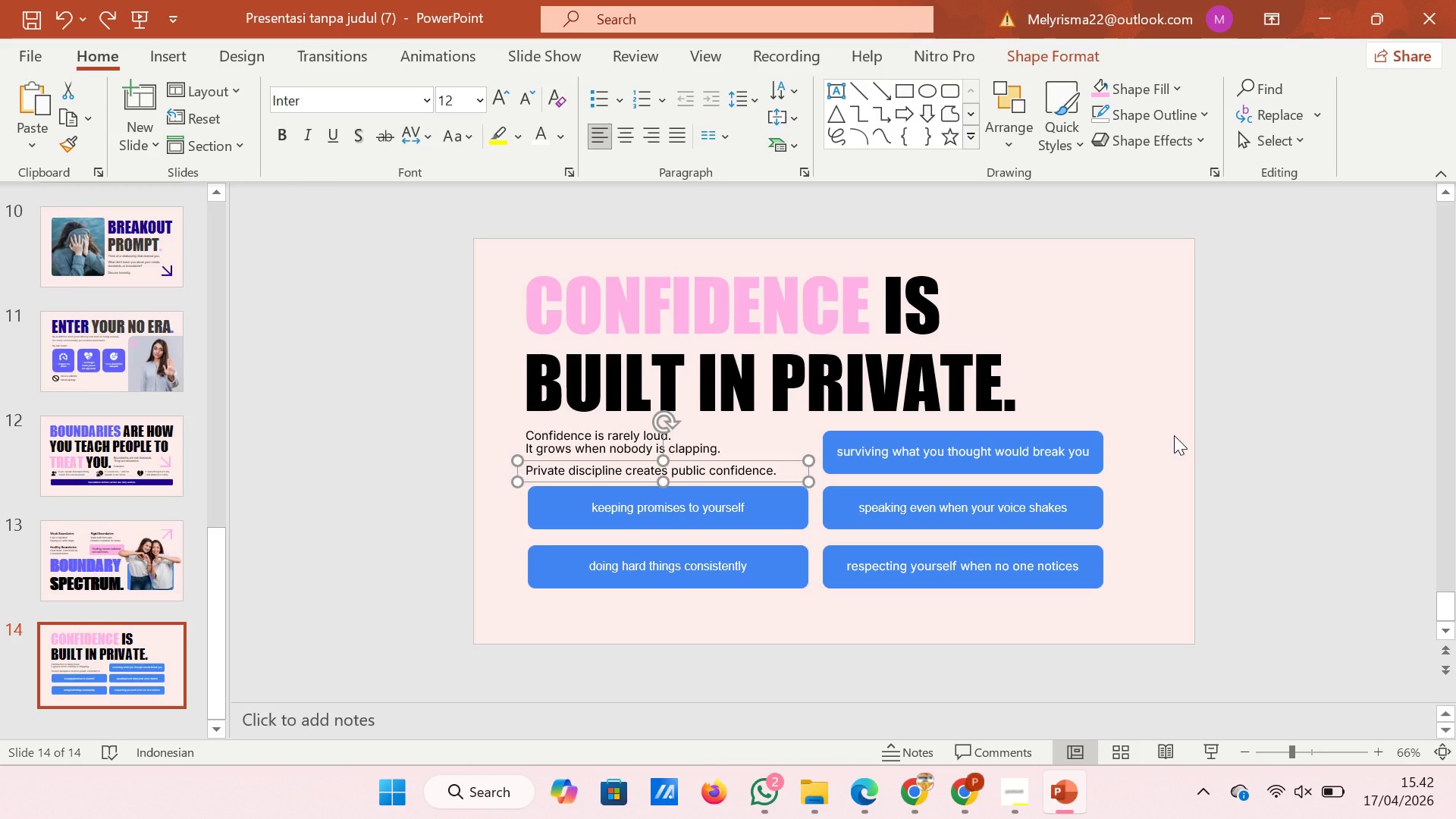 
left_click([1174, 435])
 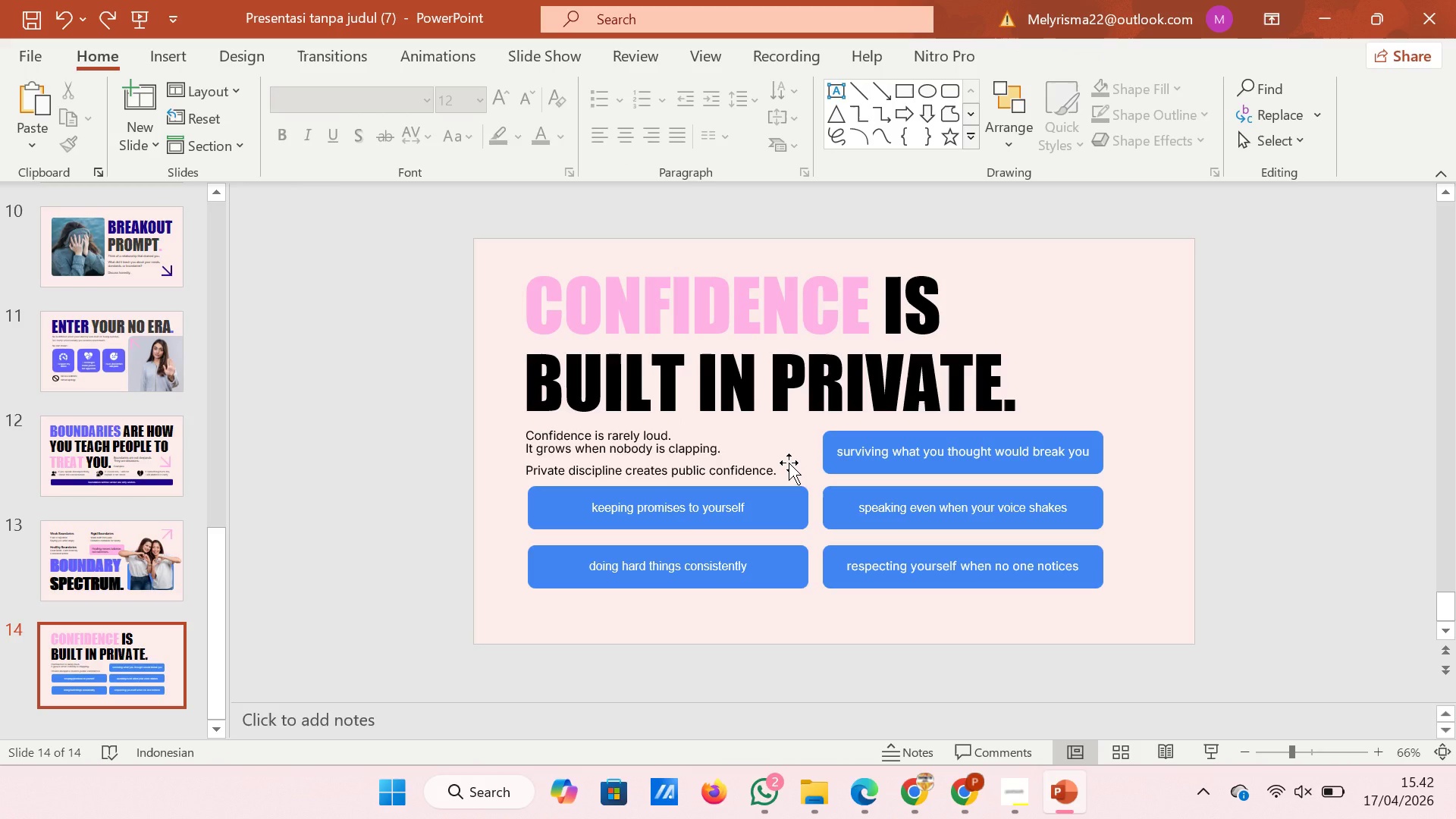 
left_click([786, 467])
 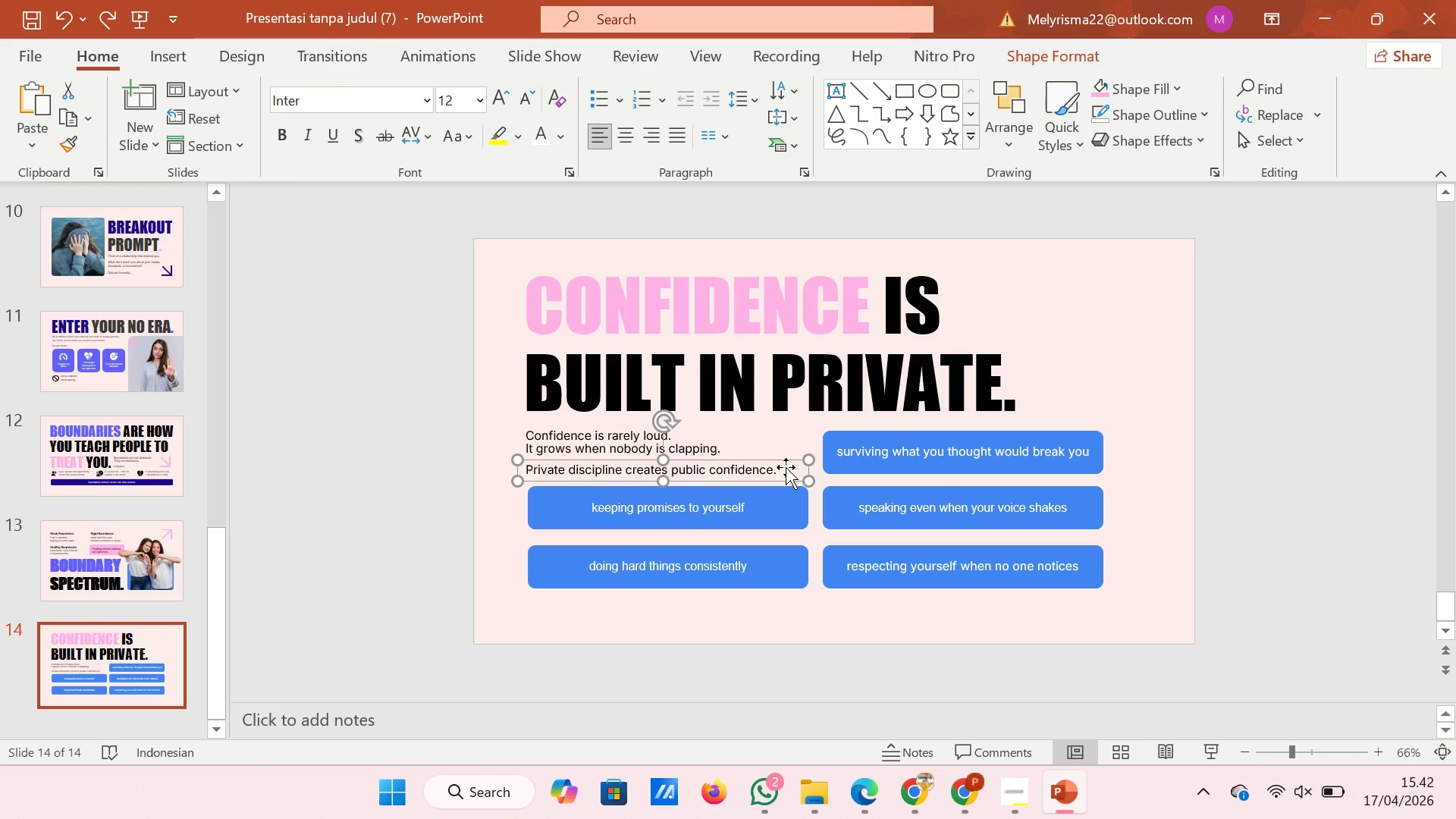 
key(ArrowUp)
 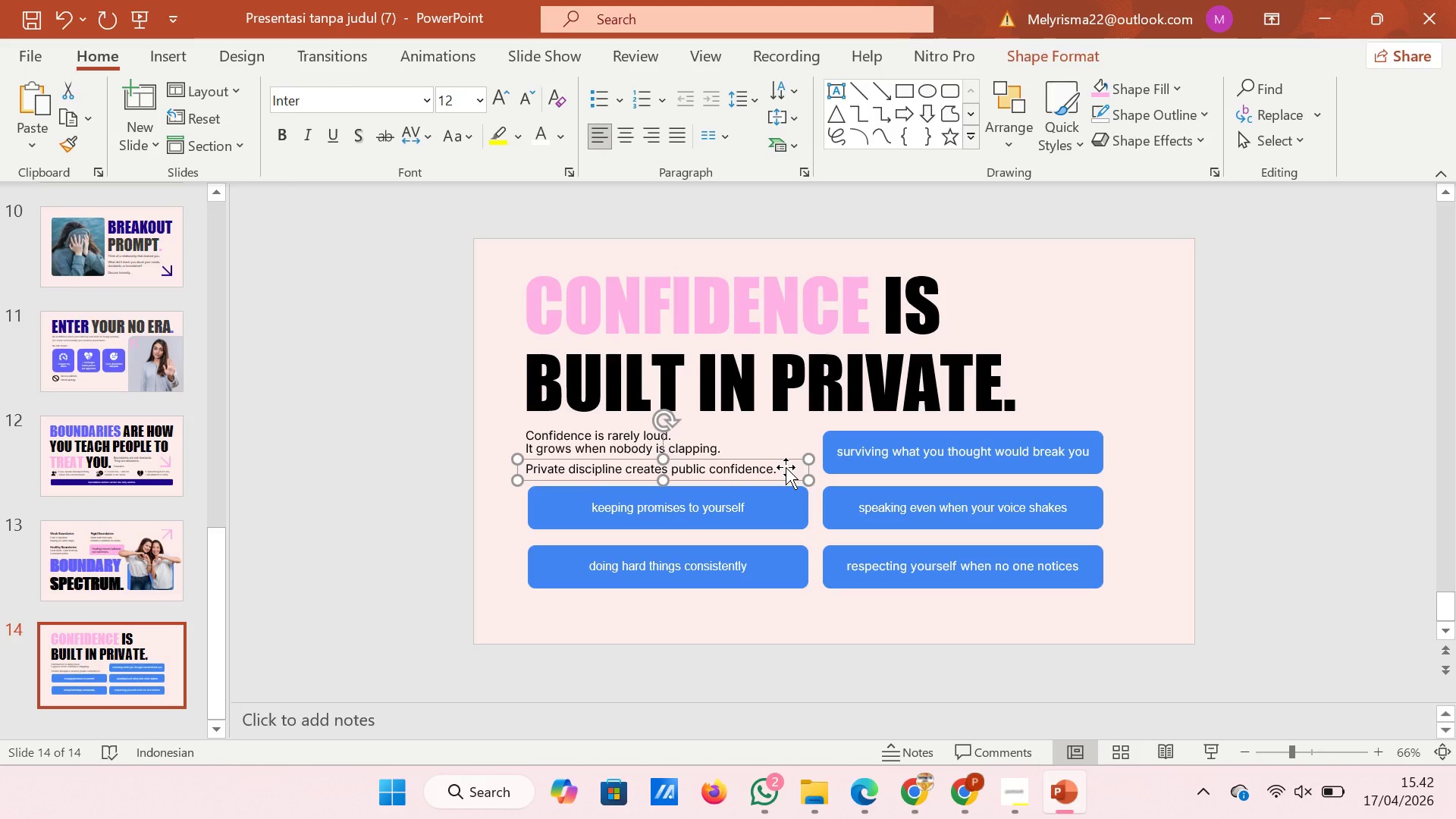 
key(ArrowUp)
 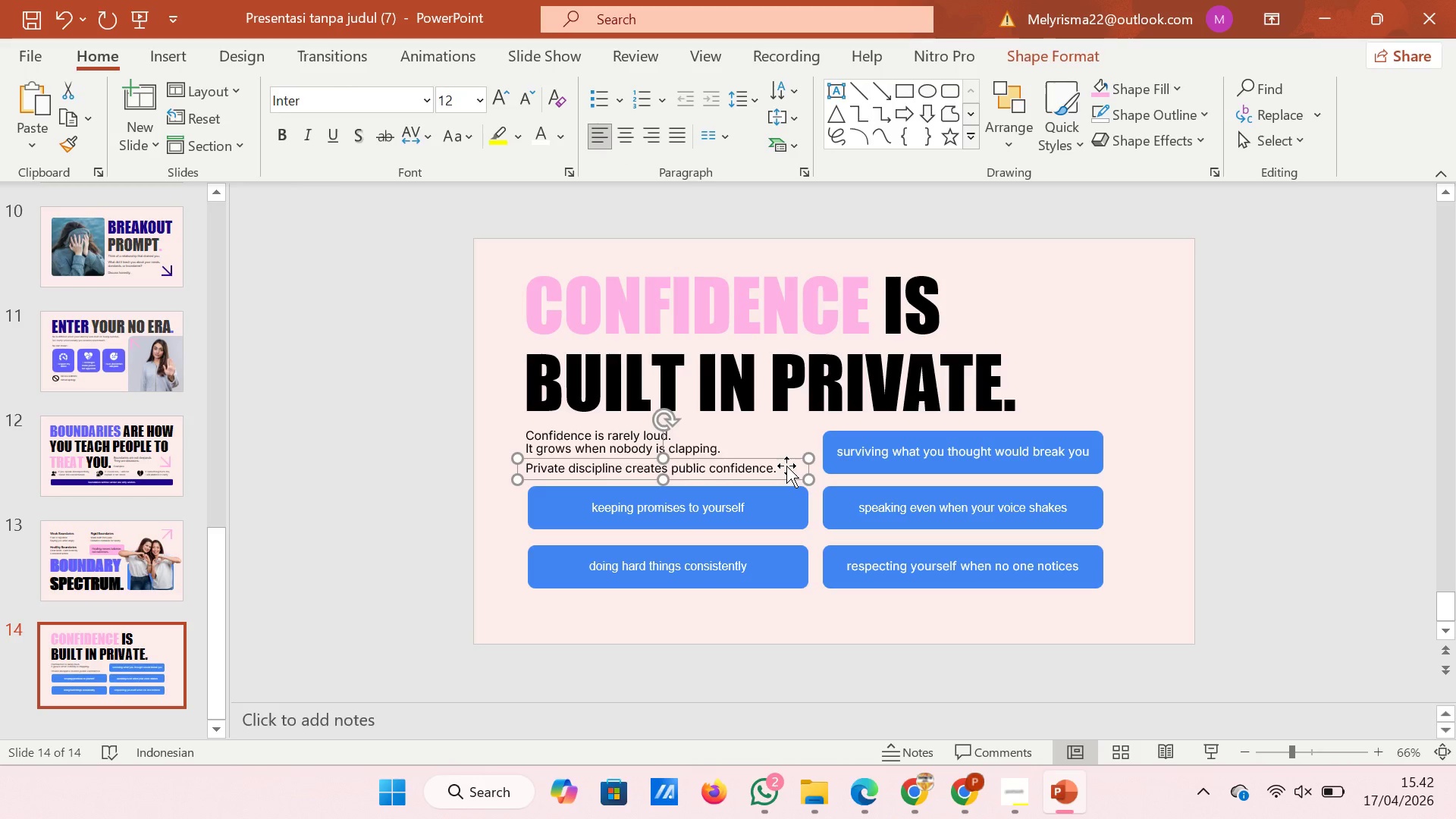 
key(ArrowUp)
 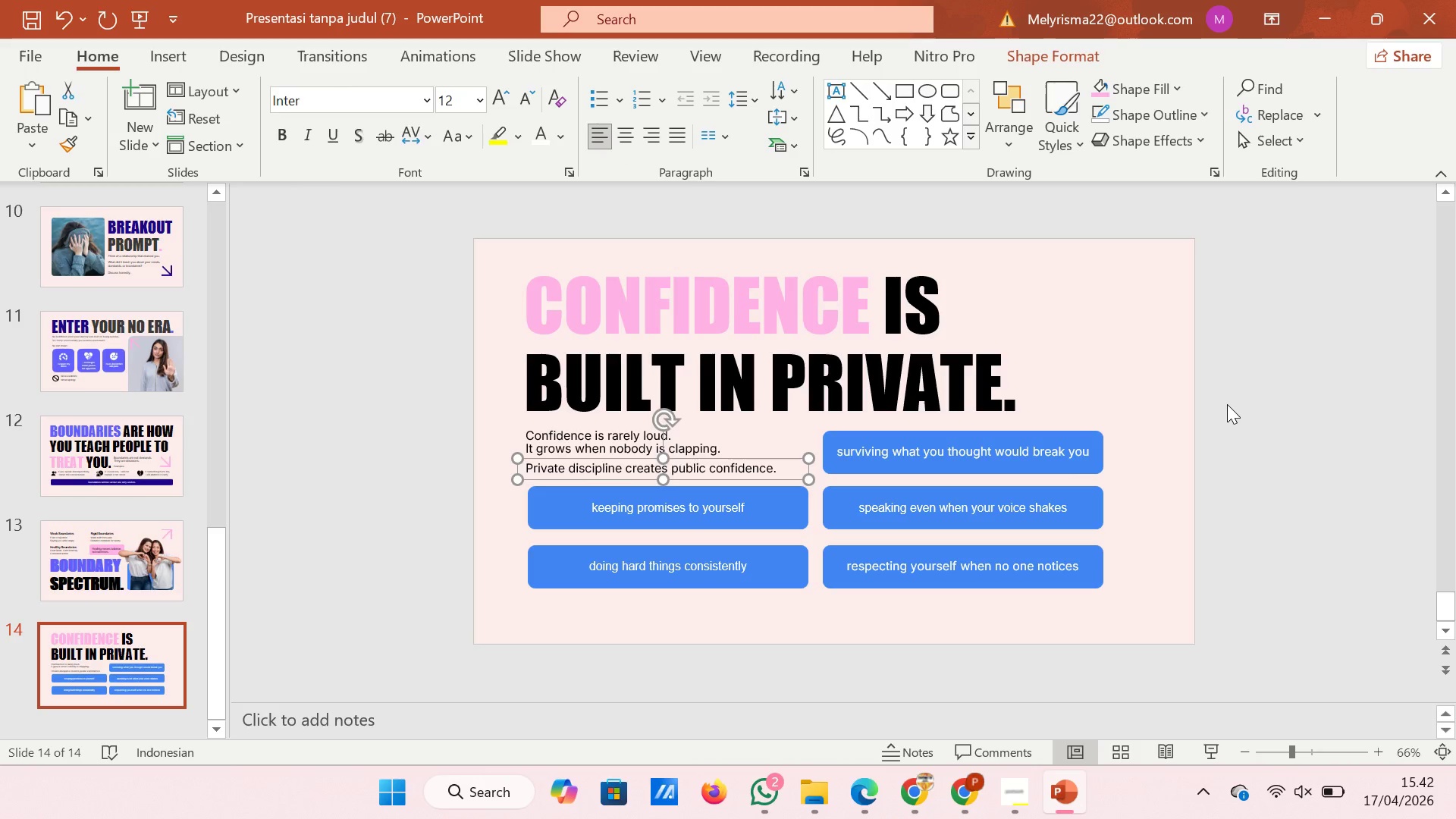 
left_click([1227, 404])
 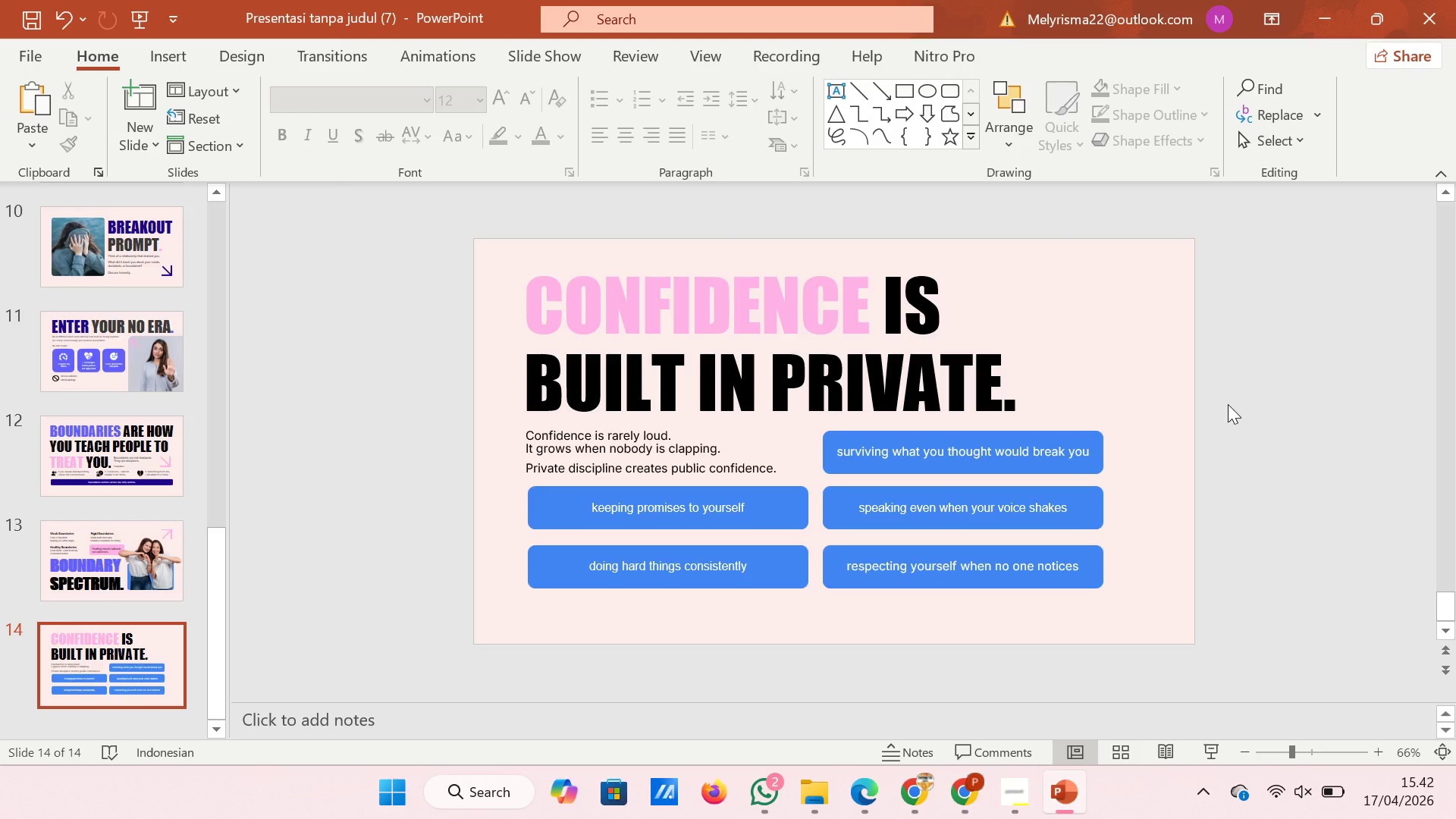 
wait(9.38)
 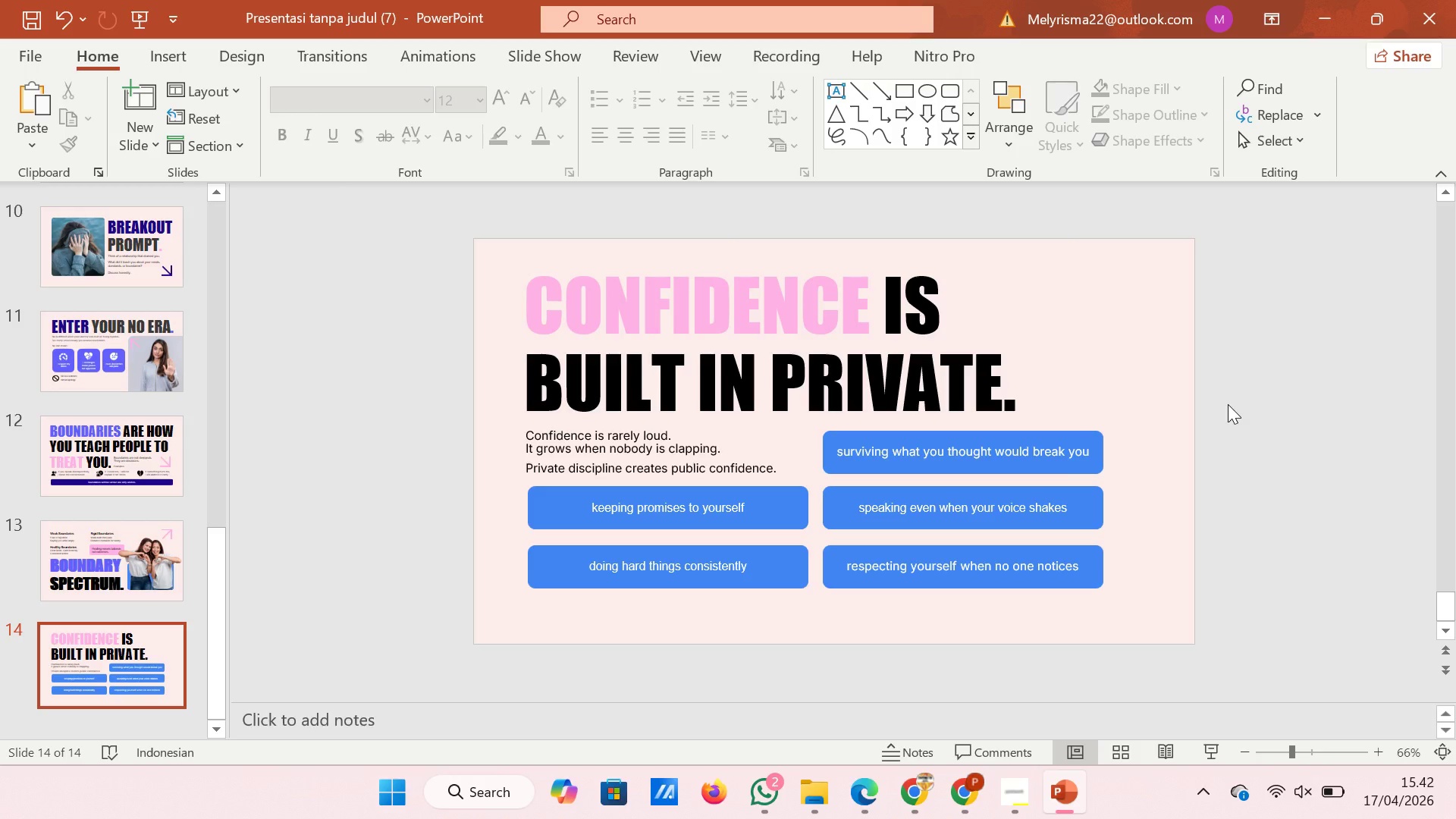 
left_click([1094, 587])
 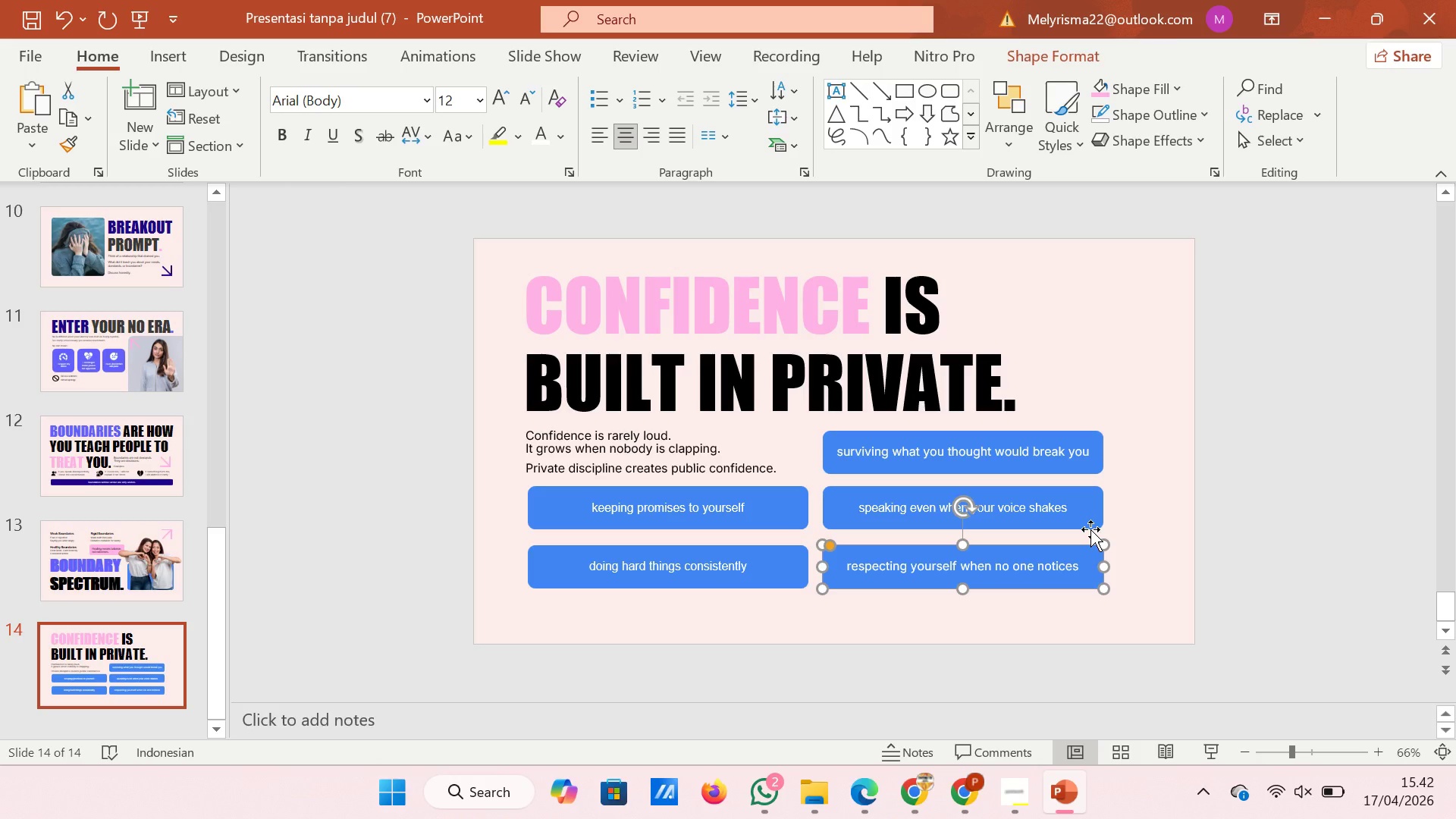 
hold_key(key=ShiftRight, duration=4.38)
left_click([1090, 529])
 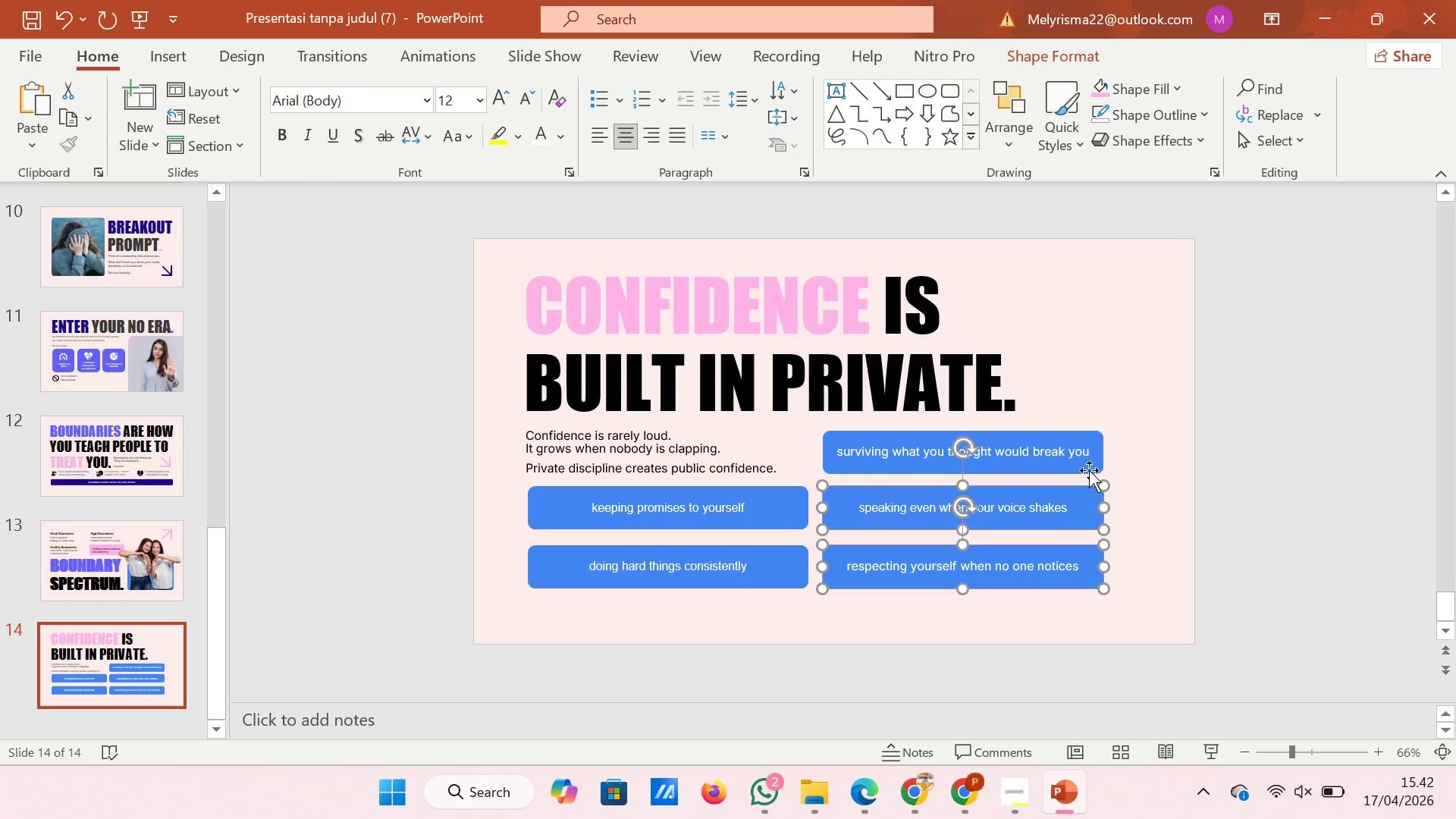 
left_click([1089, 470])
 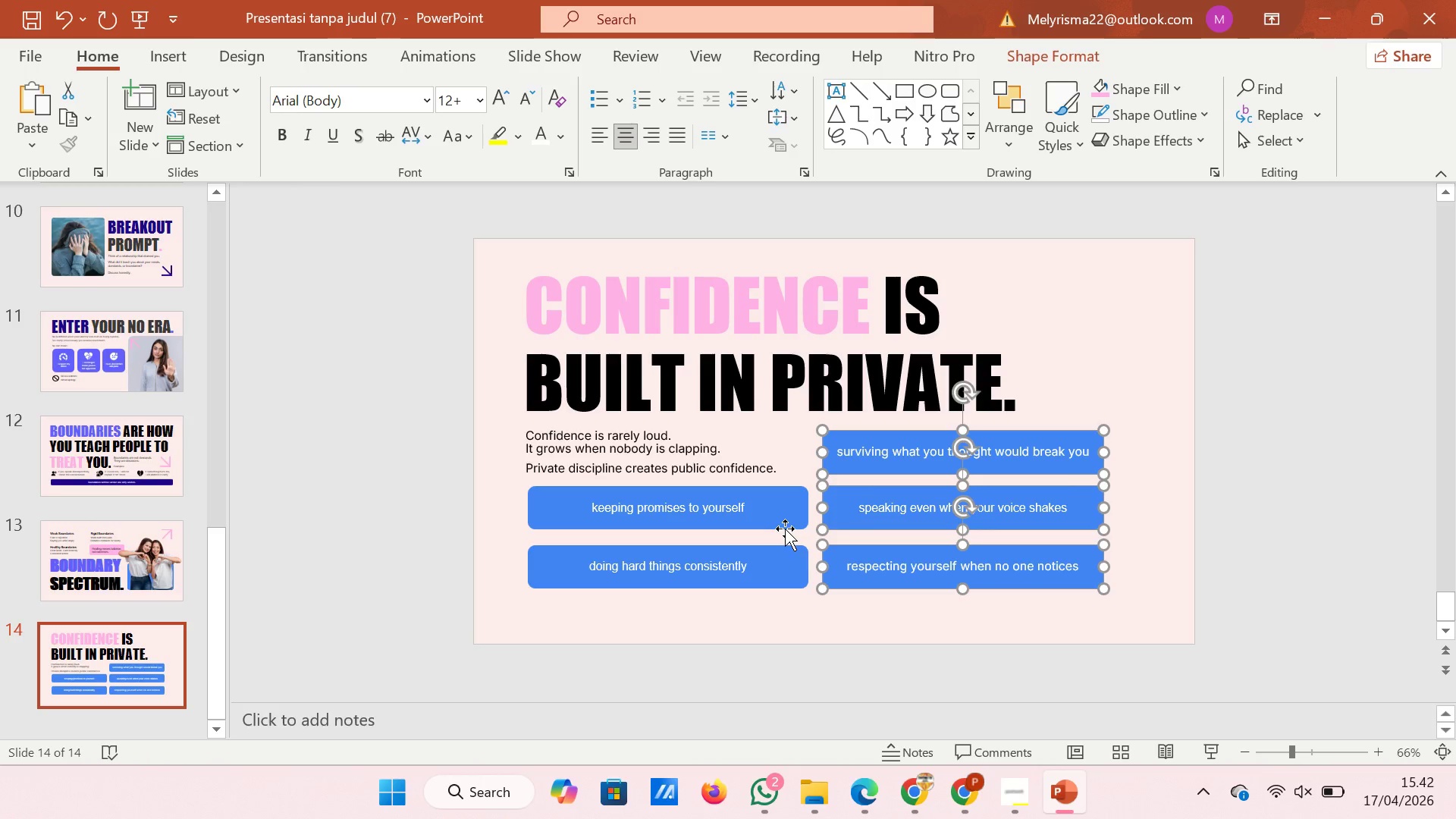 
left_click([785, 529])
 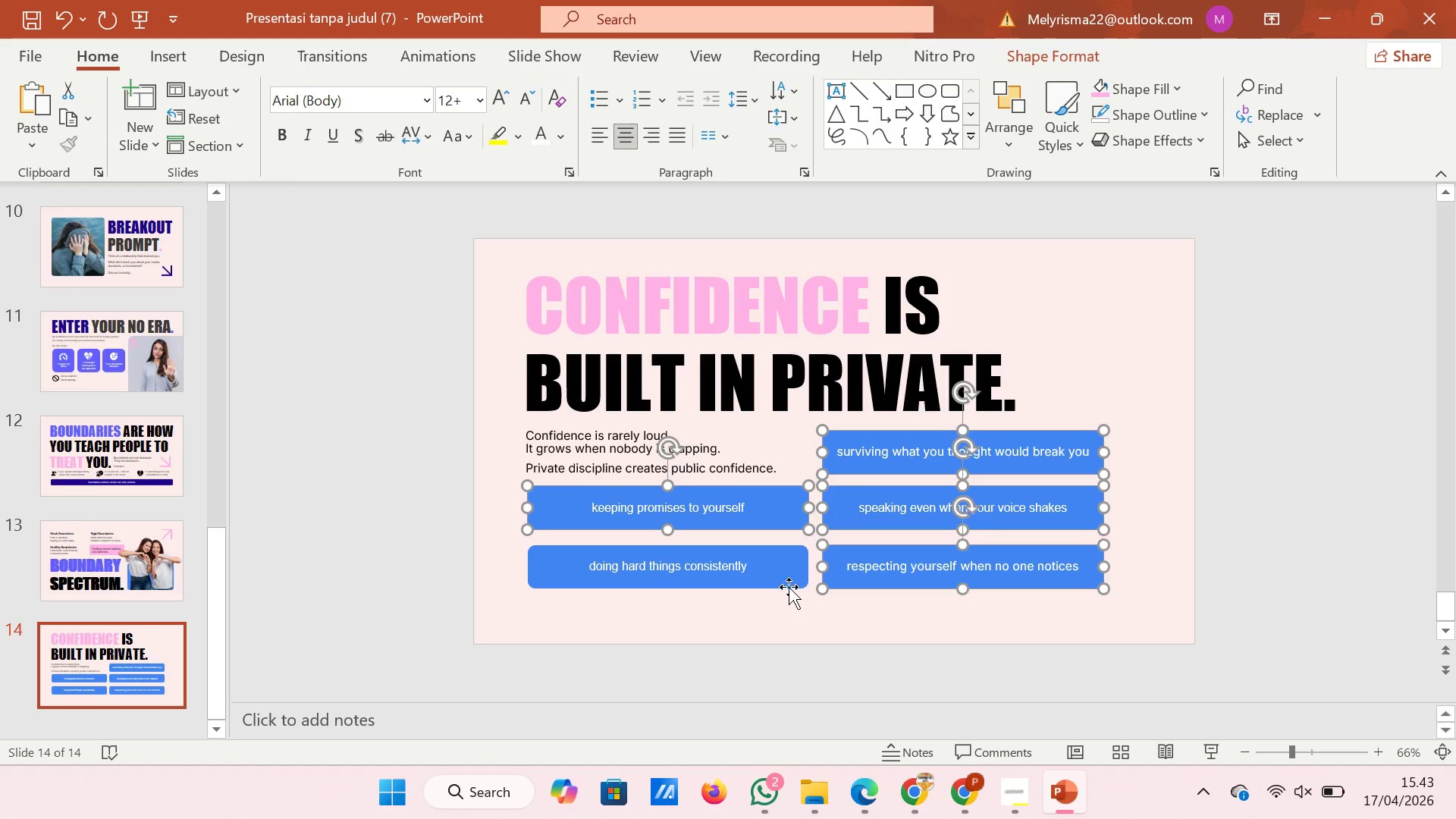 
left_click([789, 587])
 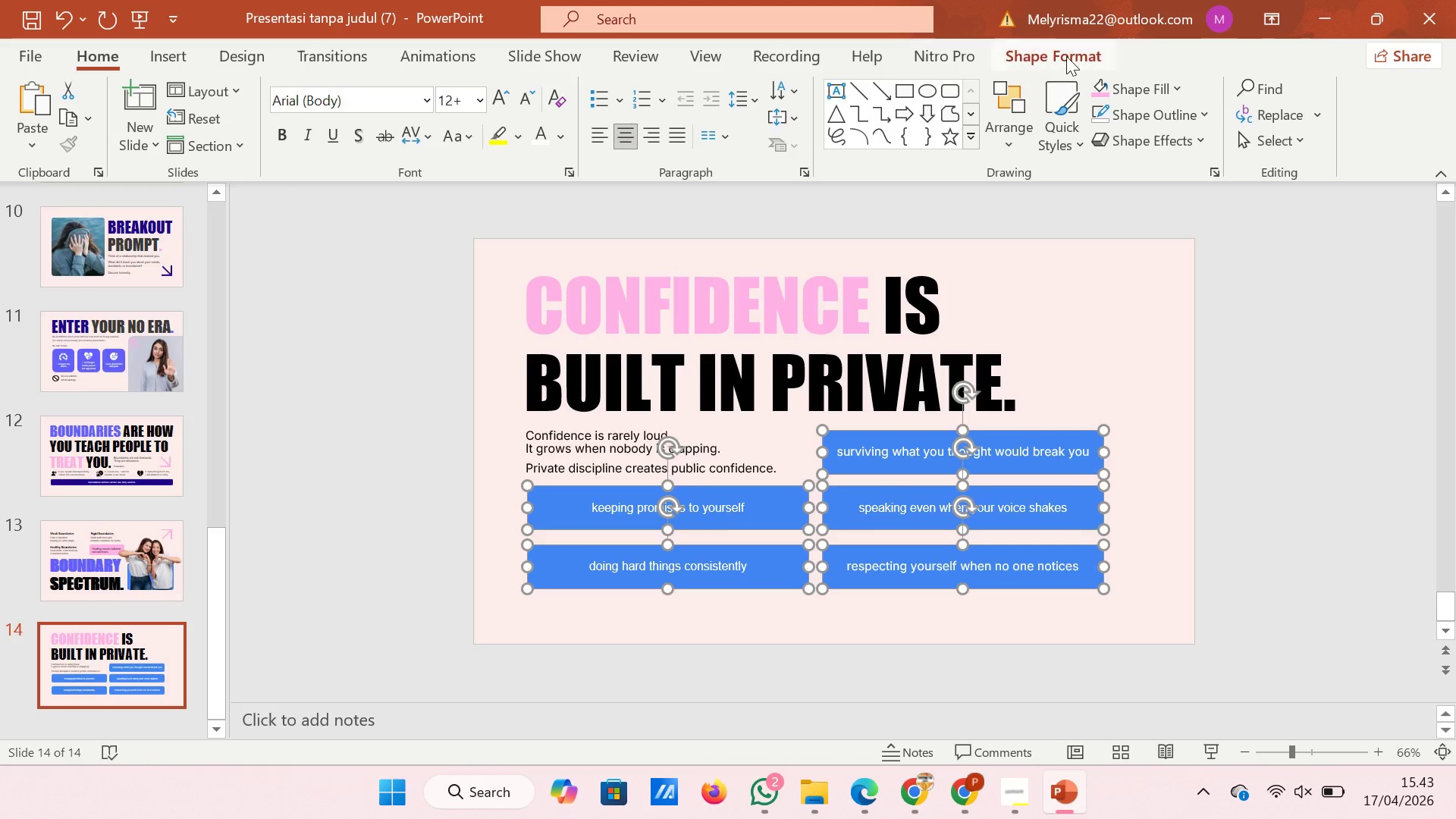 
left_click_drag(start_coordinate=[1066, 56], to_coordinate=[1367, 130])
 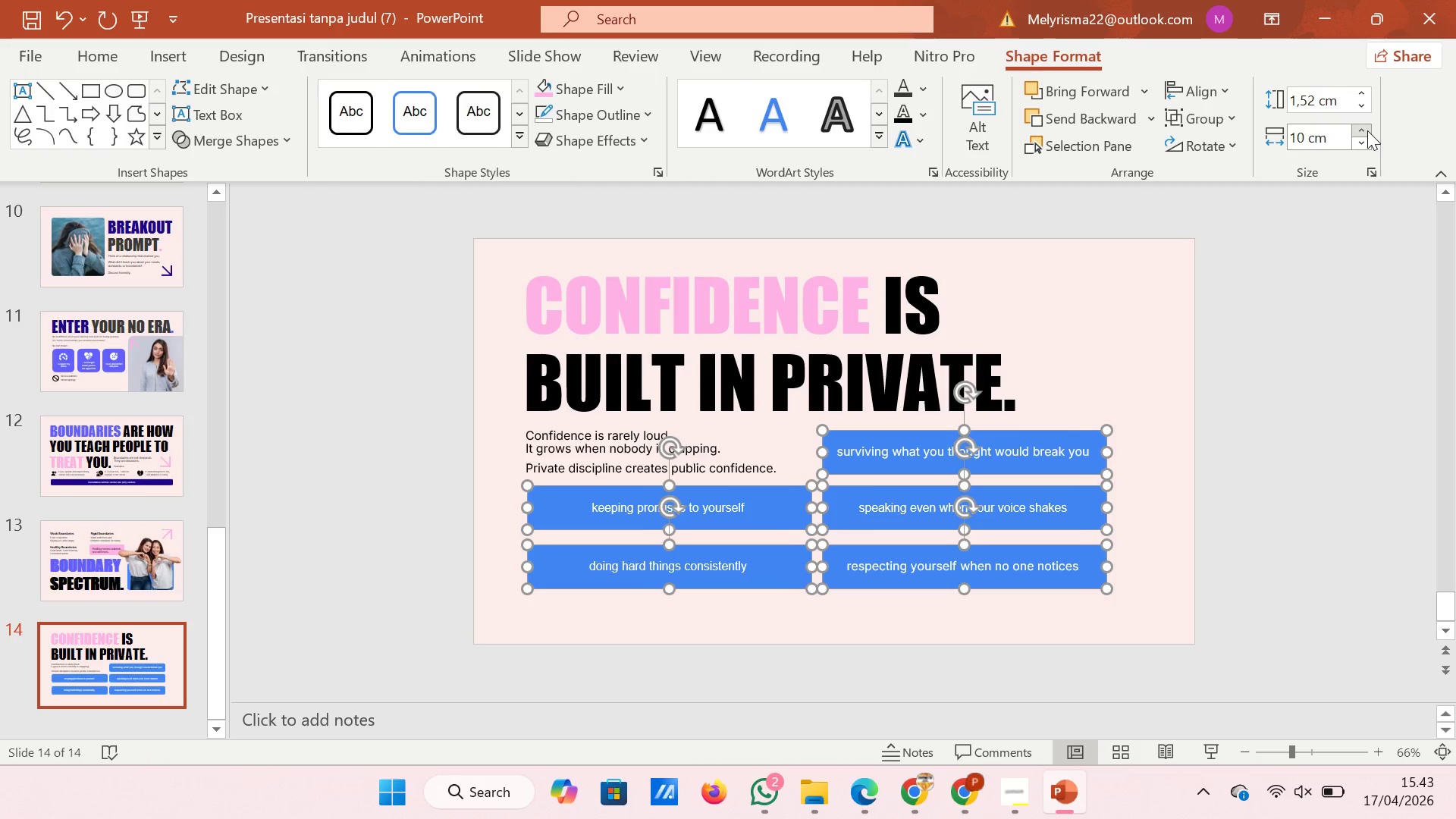 
left_click([1367, 130])
 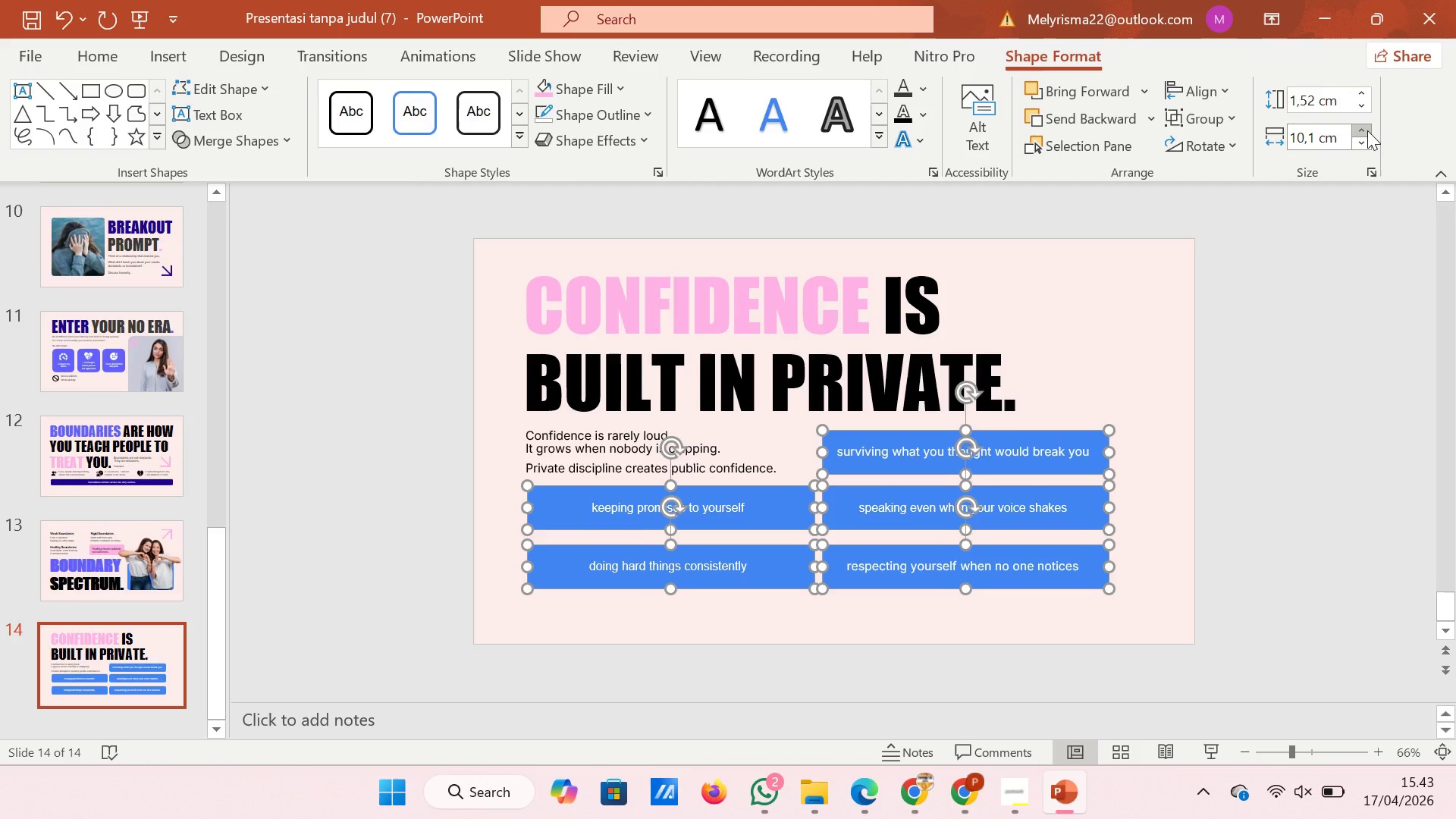 
left_click([1367, 130])
 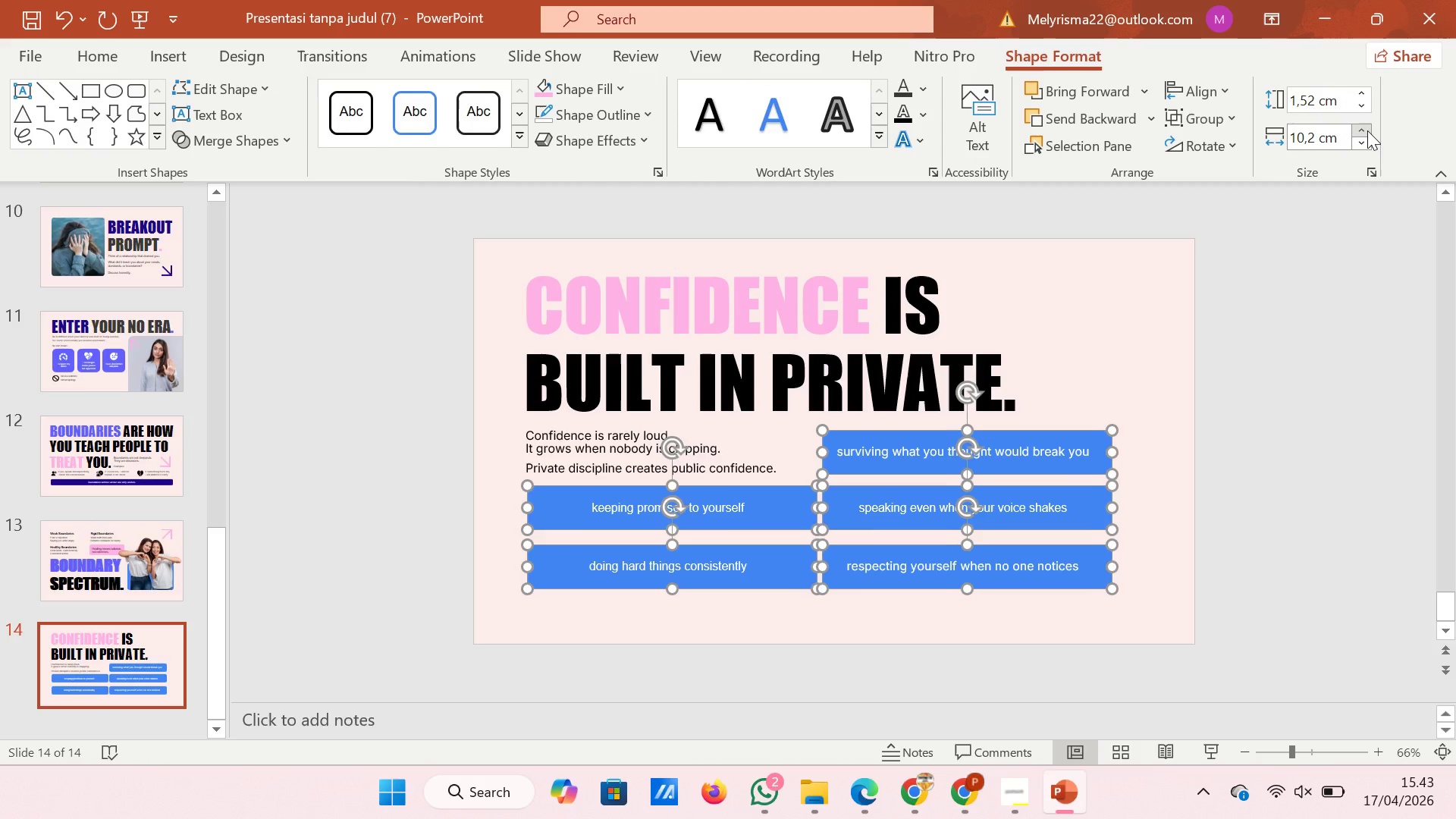 
left_click([1367, 130])
 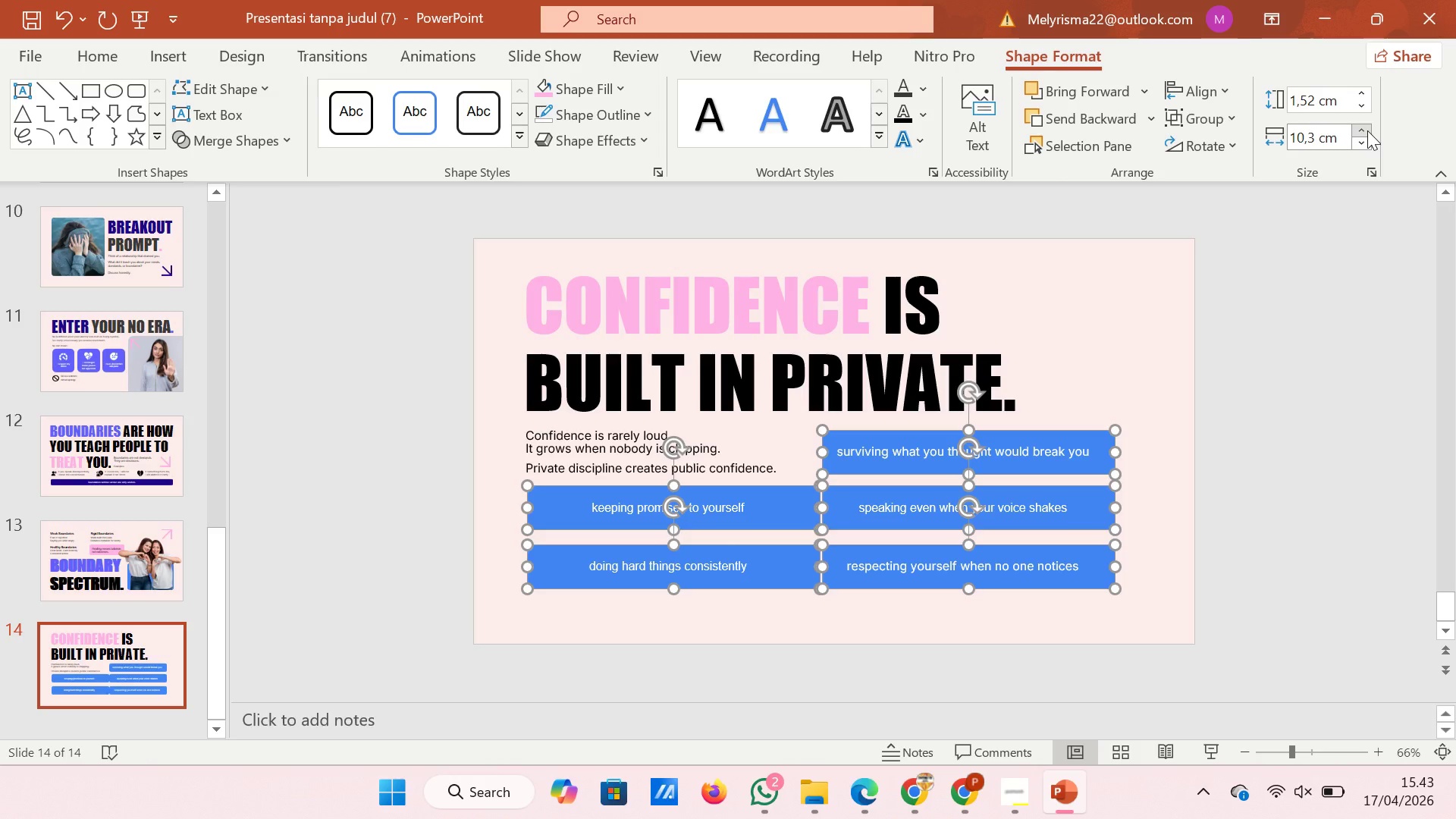 
left_click([1367, 130])
 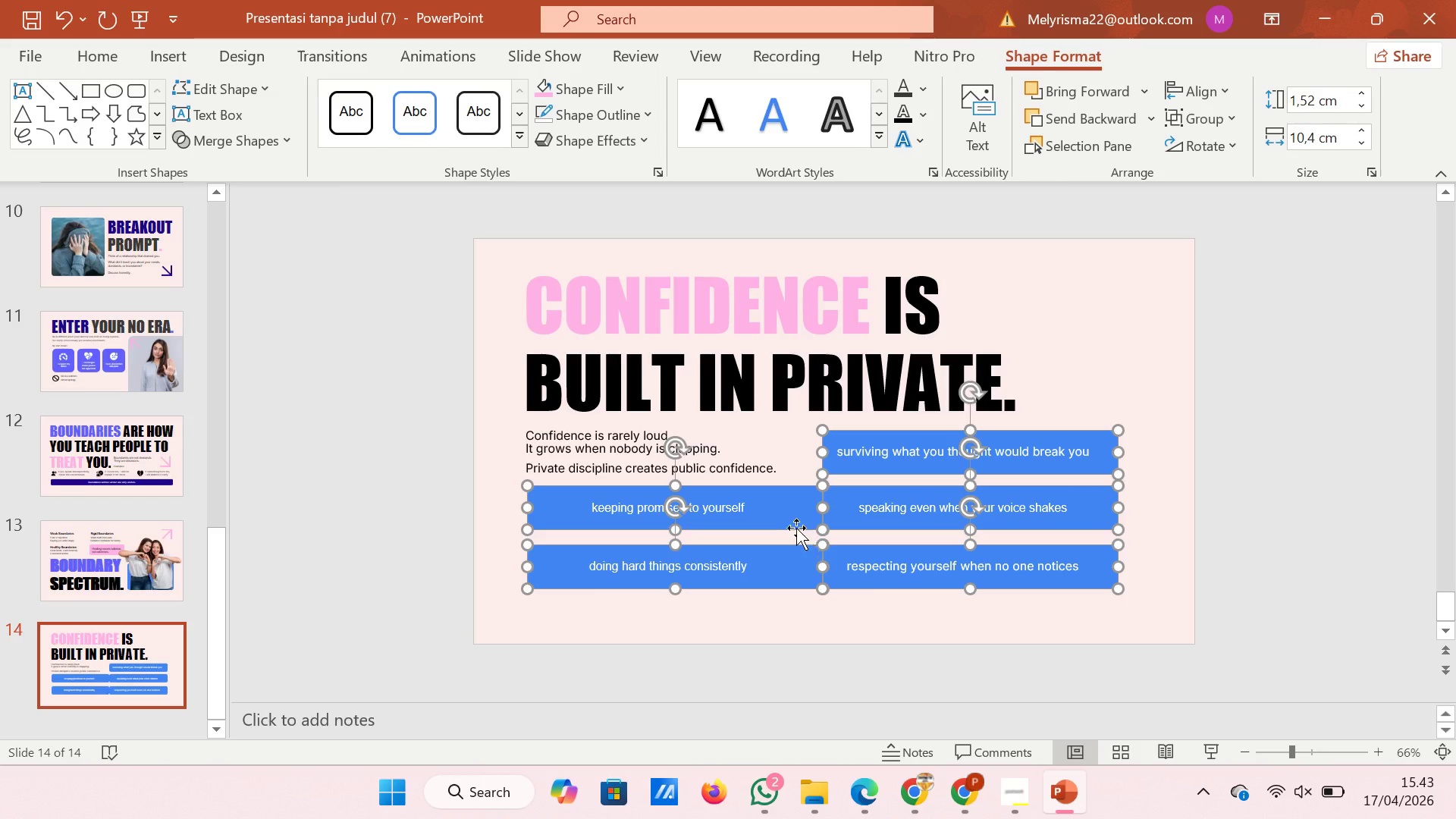 
hold_key(key=ShiftRight, duration=1.12)
left_click([796, 524])
 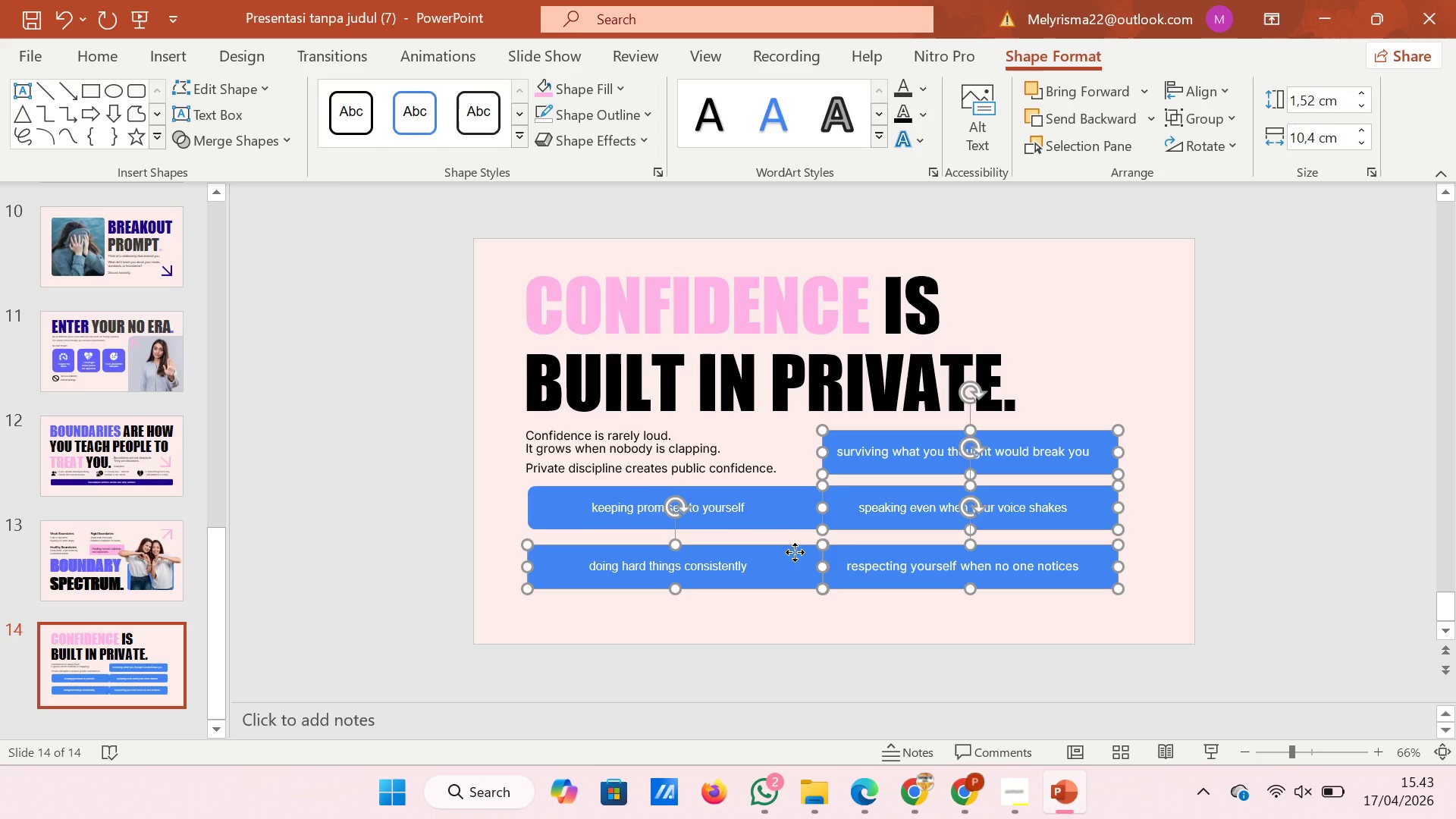 
left_click([795, 552])
 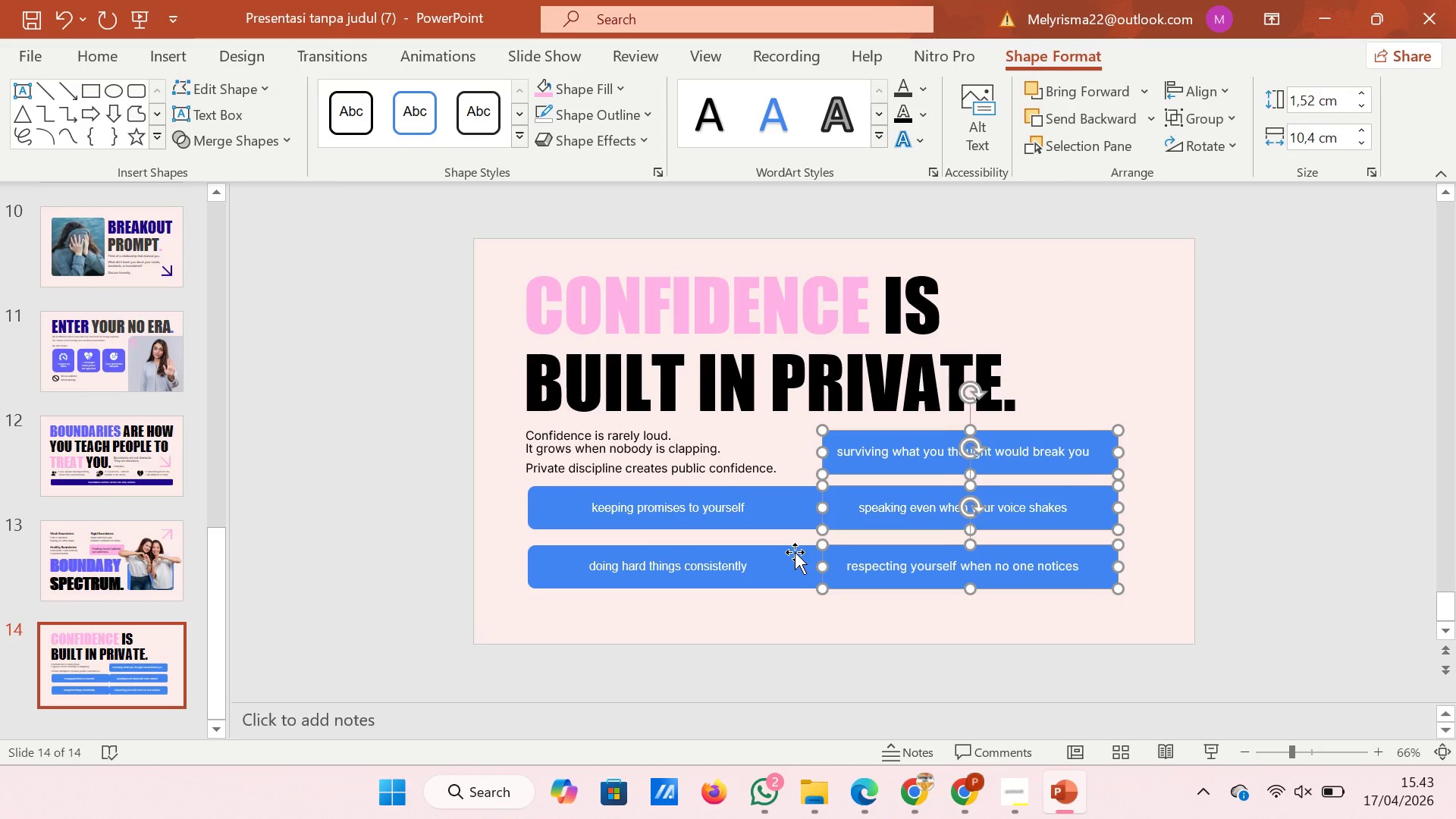 
key(ArrowRight)
 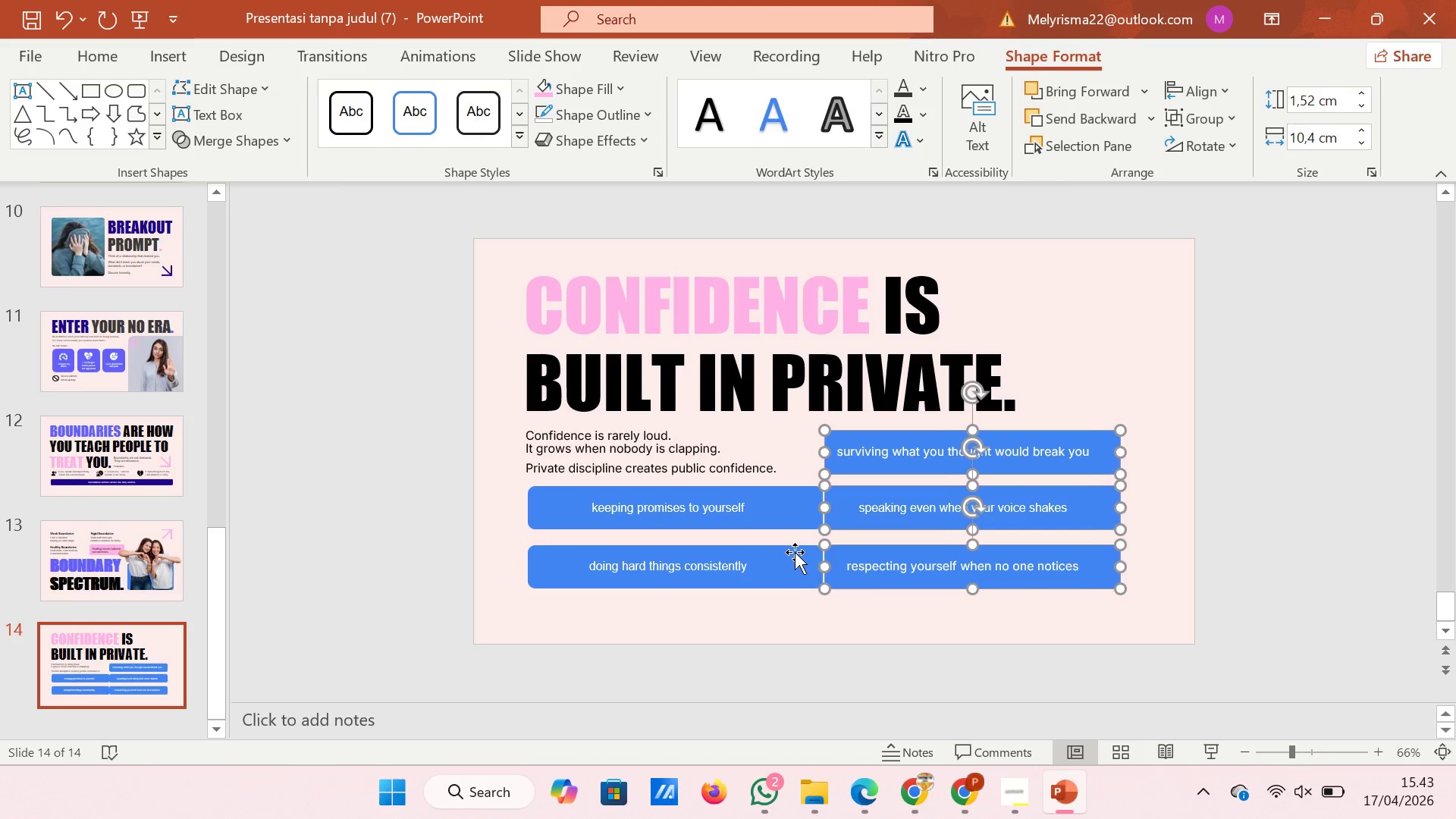 
key(ArrowRight)
 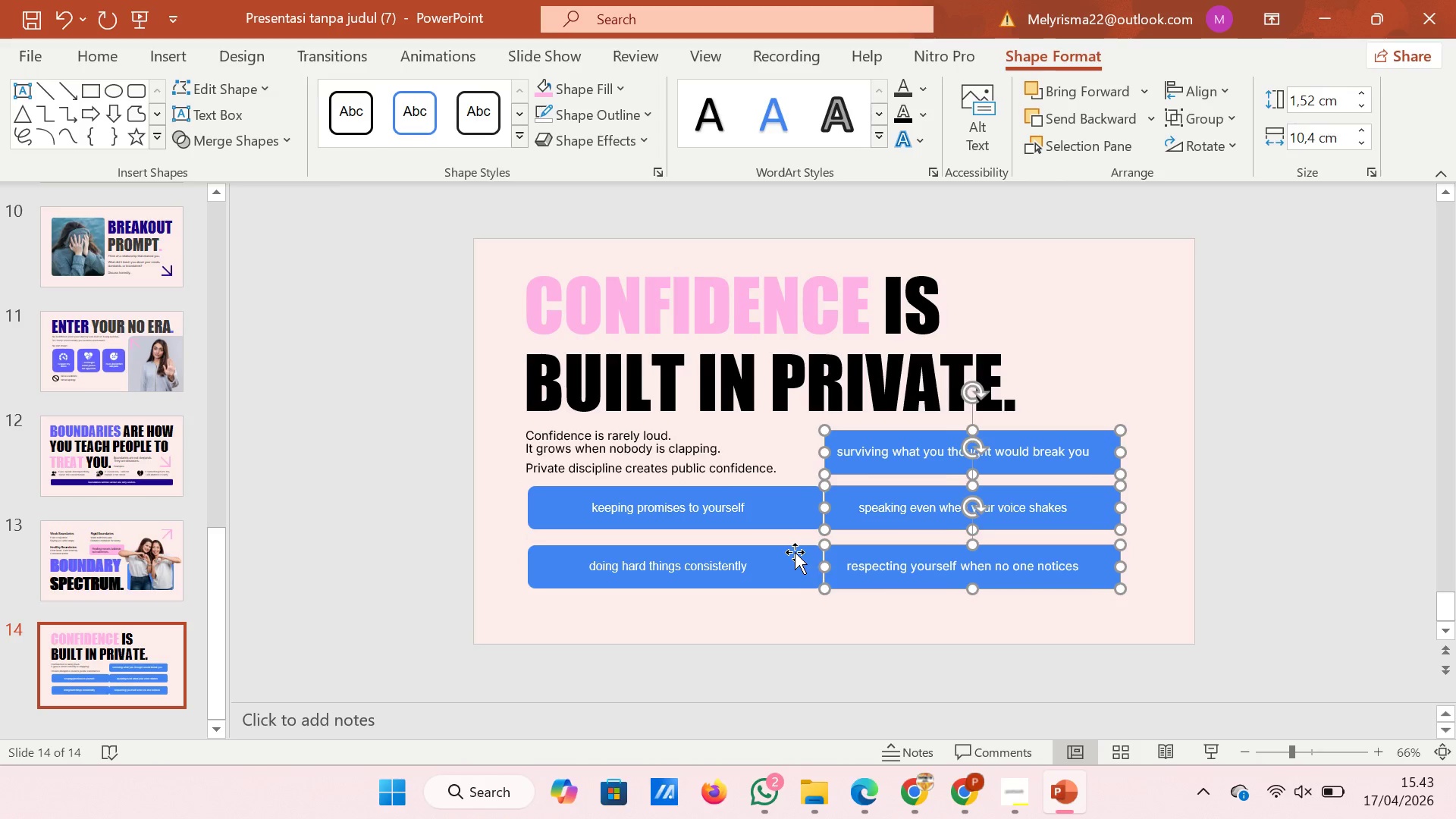 
key(ArrowRight)
 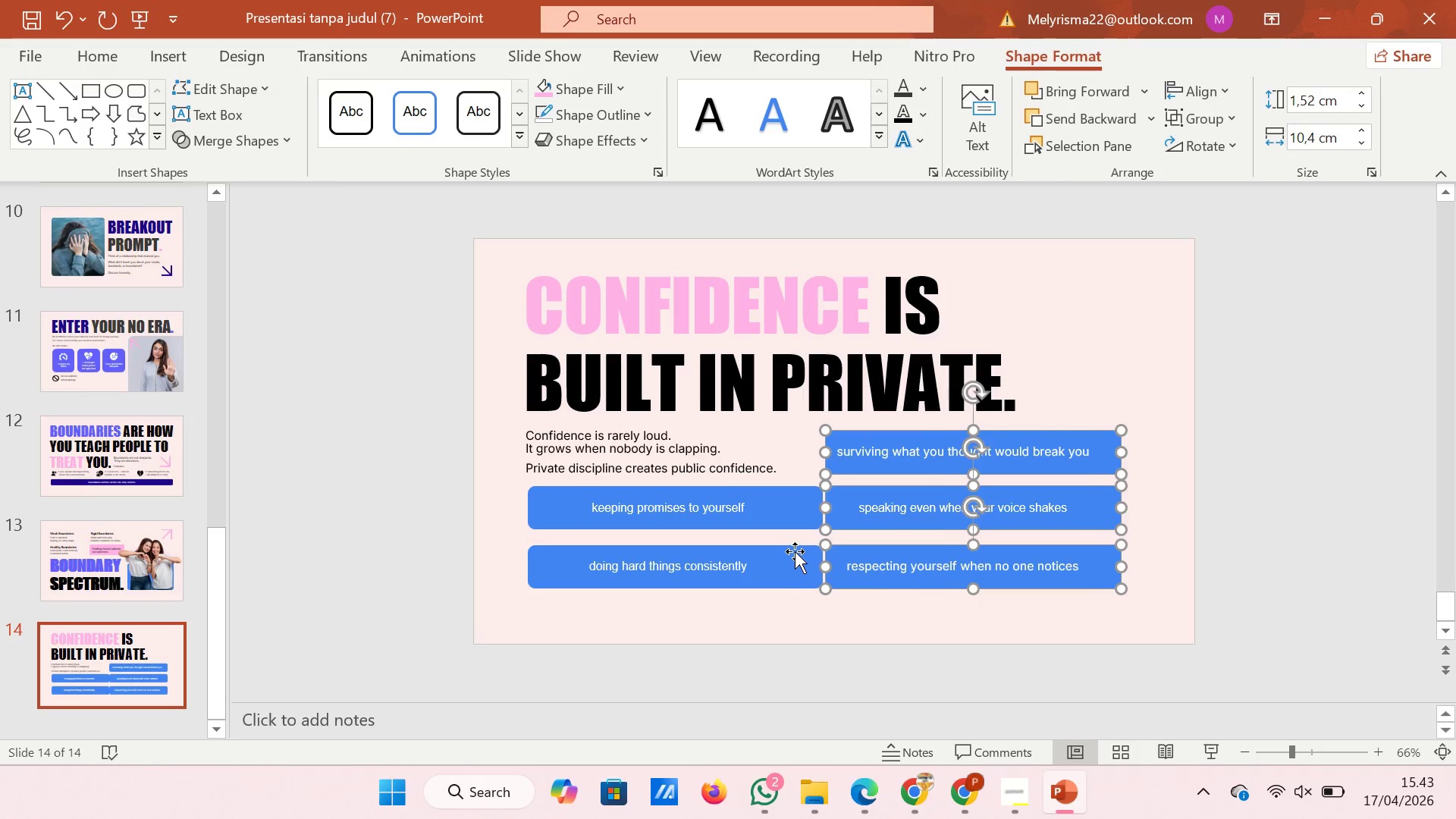 
key(ArrowRight)
 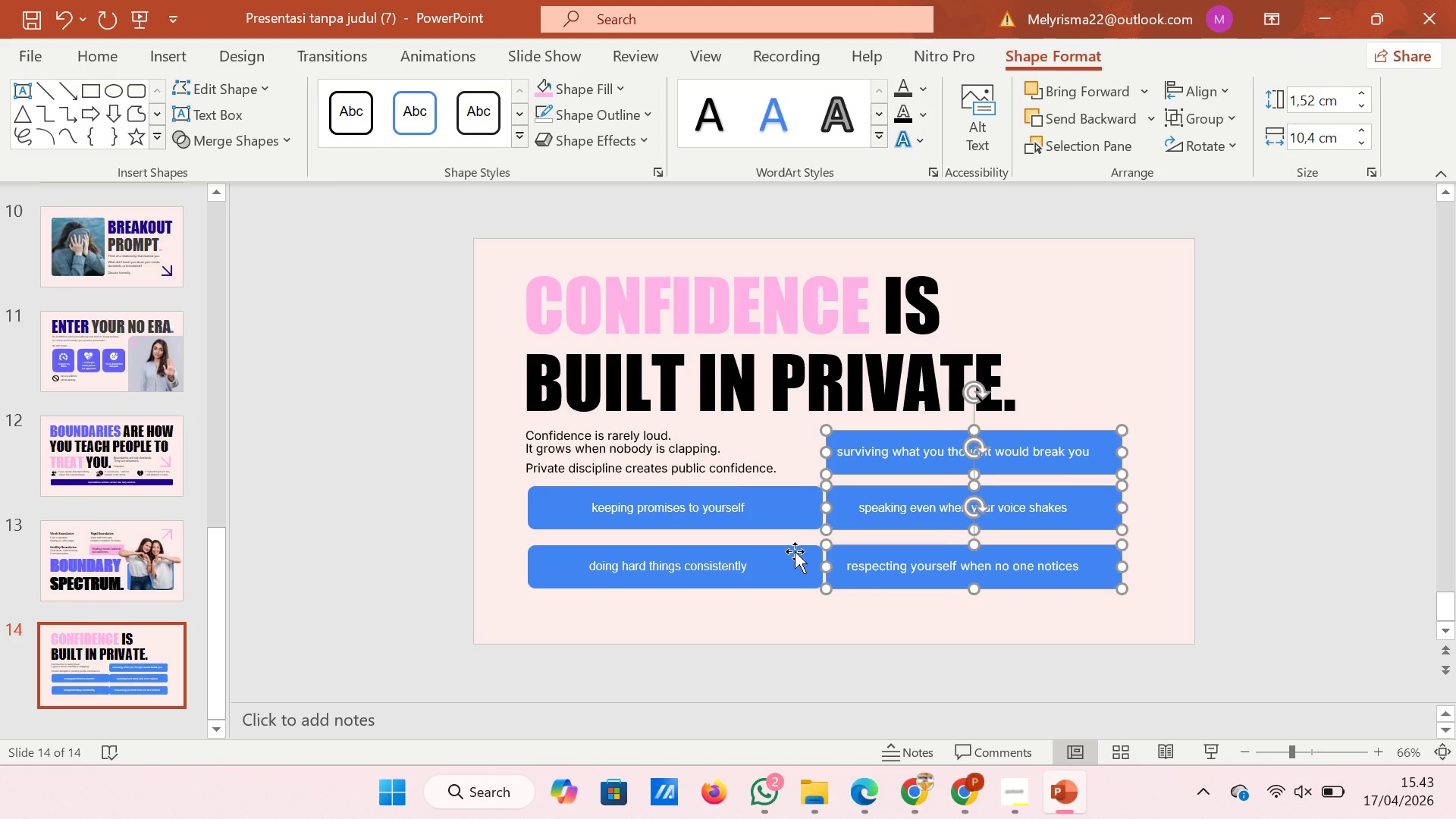 
key(ArrowRight)
 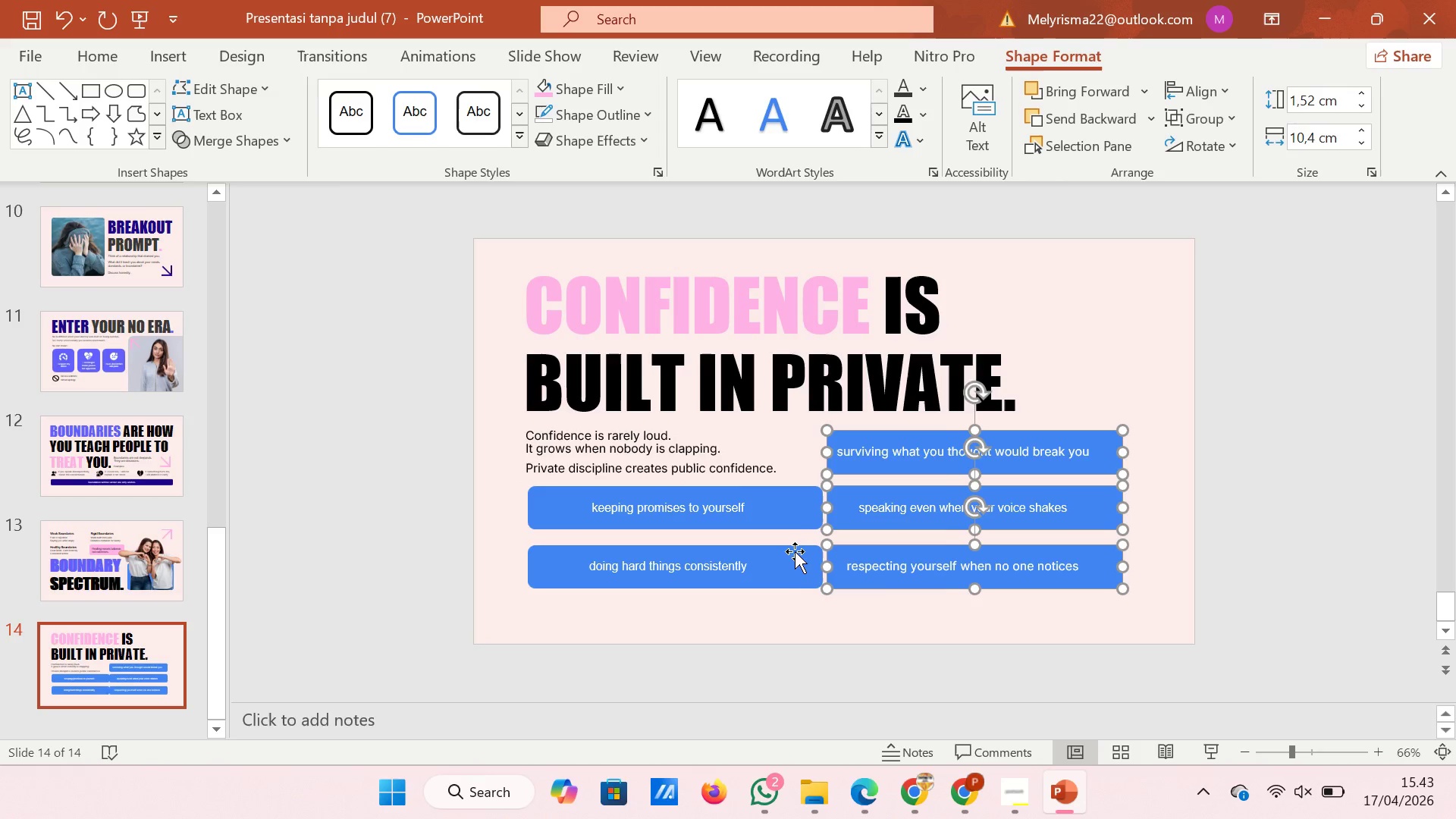 
key(ArrowRight)
 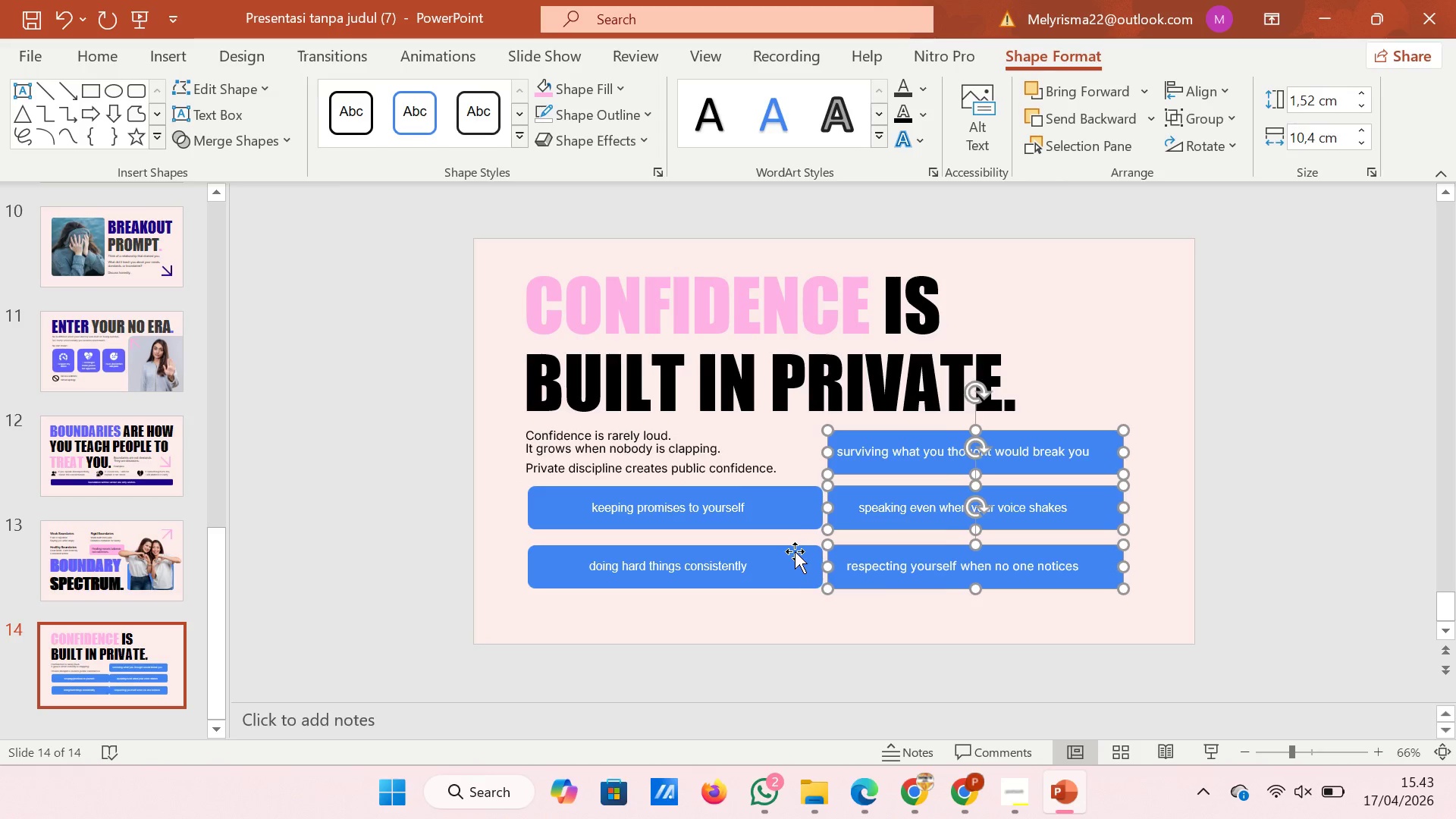 
key(ArrowRight)
 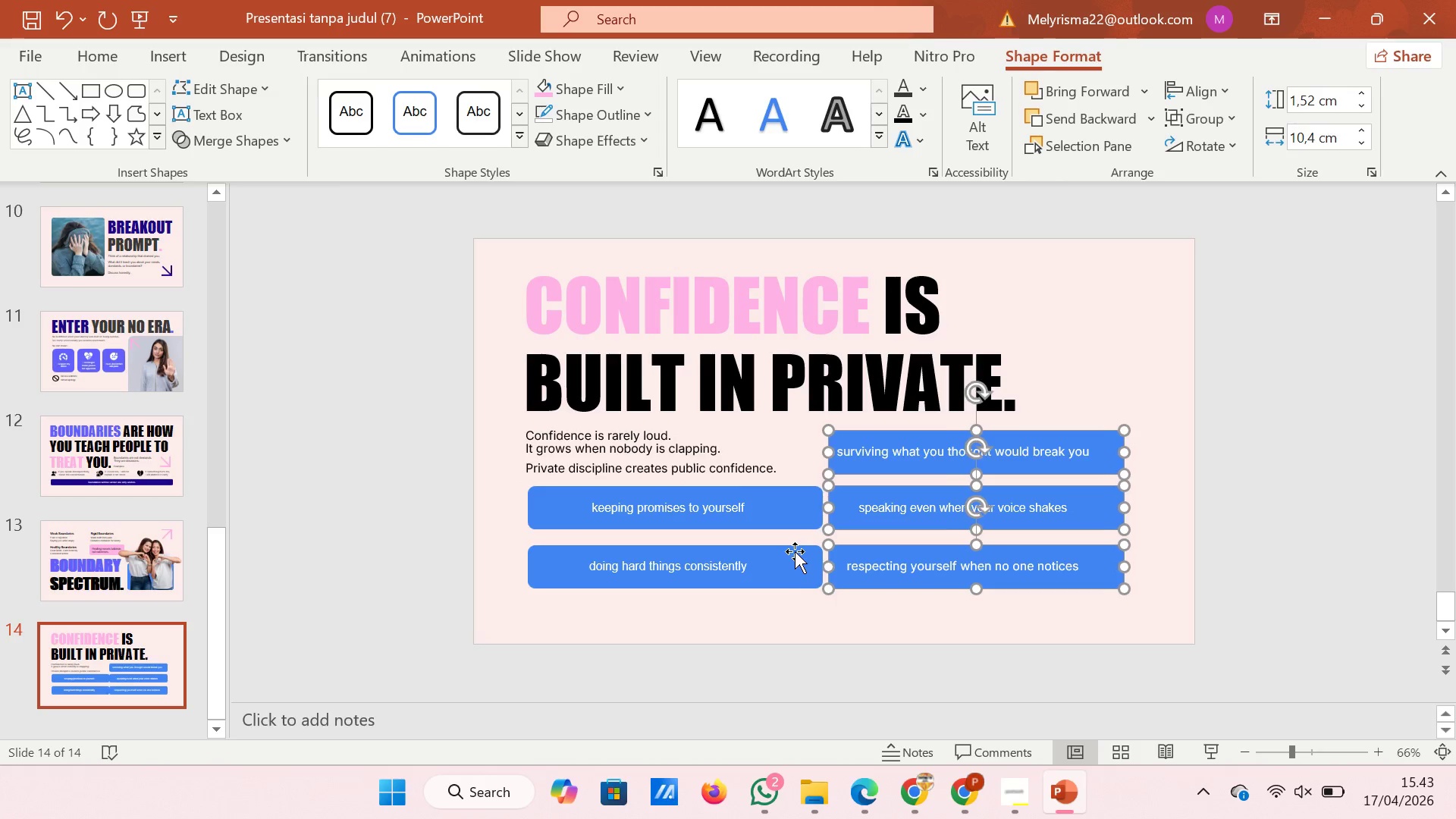 
key(ArrowRight)
 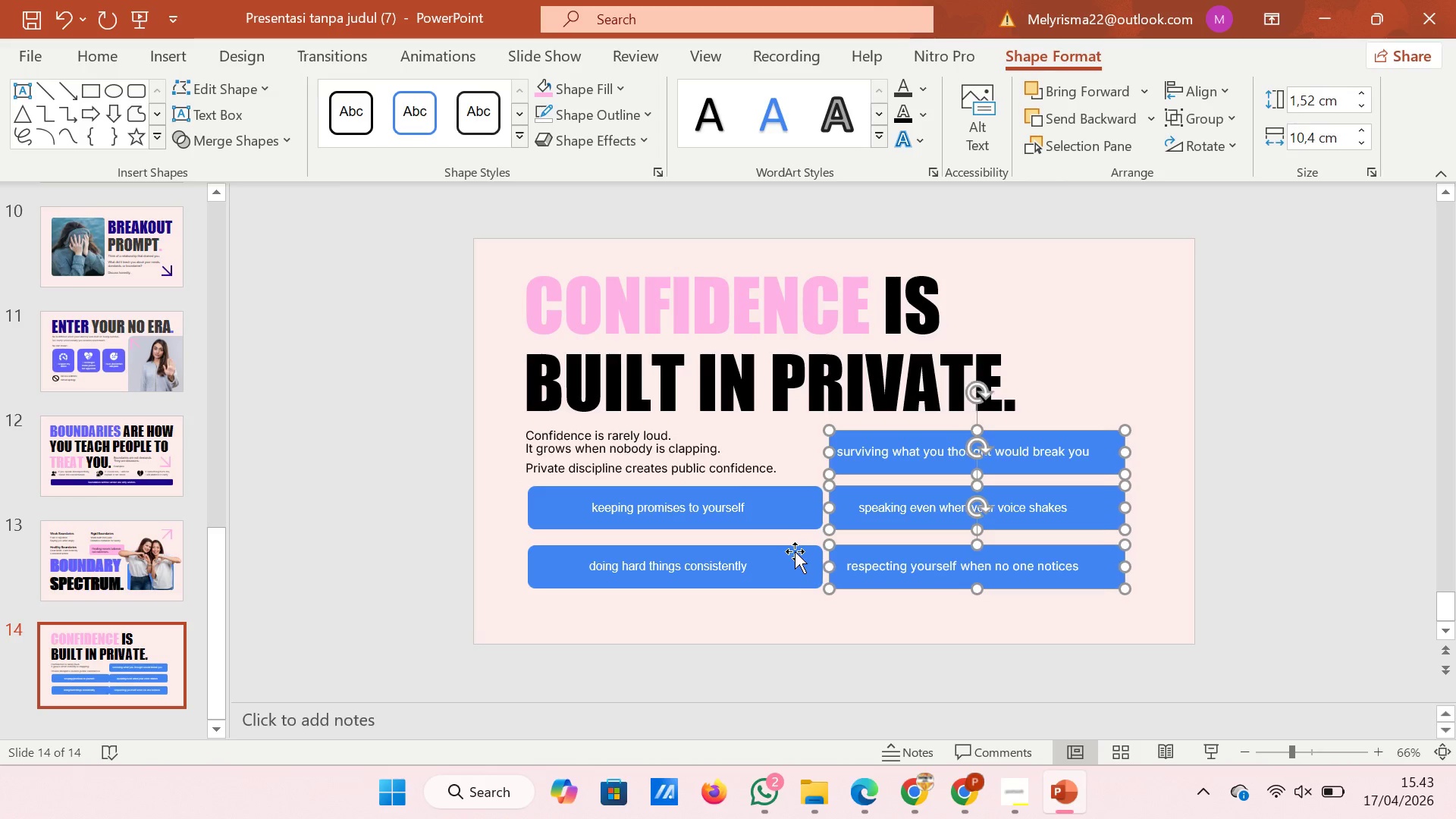 
key(ArrowRight)
 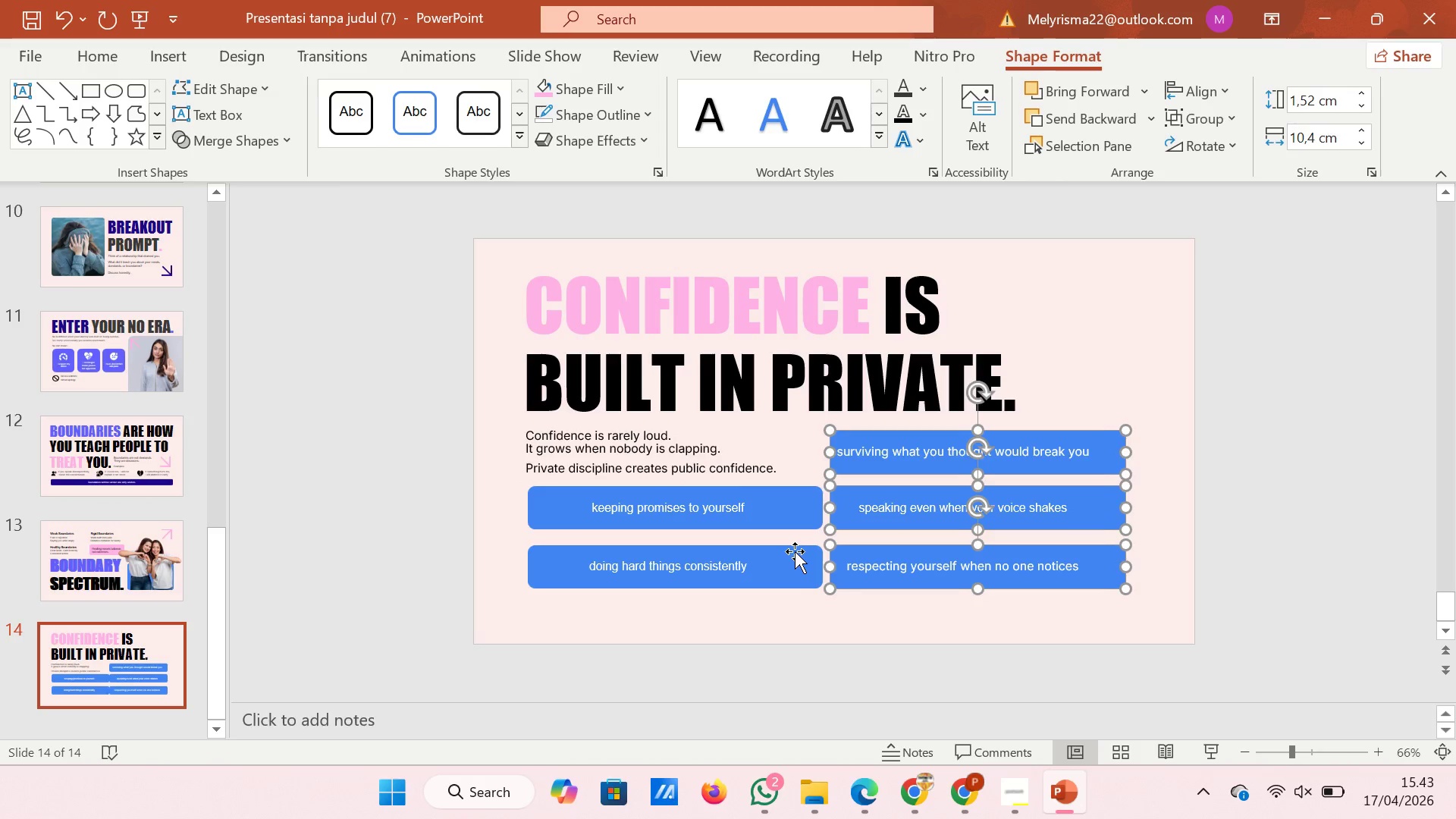 
key(ArrowRight)
 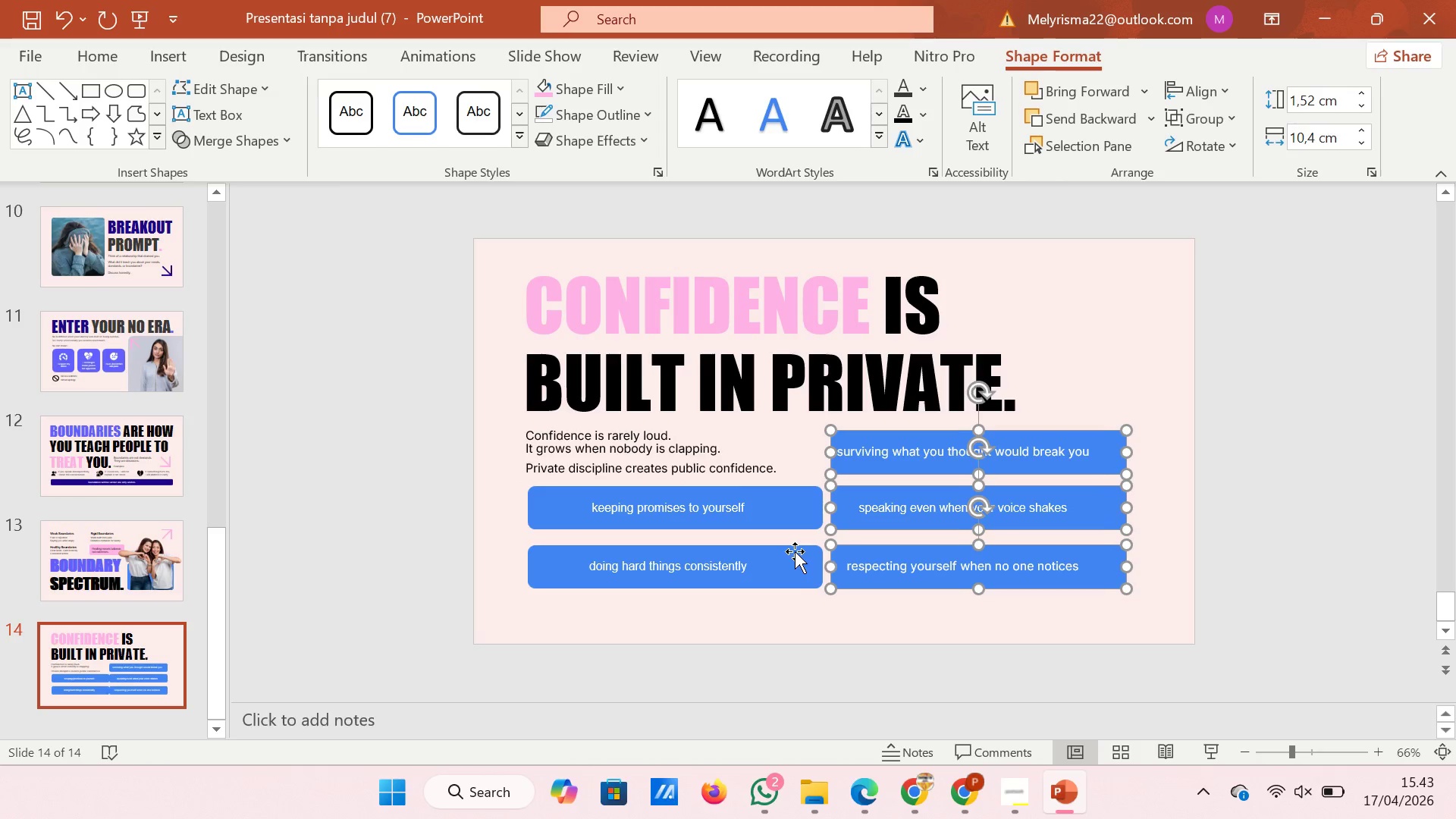 
key(ArrowRight)
 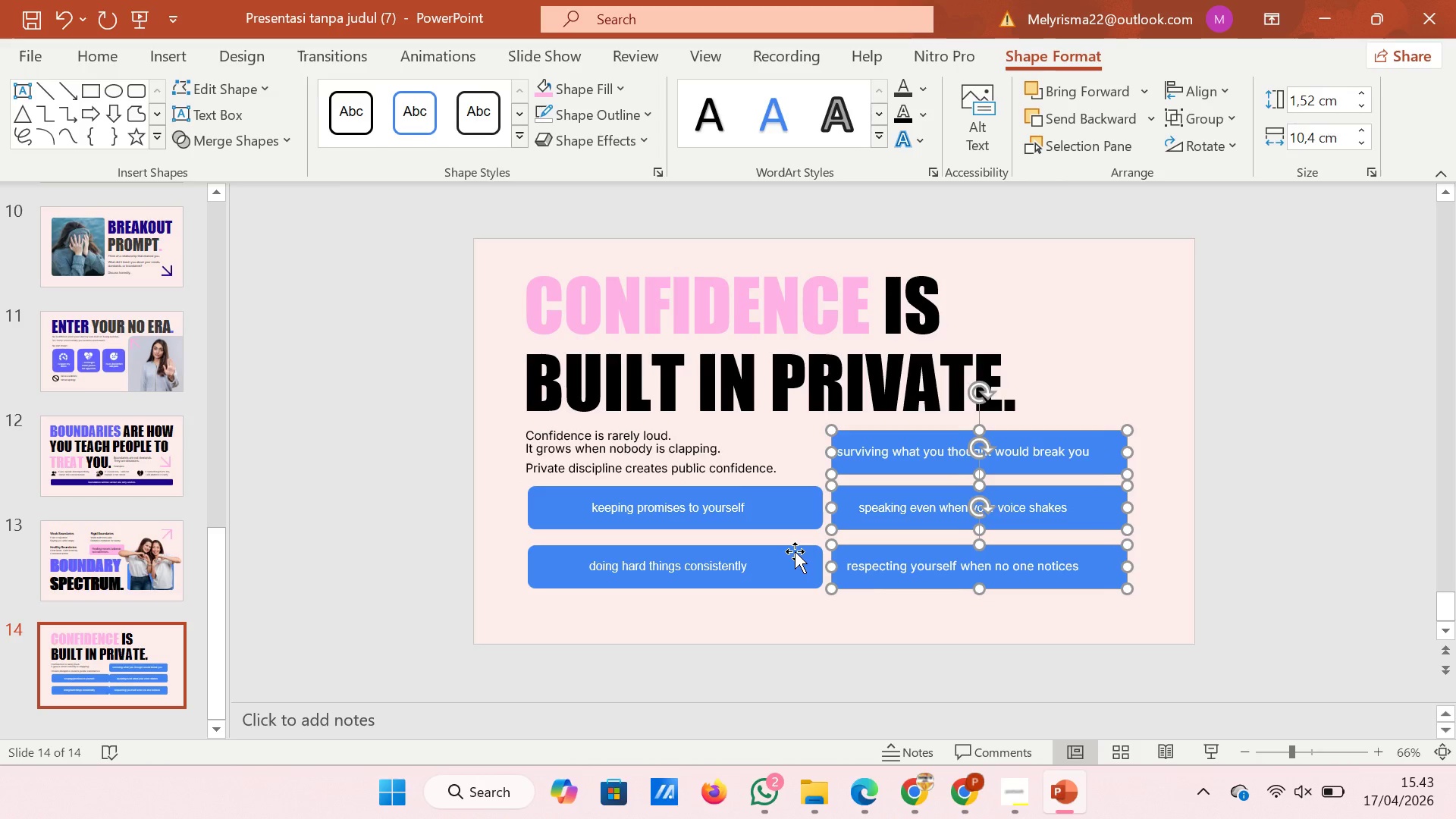 
key(ArrowRight)
 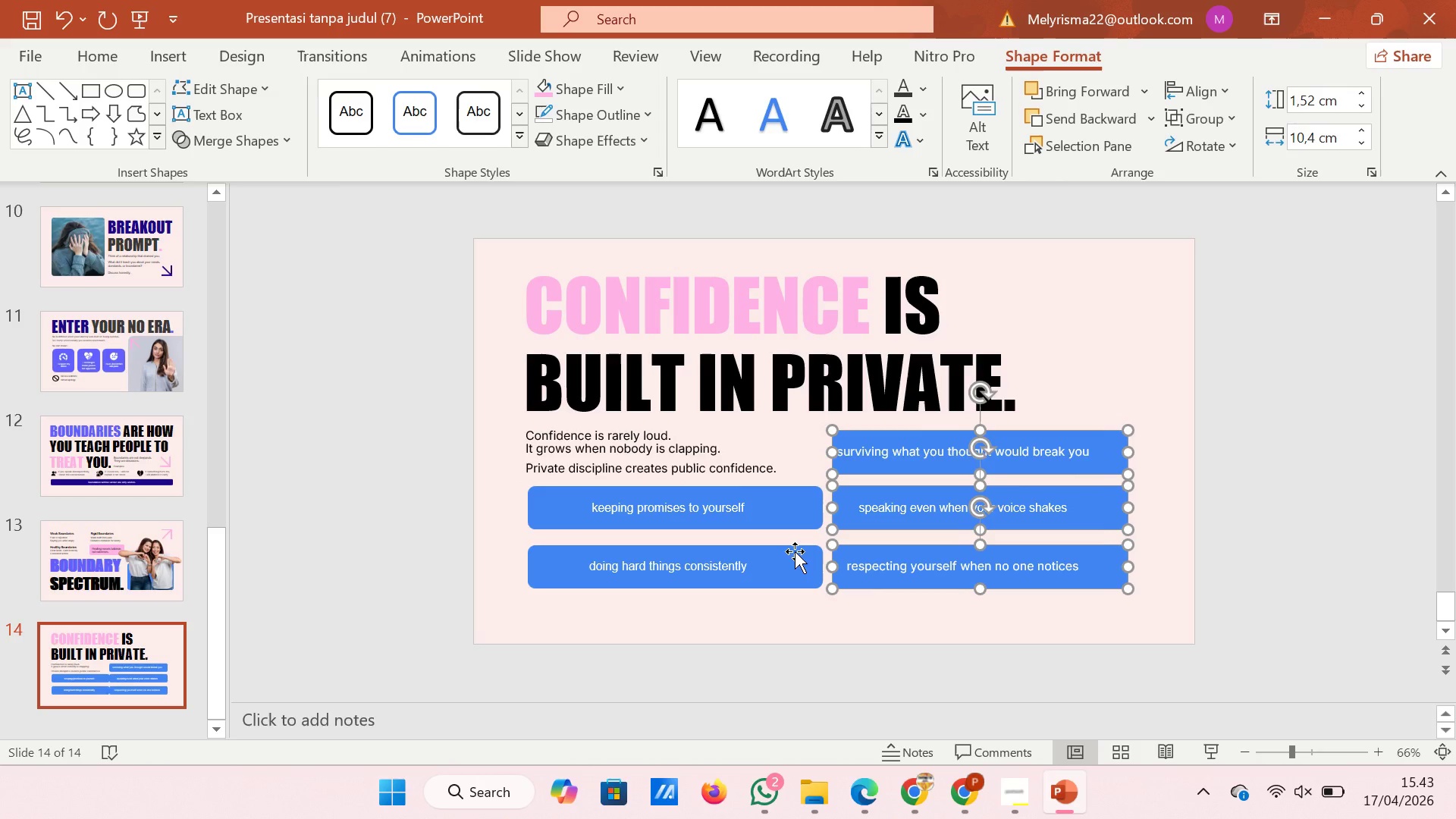 
key(ArrowRight)
 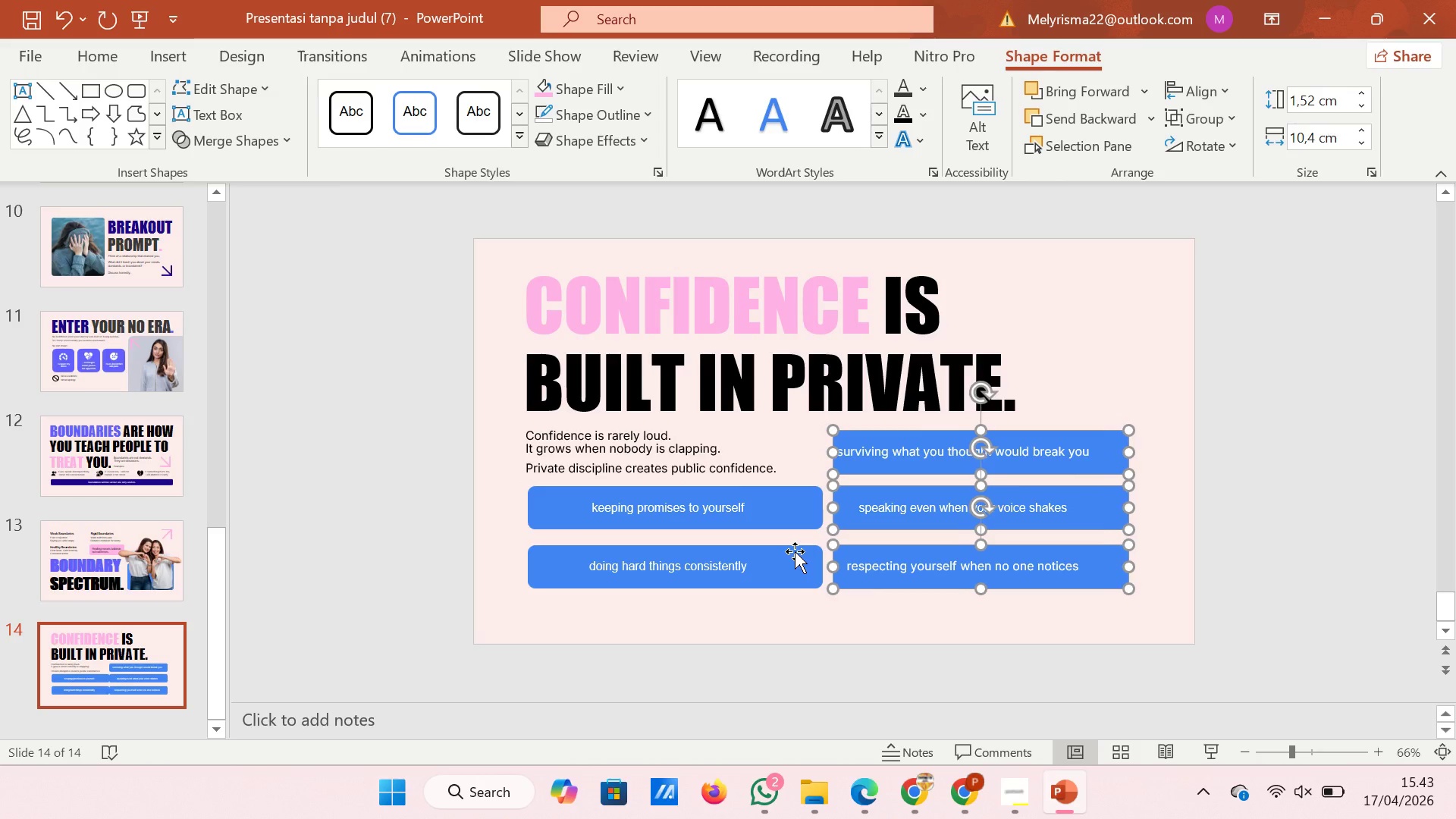 
key(ArrowRight)
 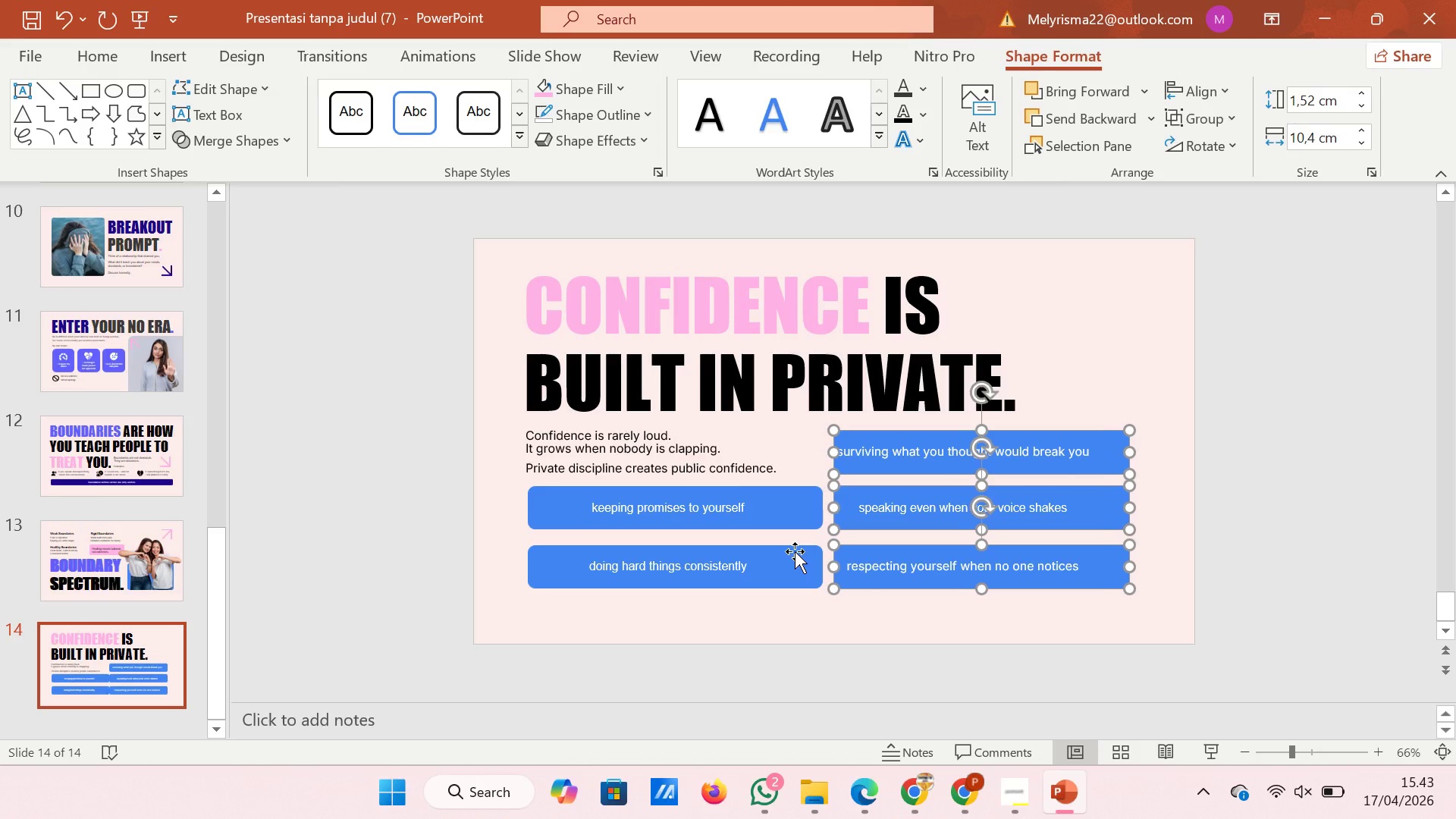 
key(ArrowRight)
 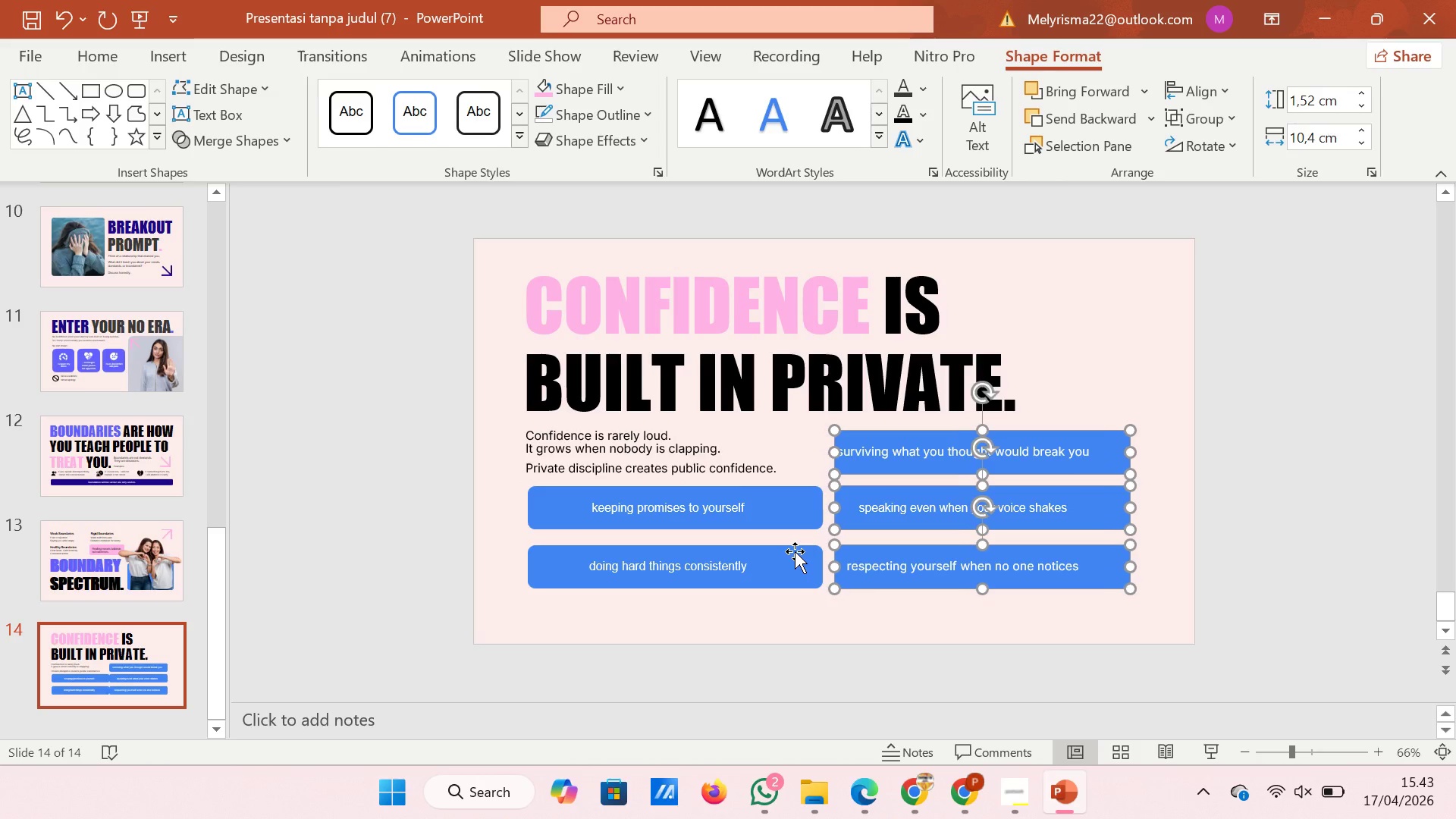 
key(ArrowRight)
 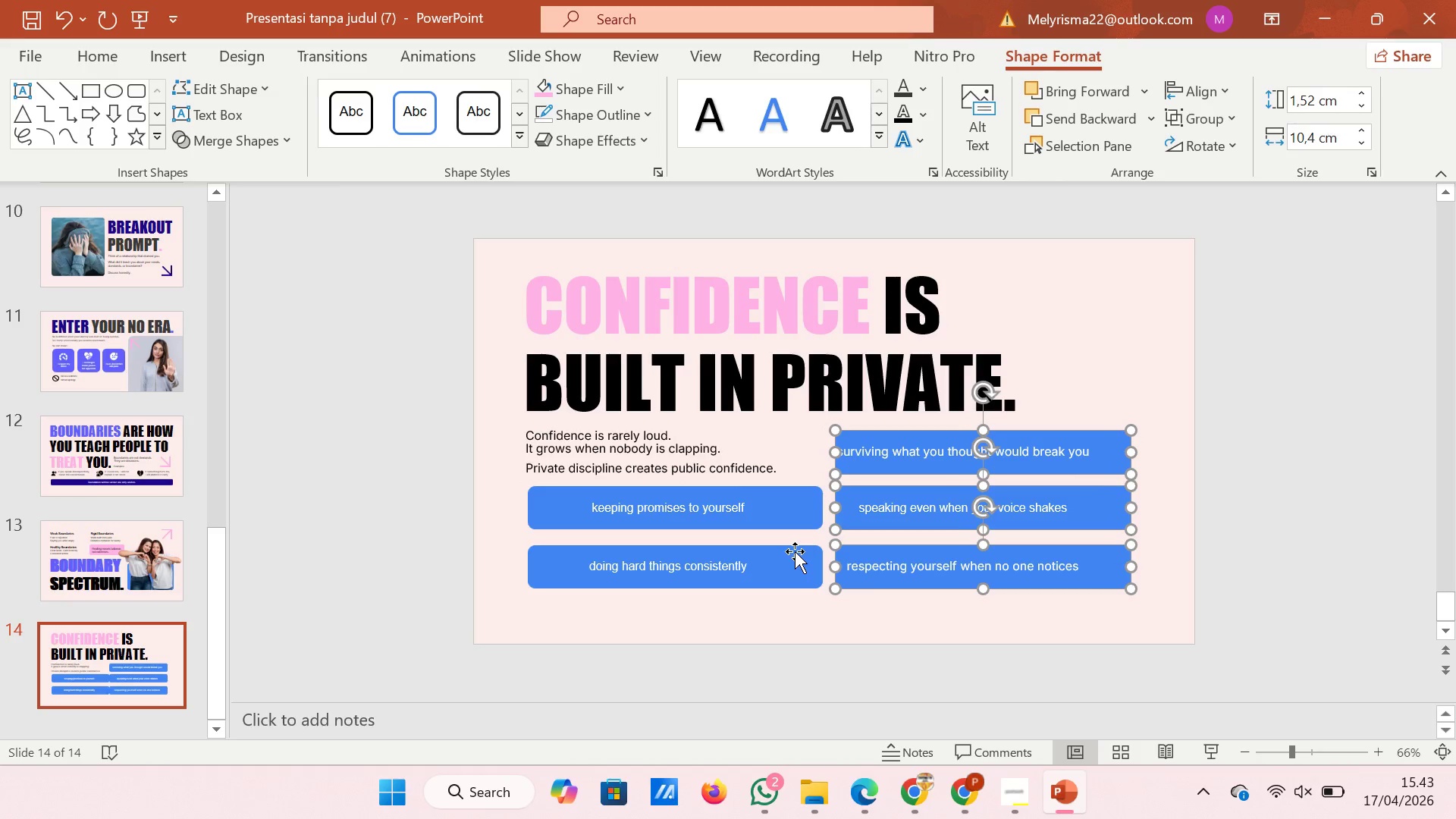 
key(ArrowRight)
 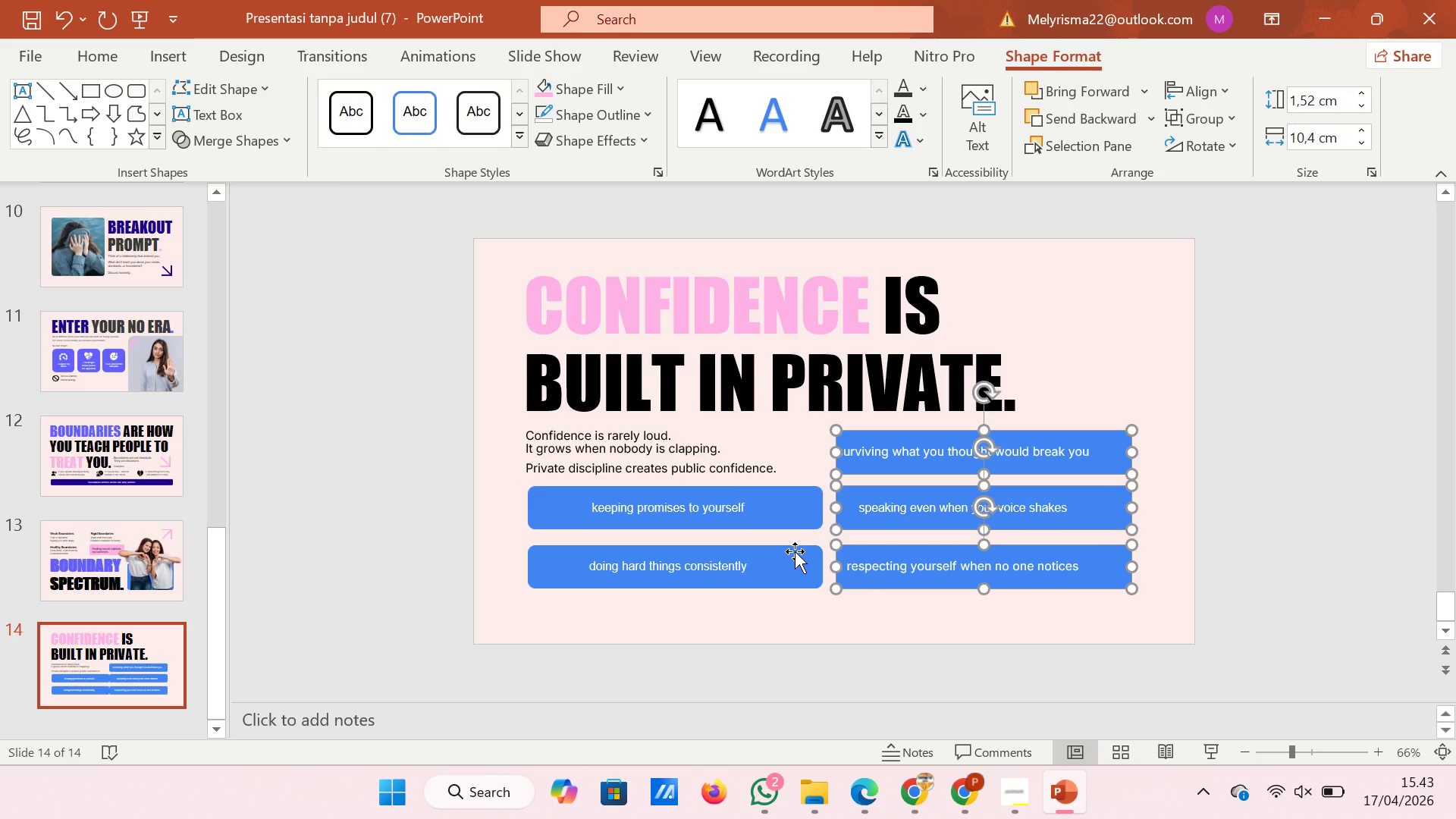 
key(ArrowRight)
 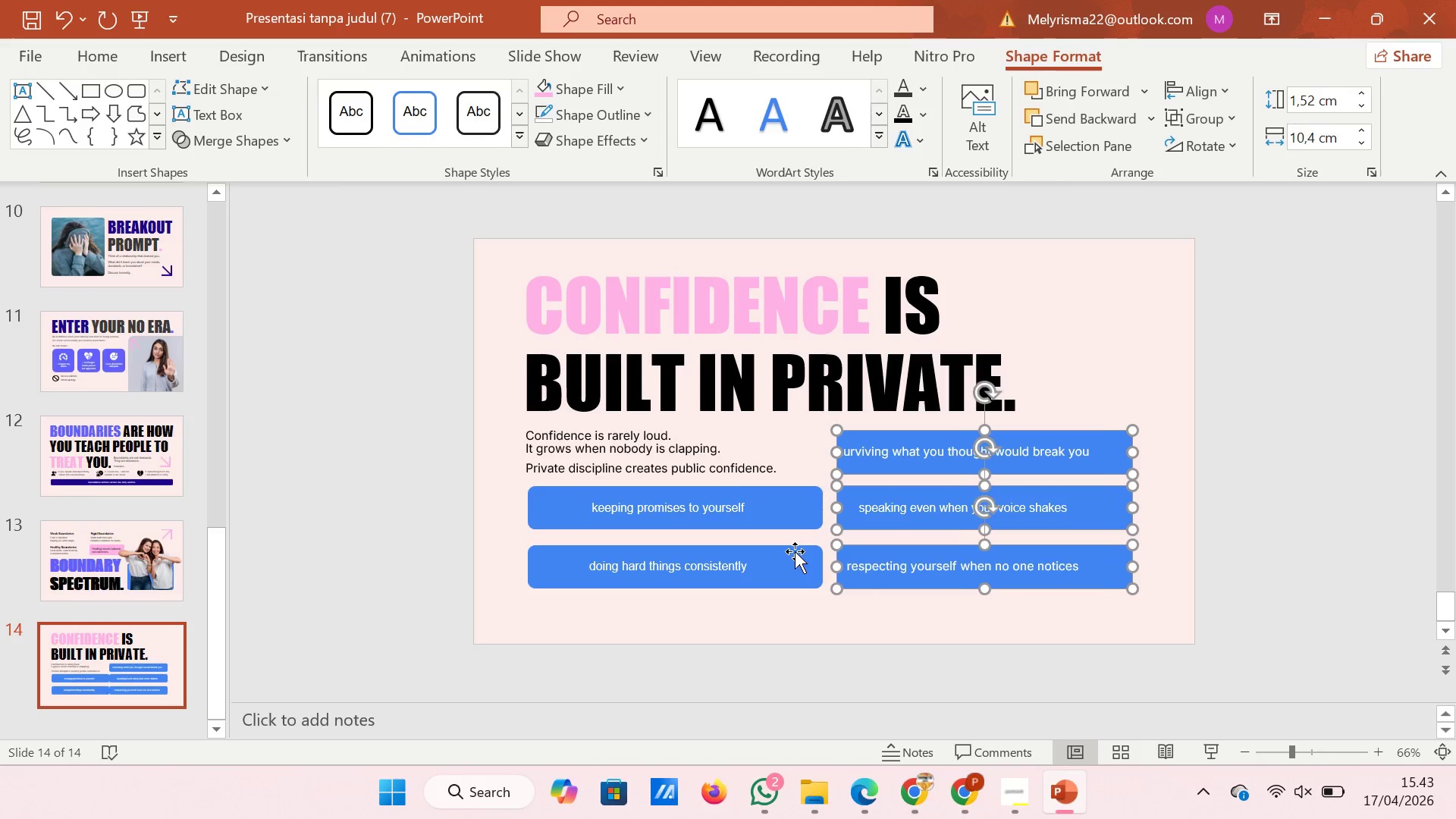 
key(ArrowRight)
 